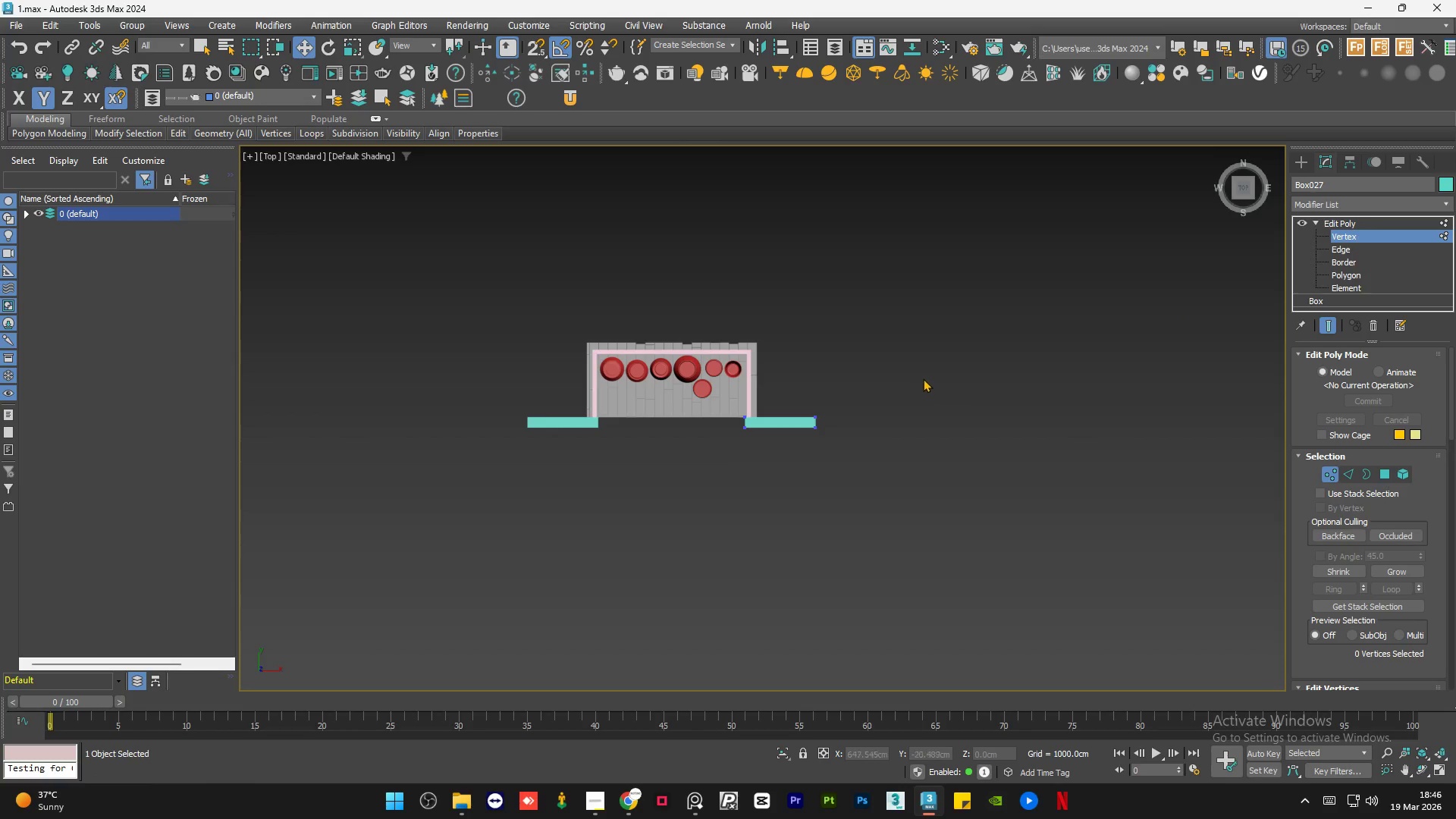 
left_click_drag(start_coordinate=[915, 381], to_coordinate=[795, 484])
 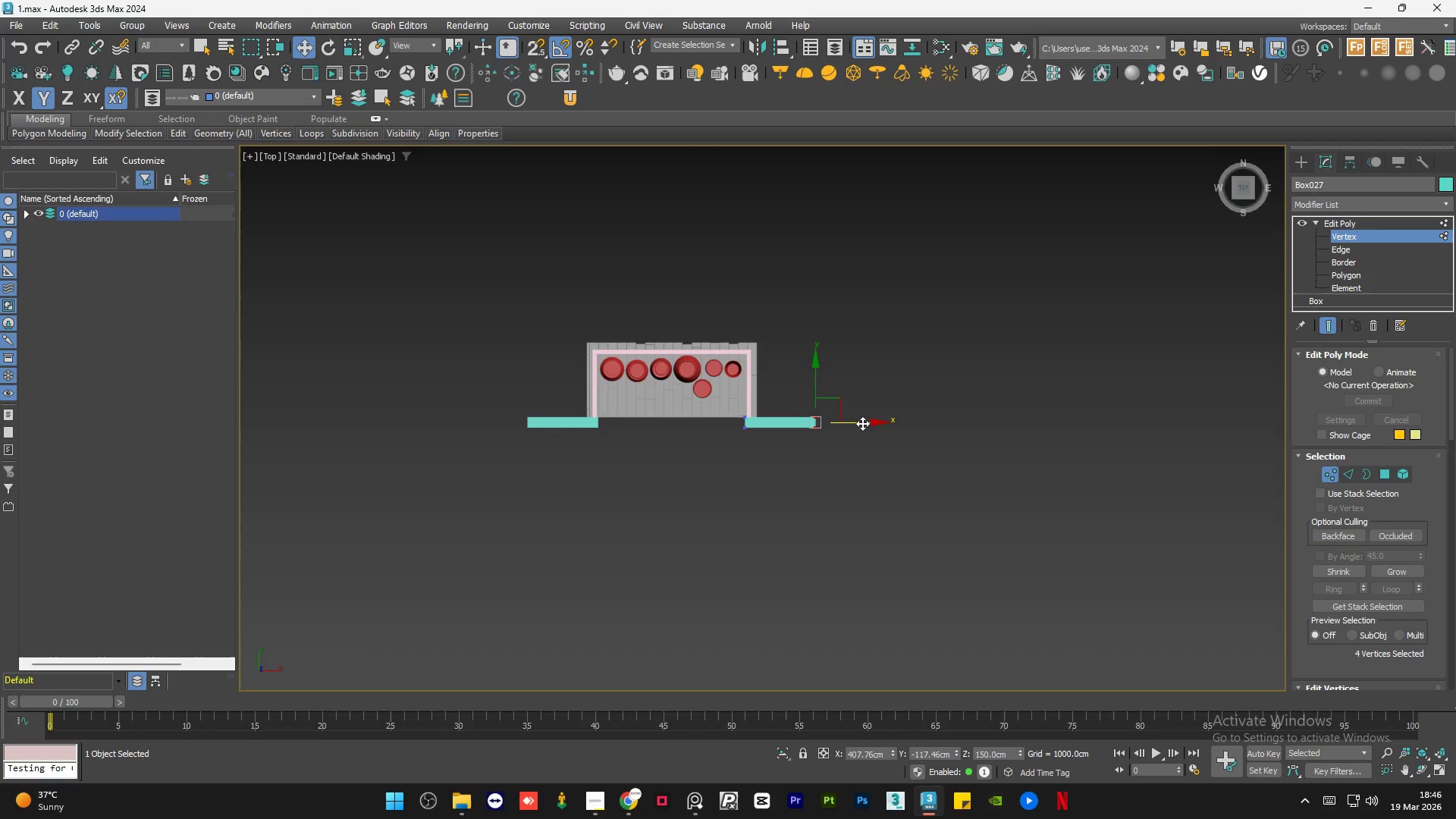 
left_click_drag(start_coordinate=[862, 423], to_coordinate=[941, 435])
 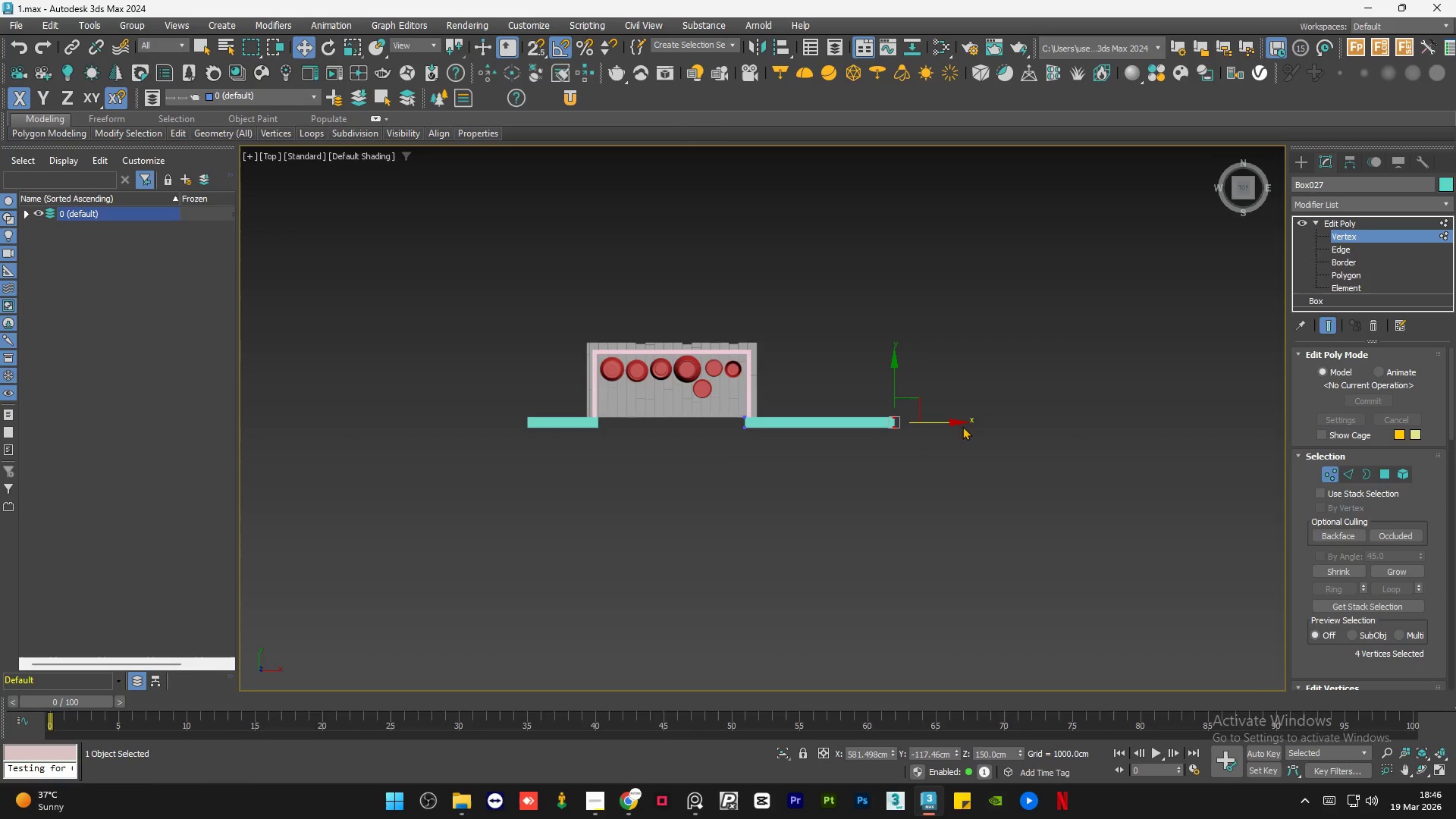 
left_click_drag(start_coordinate=[956, 423], to_coordinate=[970, 418])
 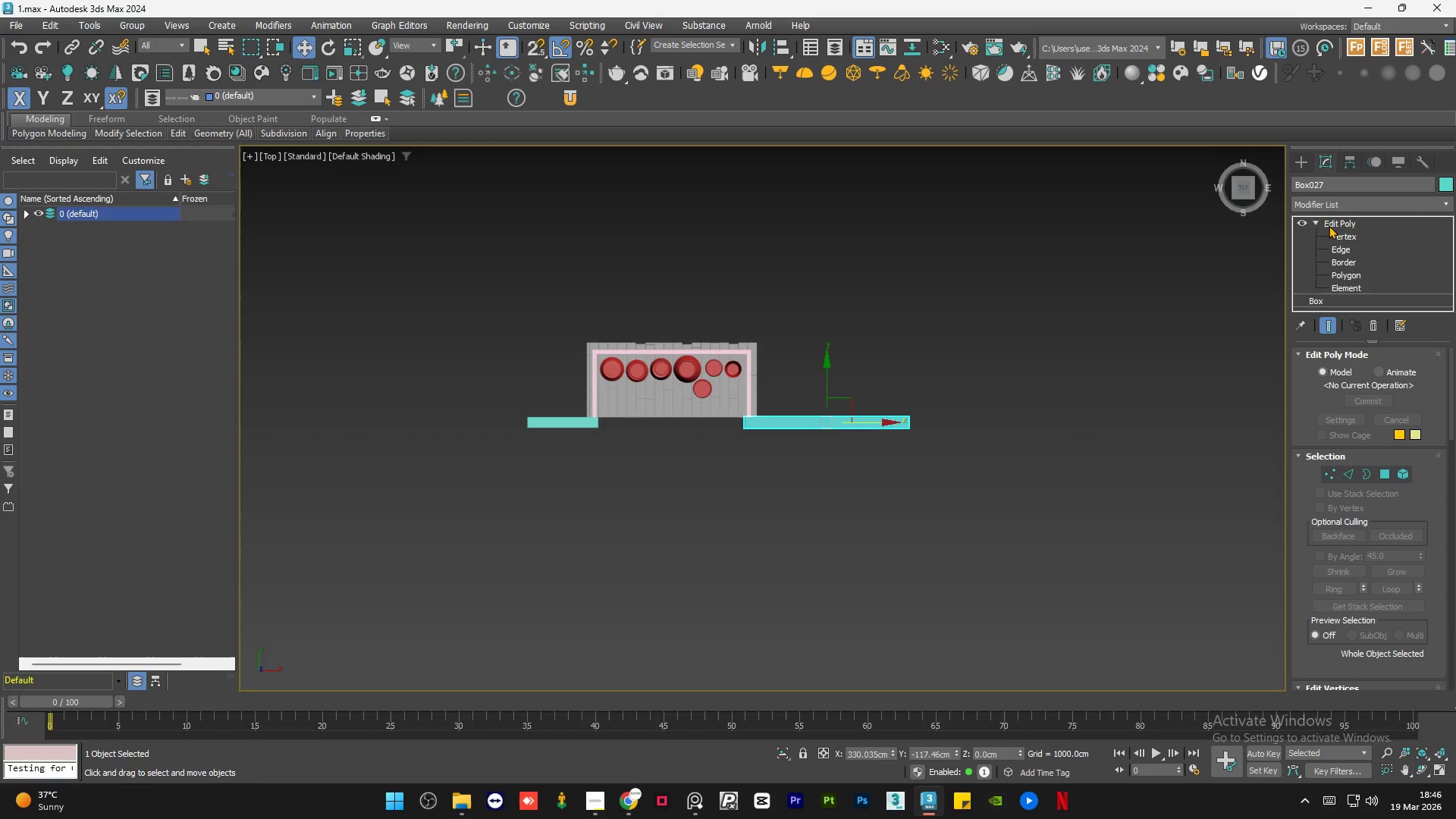 
double_click([1315, 225])
 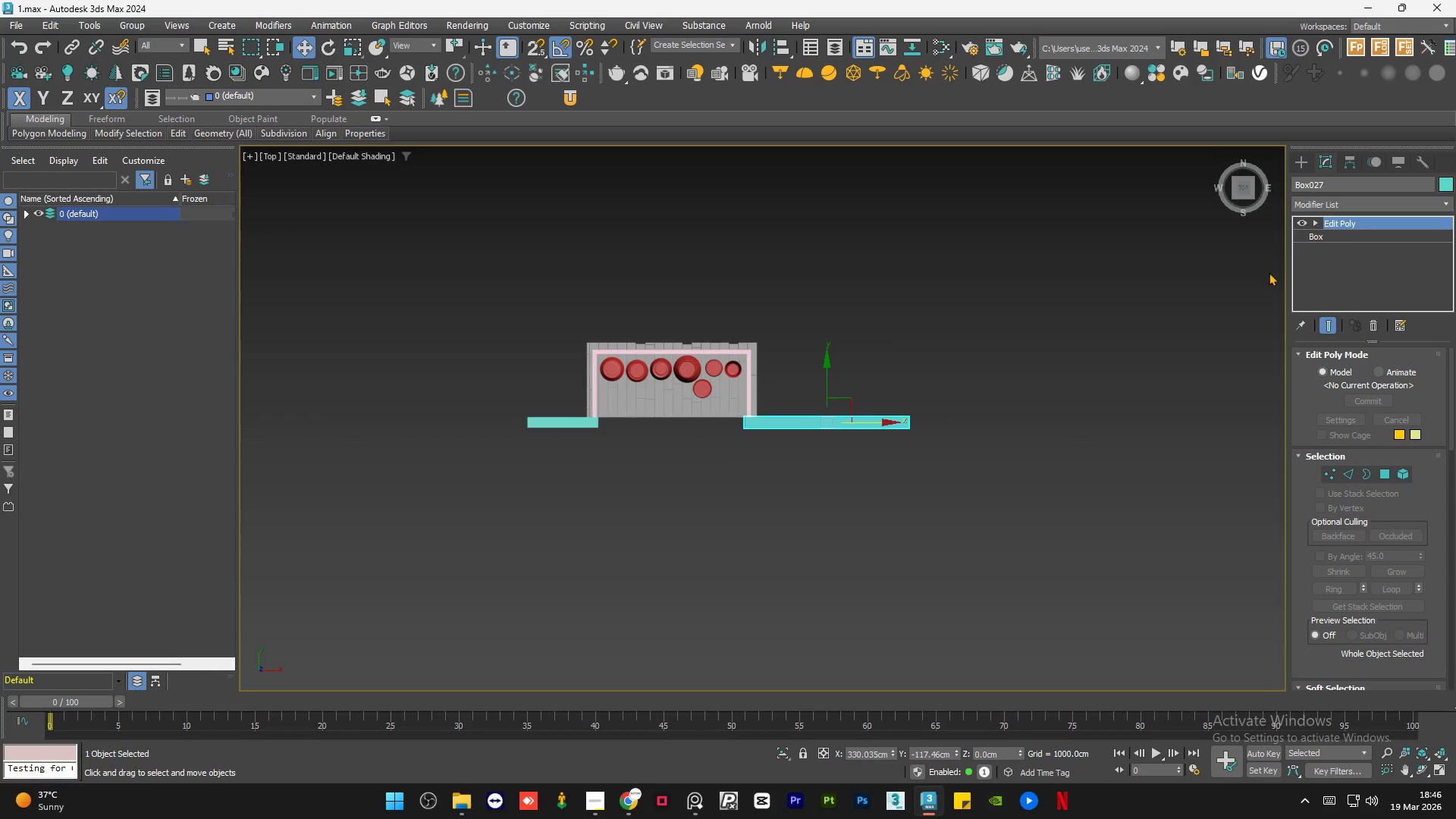 
triple_click([1221, 304])
 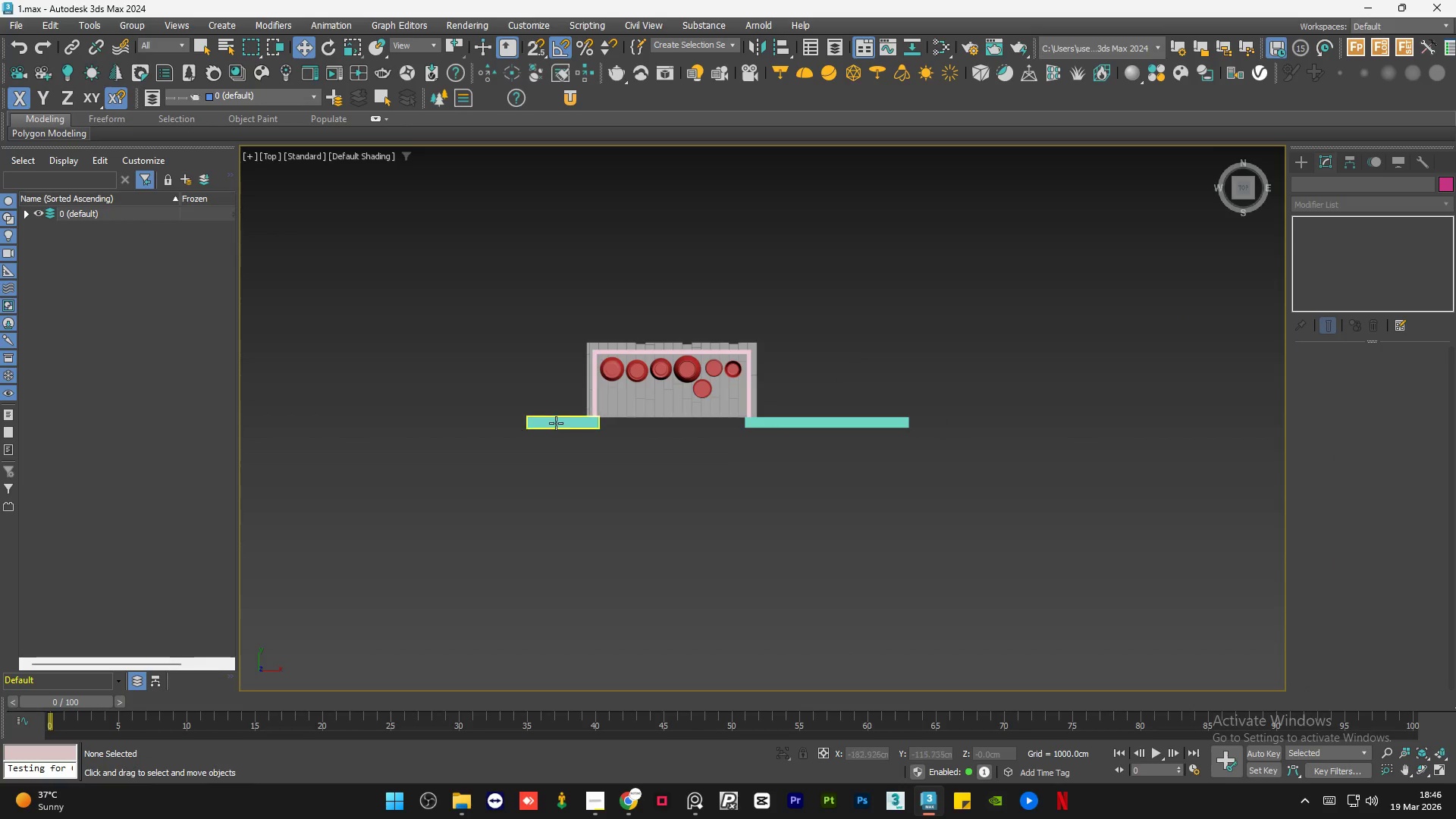 
left_click([565, 425])
 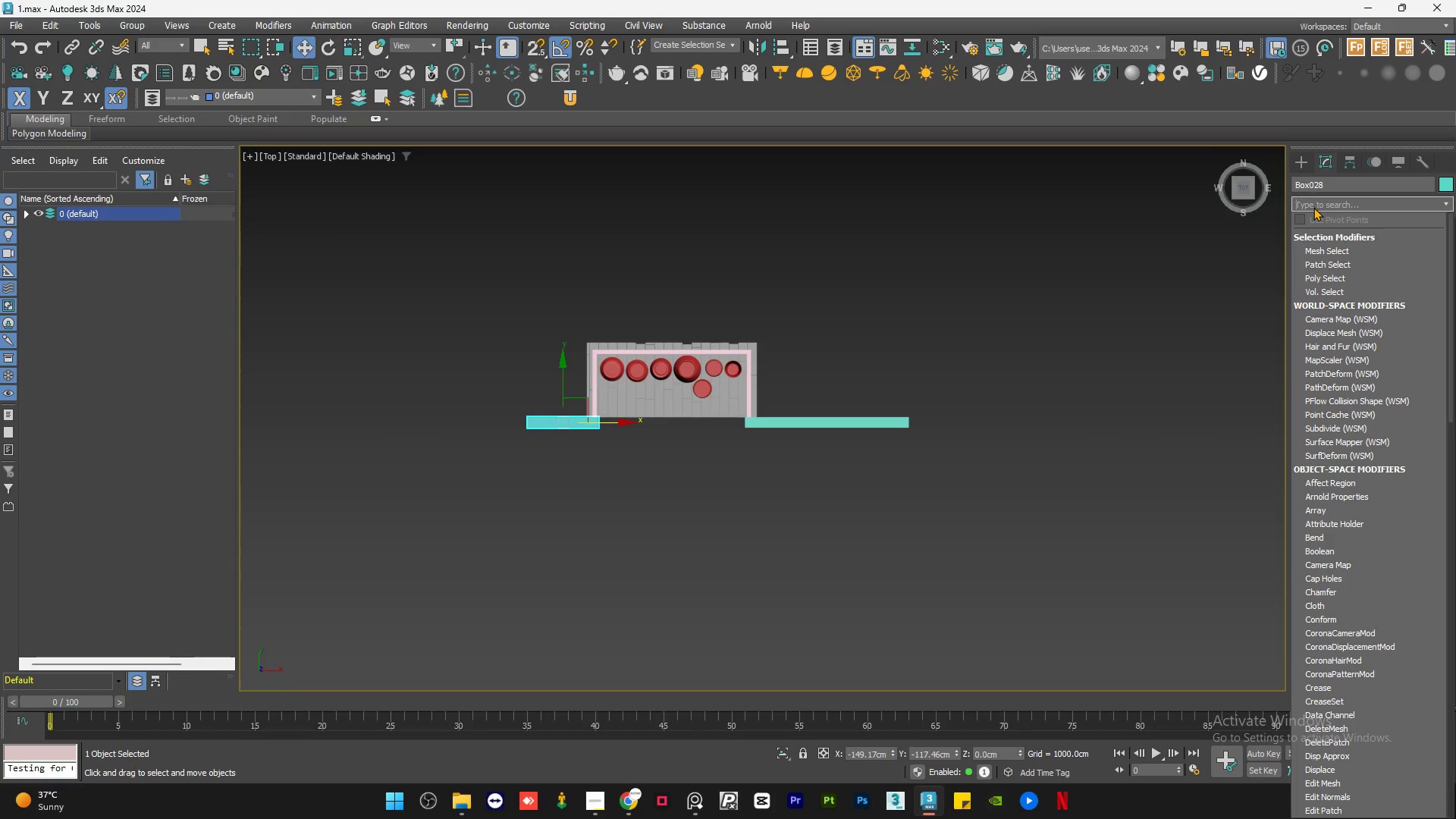 
type(ed)
 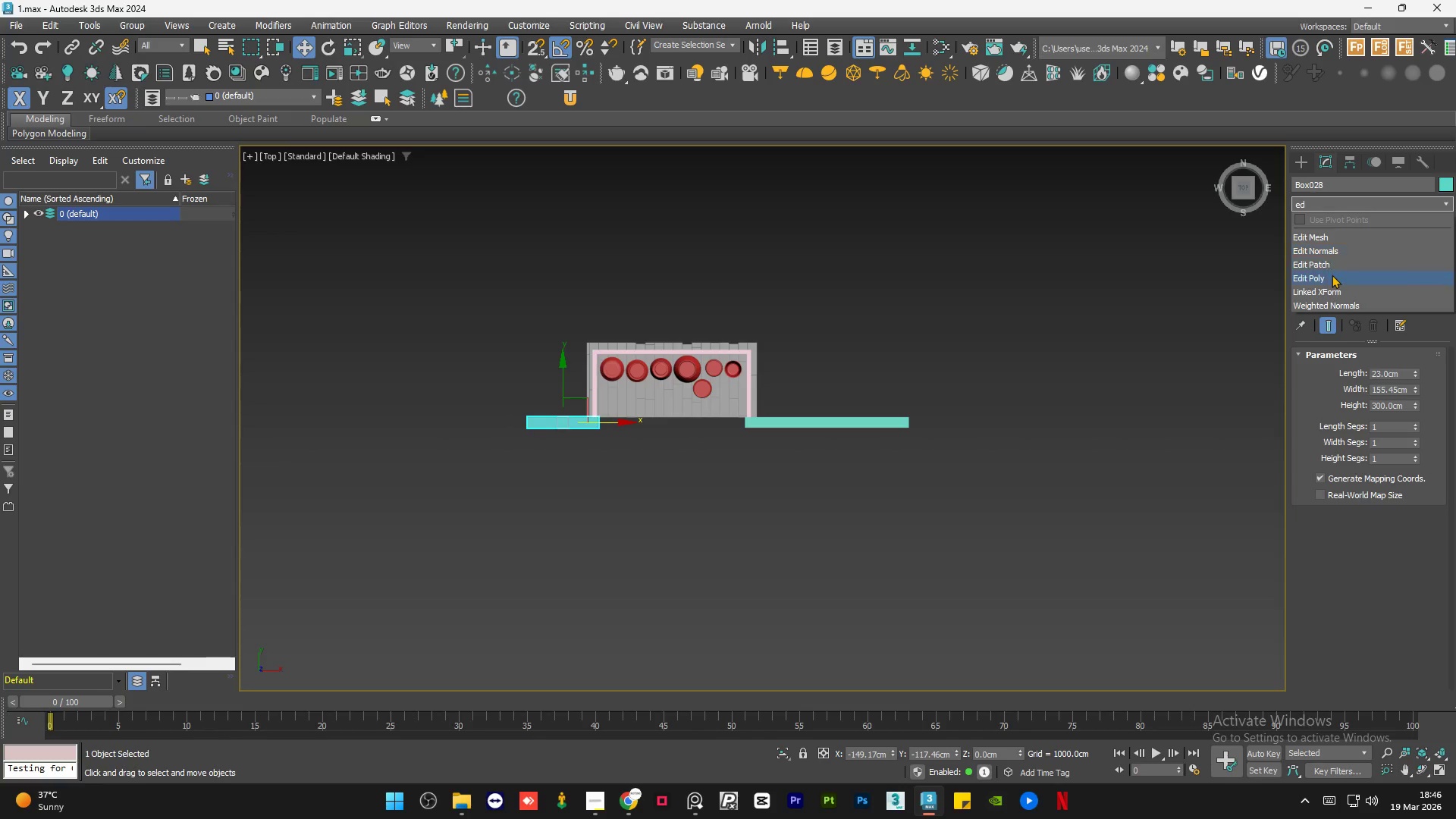 
left_click([1332, 275])
 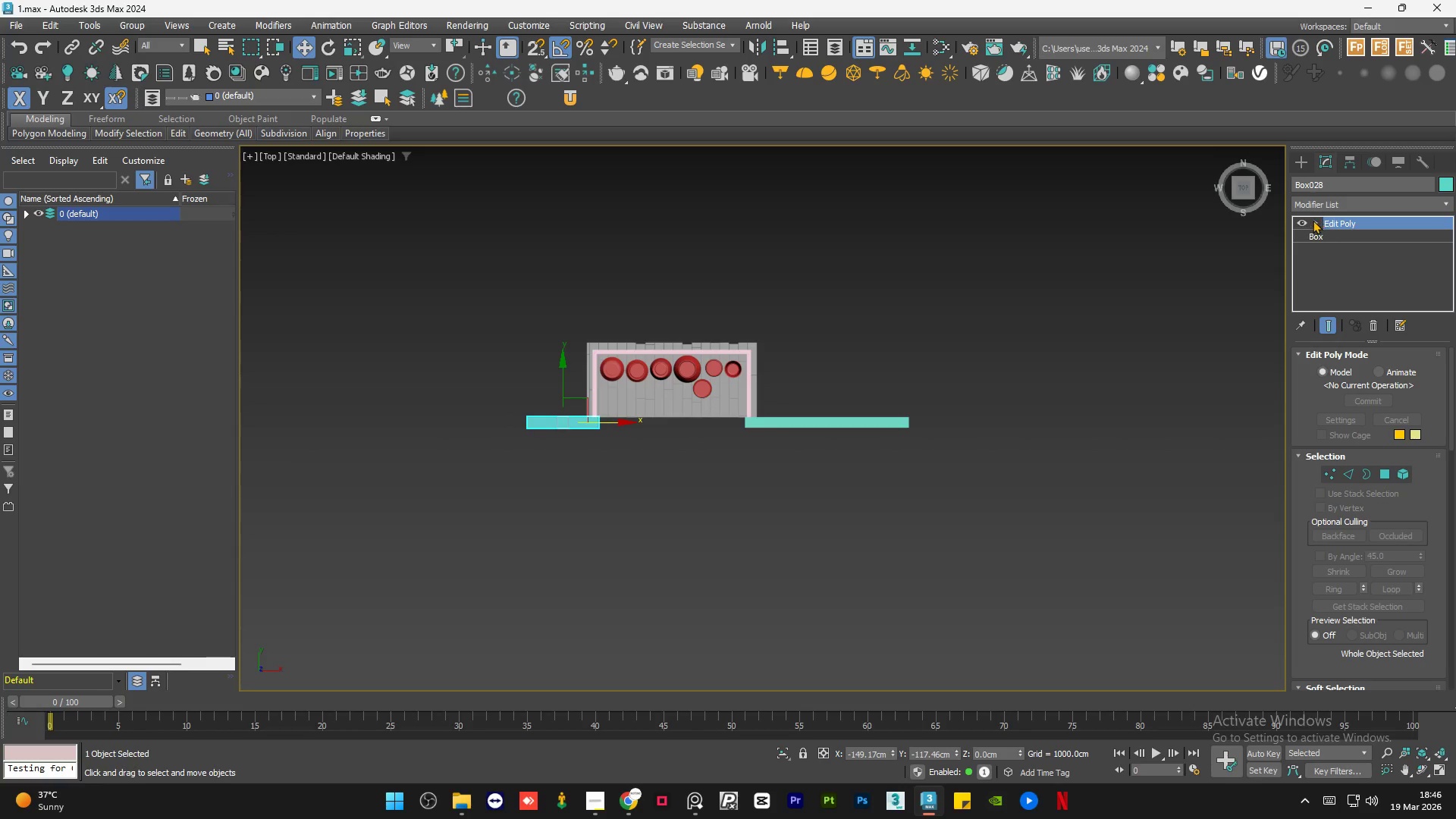 
left_click([1313, 221])
 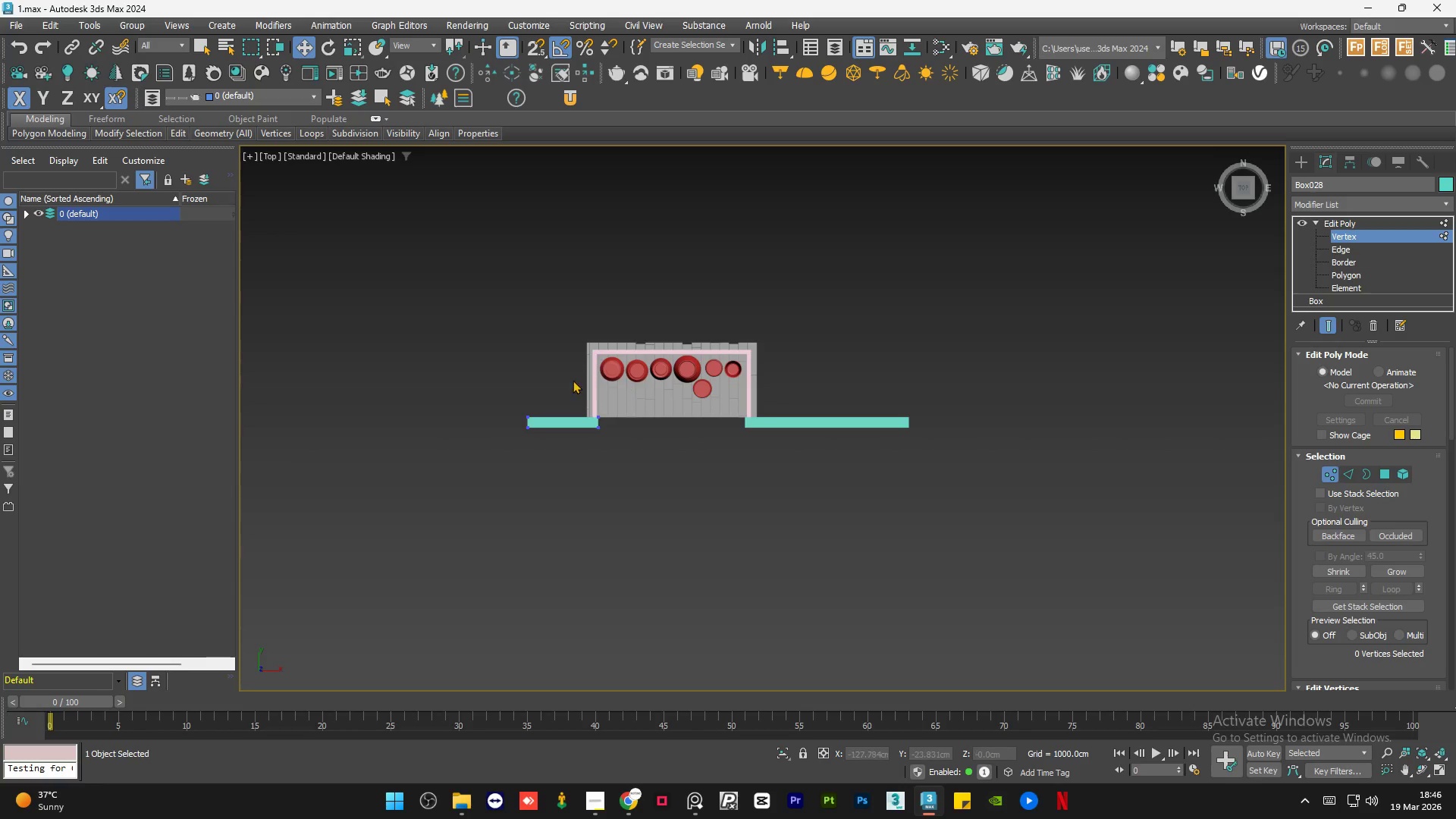 
left_click_drag(start_coordinate=[546, 388], to_coordinate=[453, 500])
 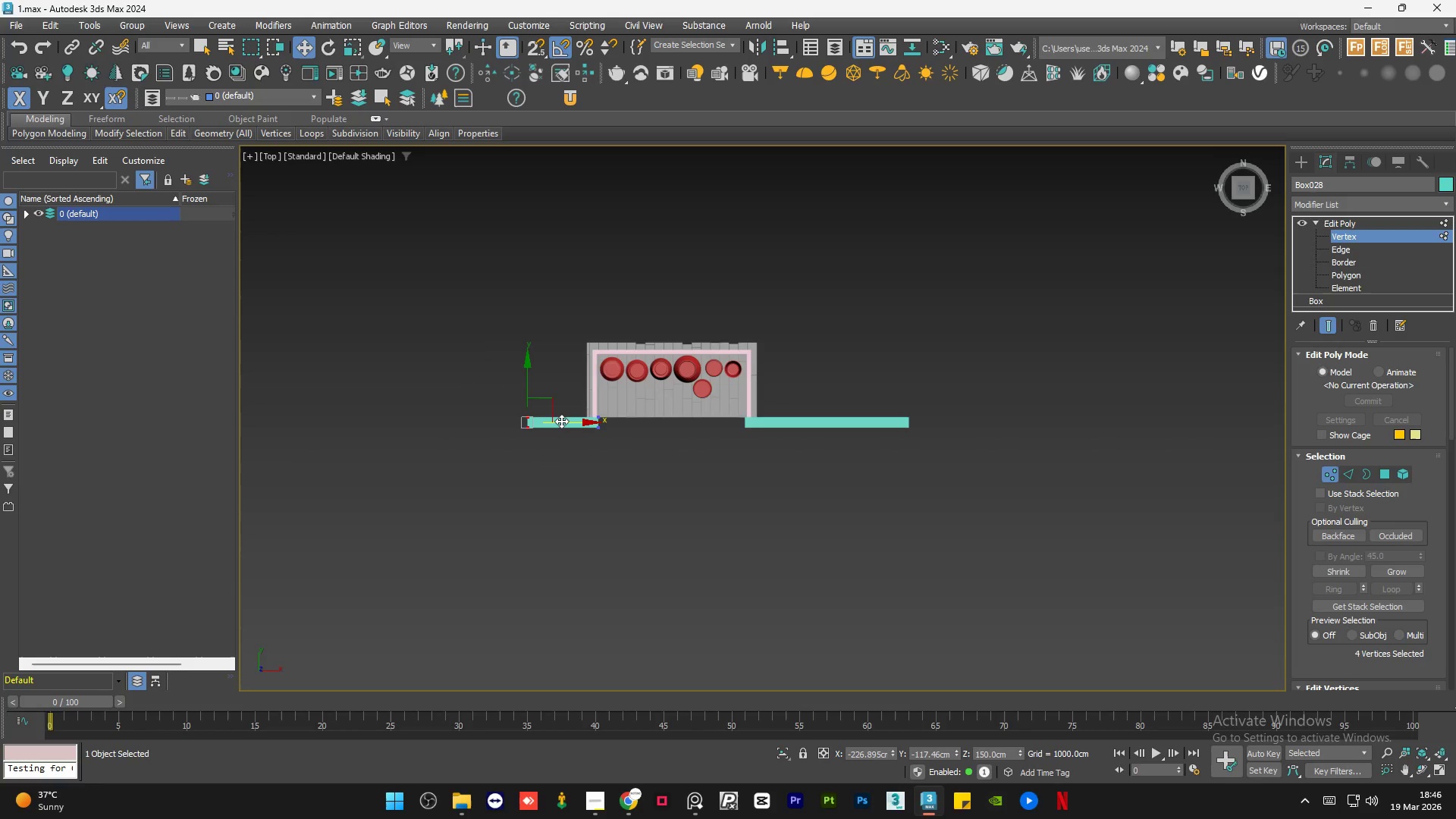 
left_click_drag(start_coordinate=[563, 421], to_coordinate=[487, 425])
 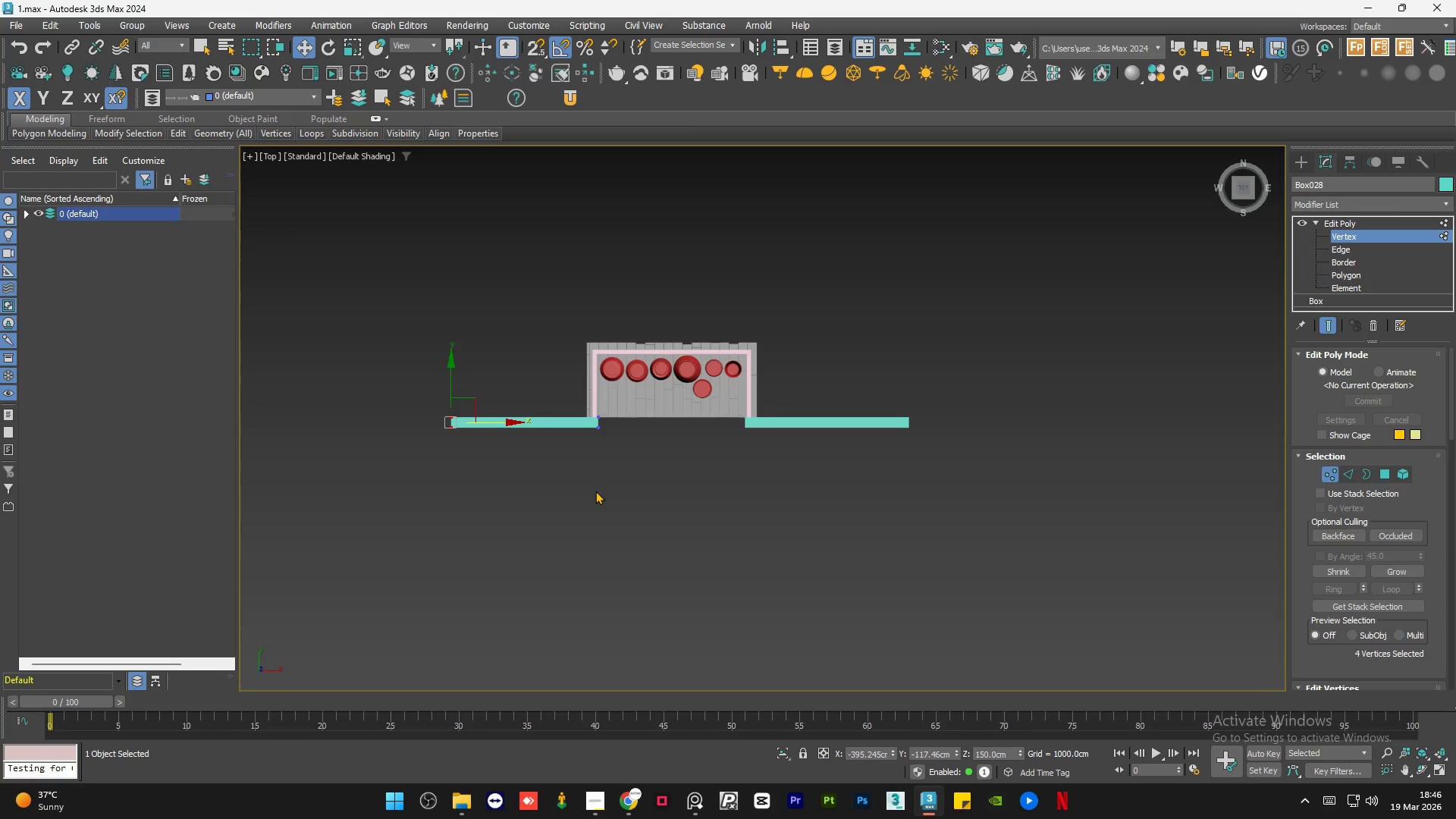 
double_click([595, 491])
 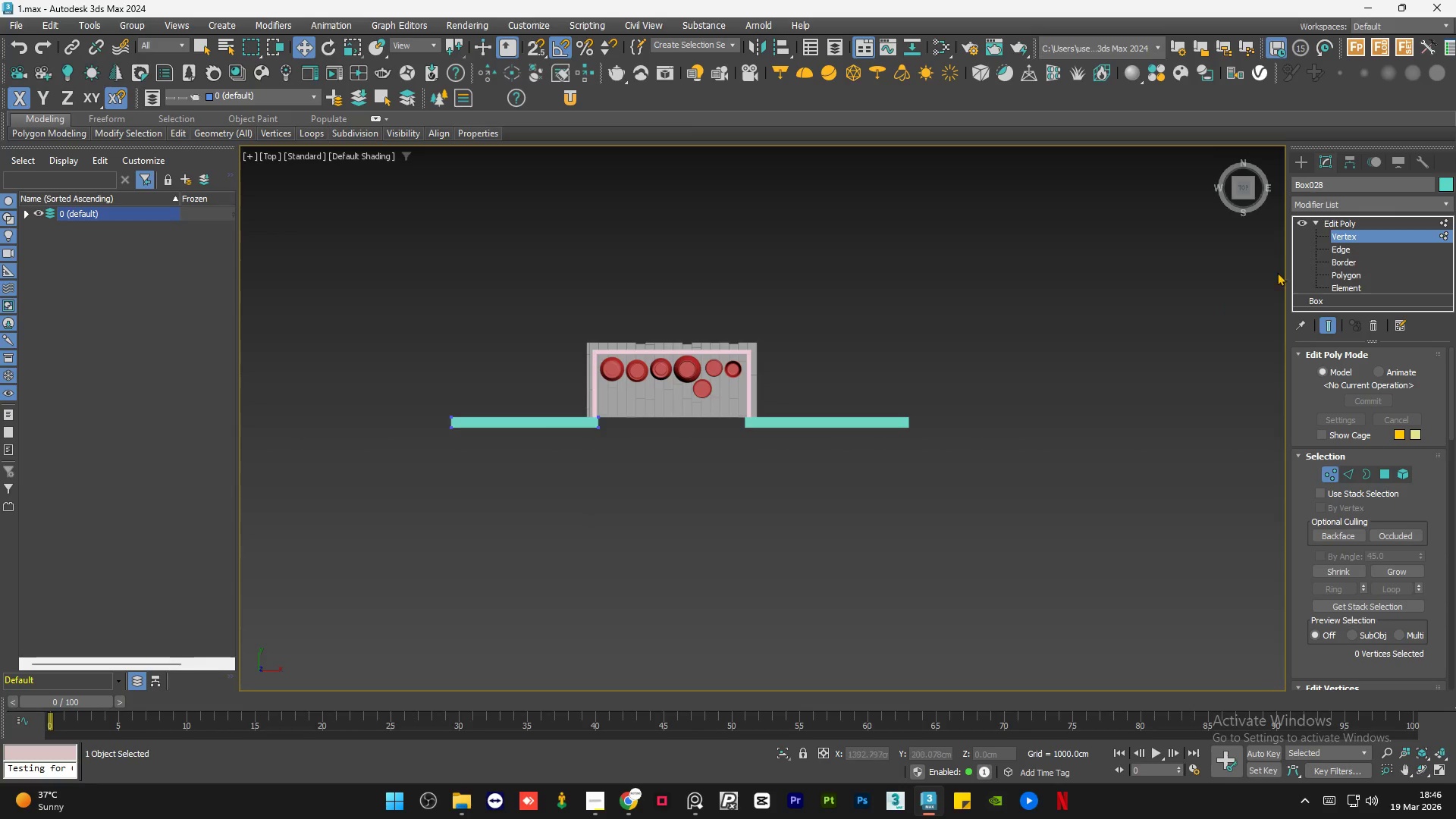 
left_click([1363, 222])
 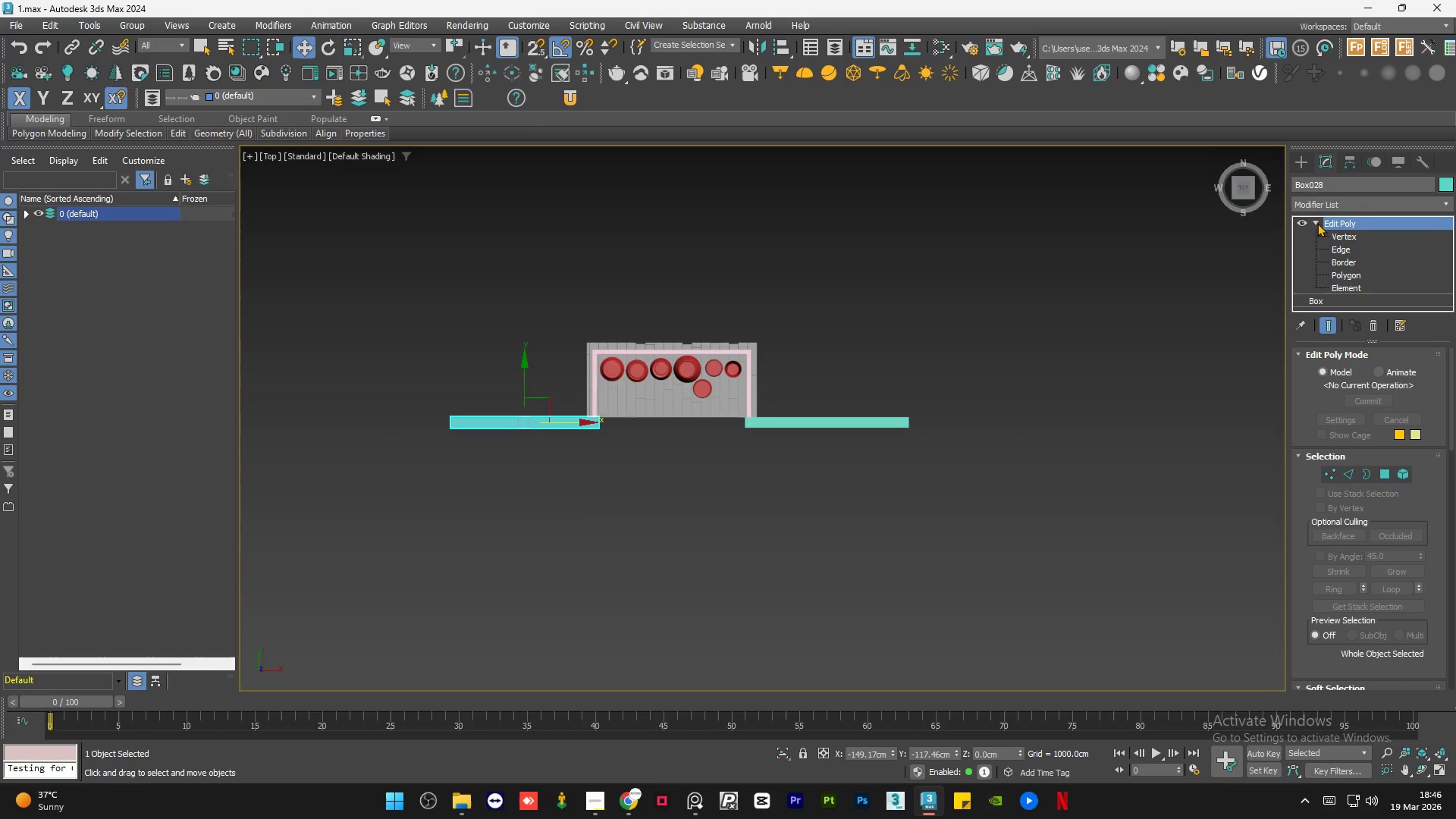 
left_click([1316, 223])
 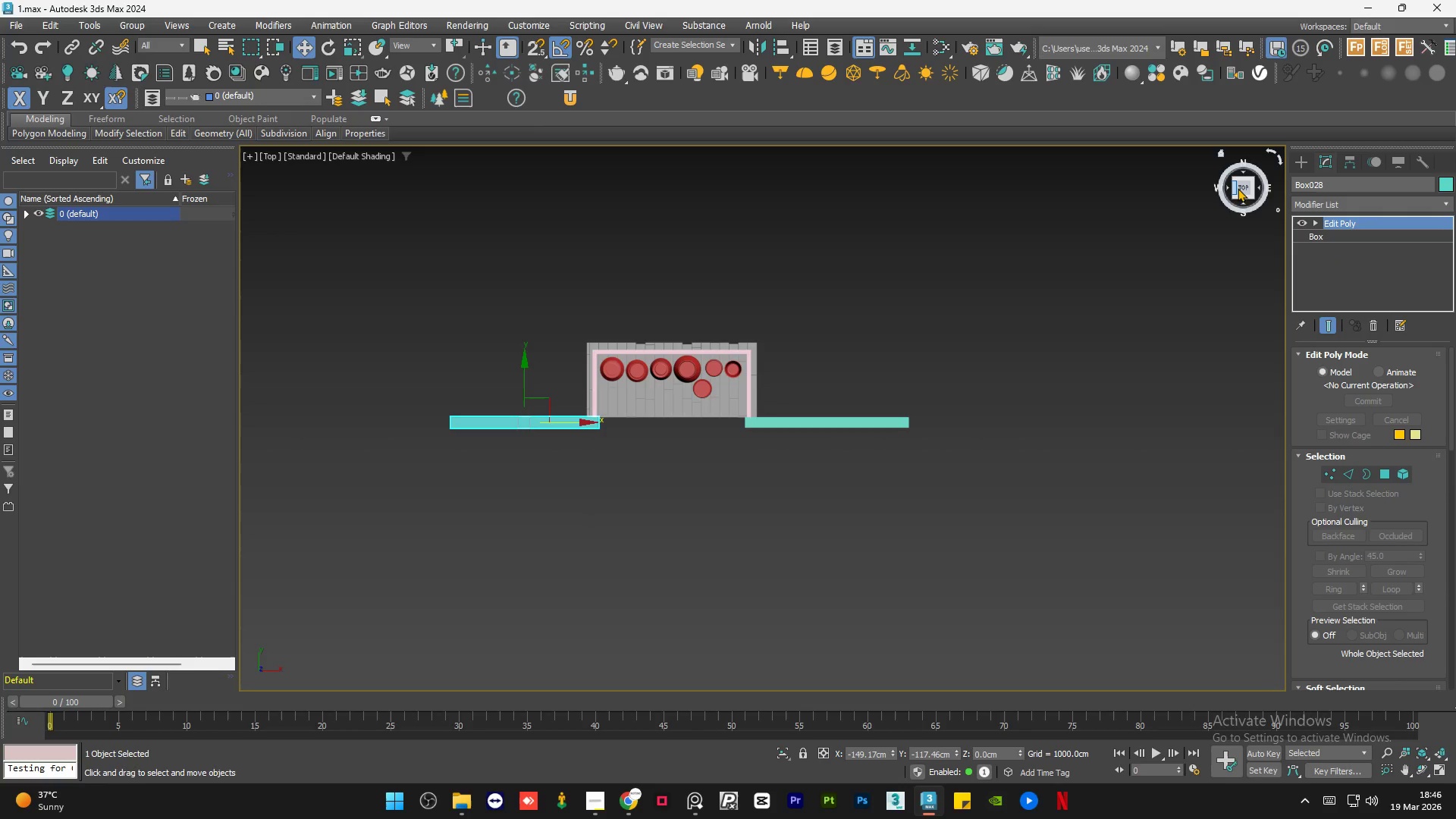 
left_click([1244, 184])
 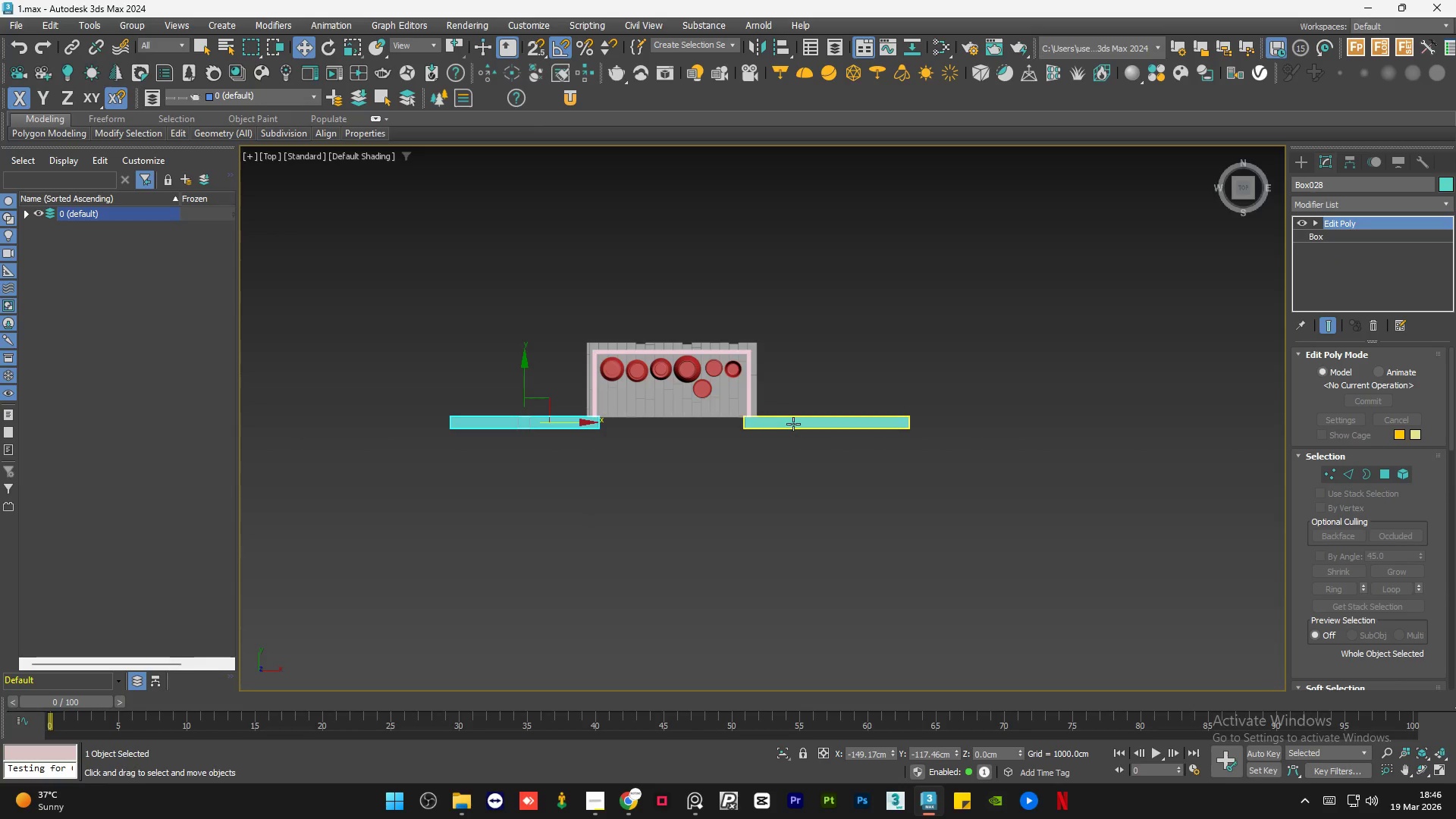 
left_click([793, 424])
 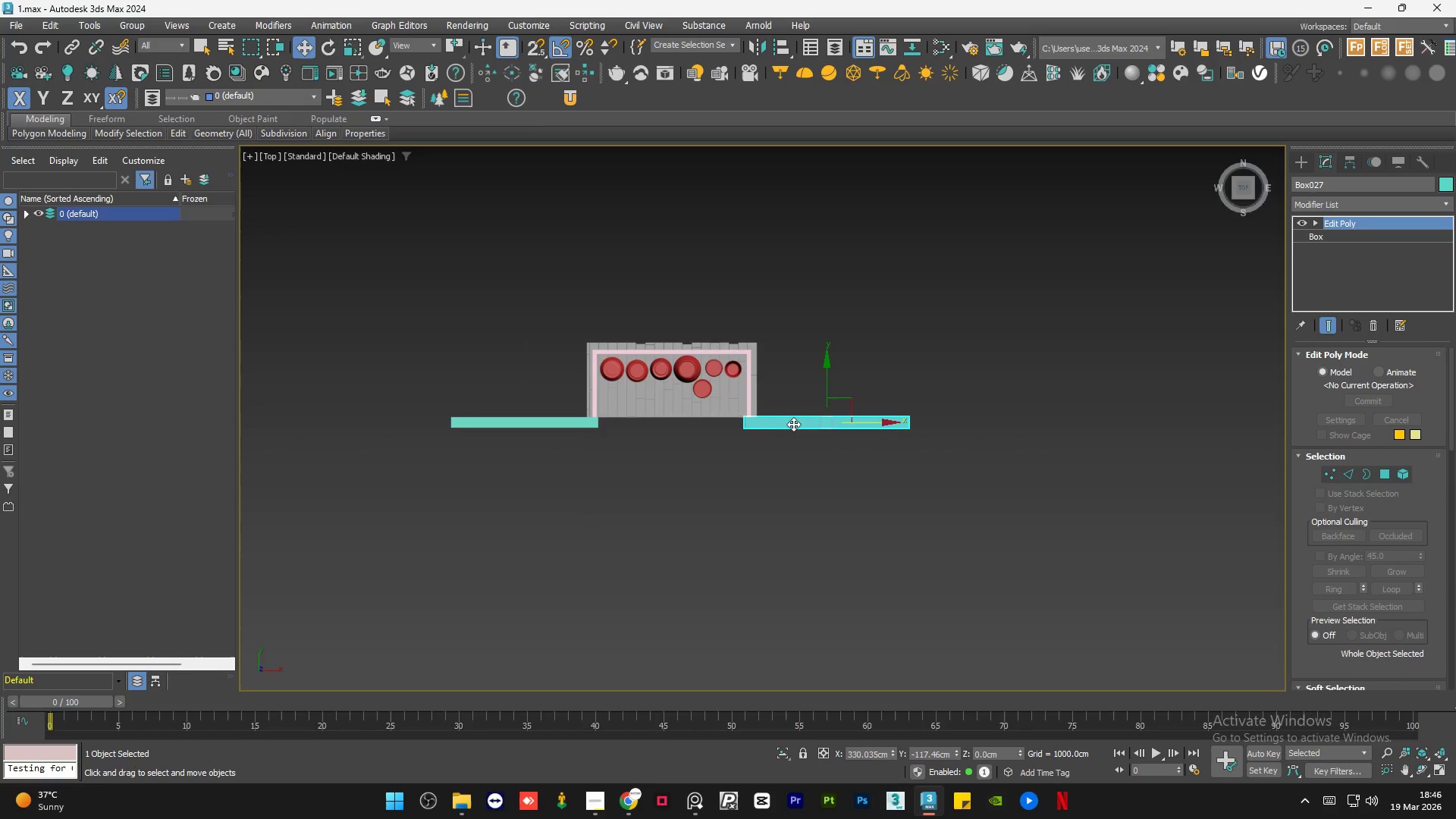 
key(E)
 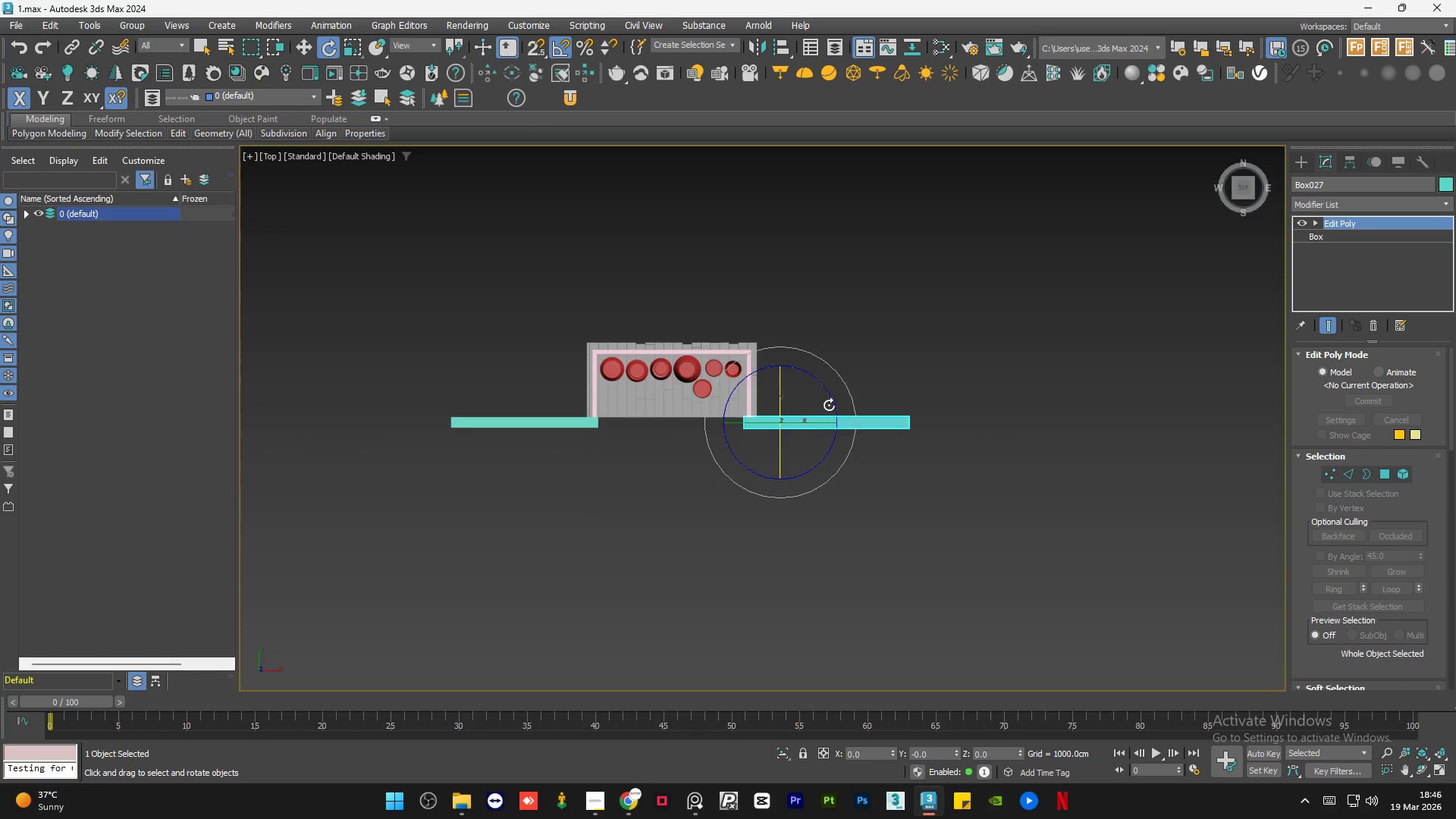 
hold_key(key=ShiftLeft, duration=1.52)
left_click_drag(start_coordinate=[807, 370], to_coordinate=[863, 417])
 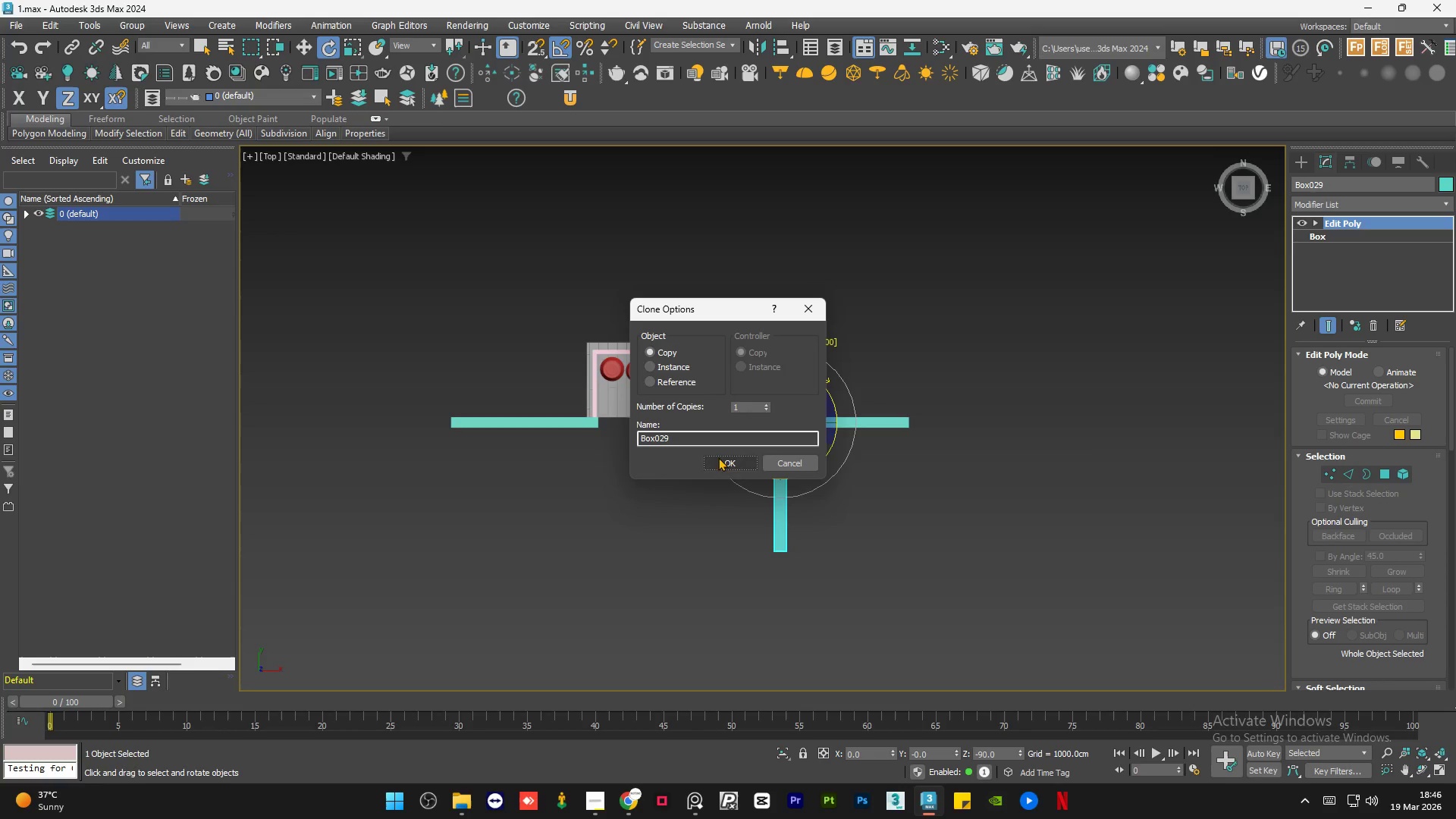 
hold_key(key=ShiftLeft, duration=1.25)
 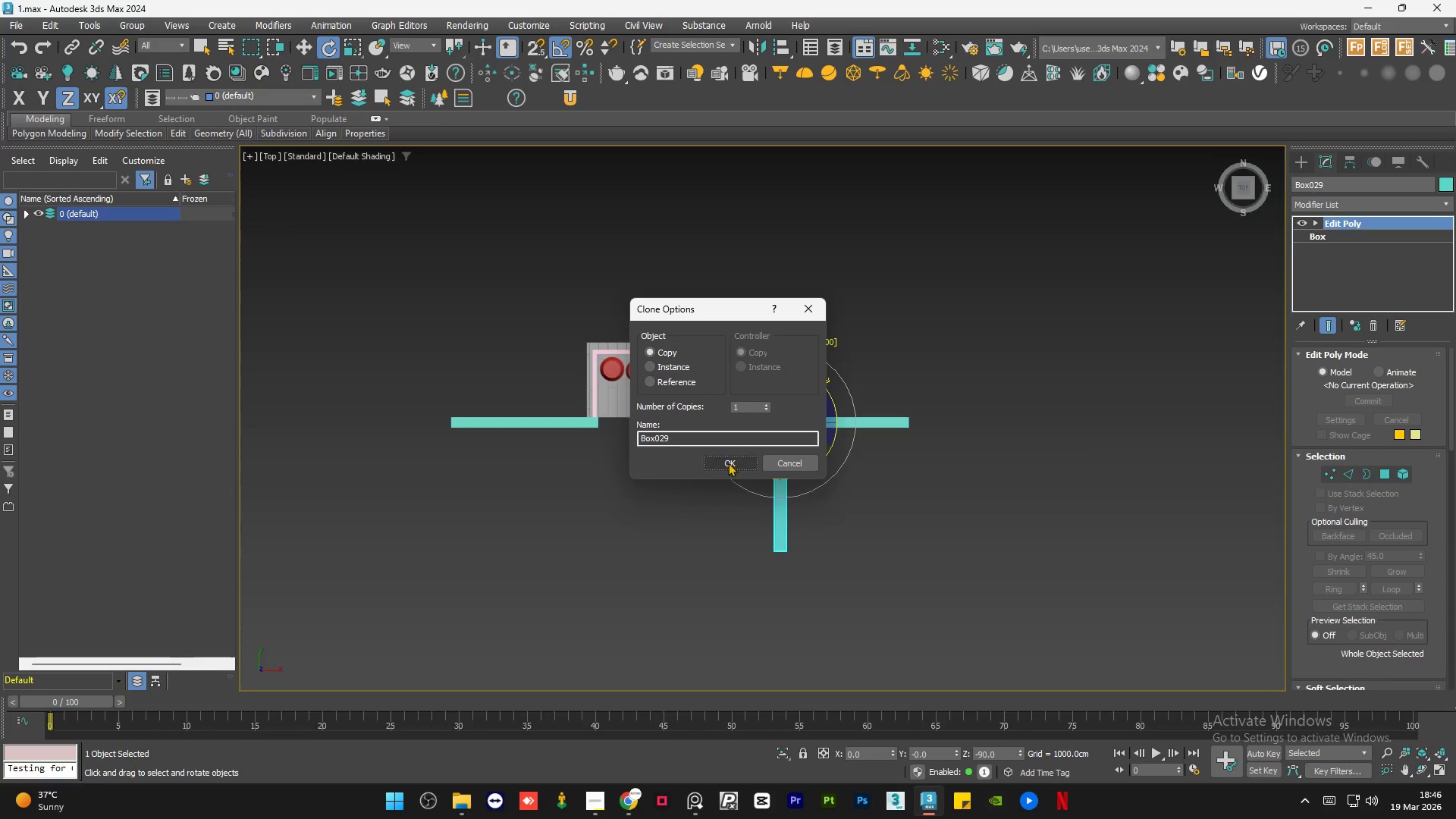 
left_click([729, 463])
 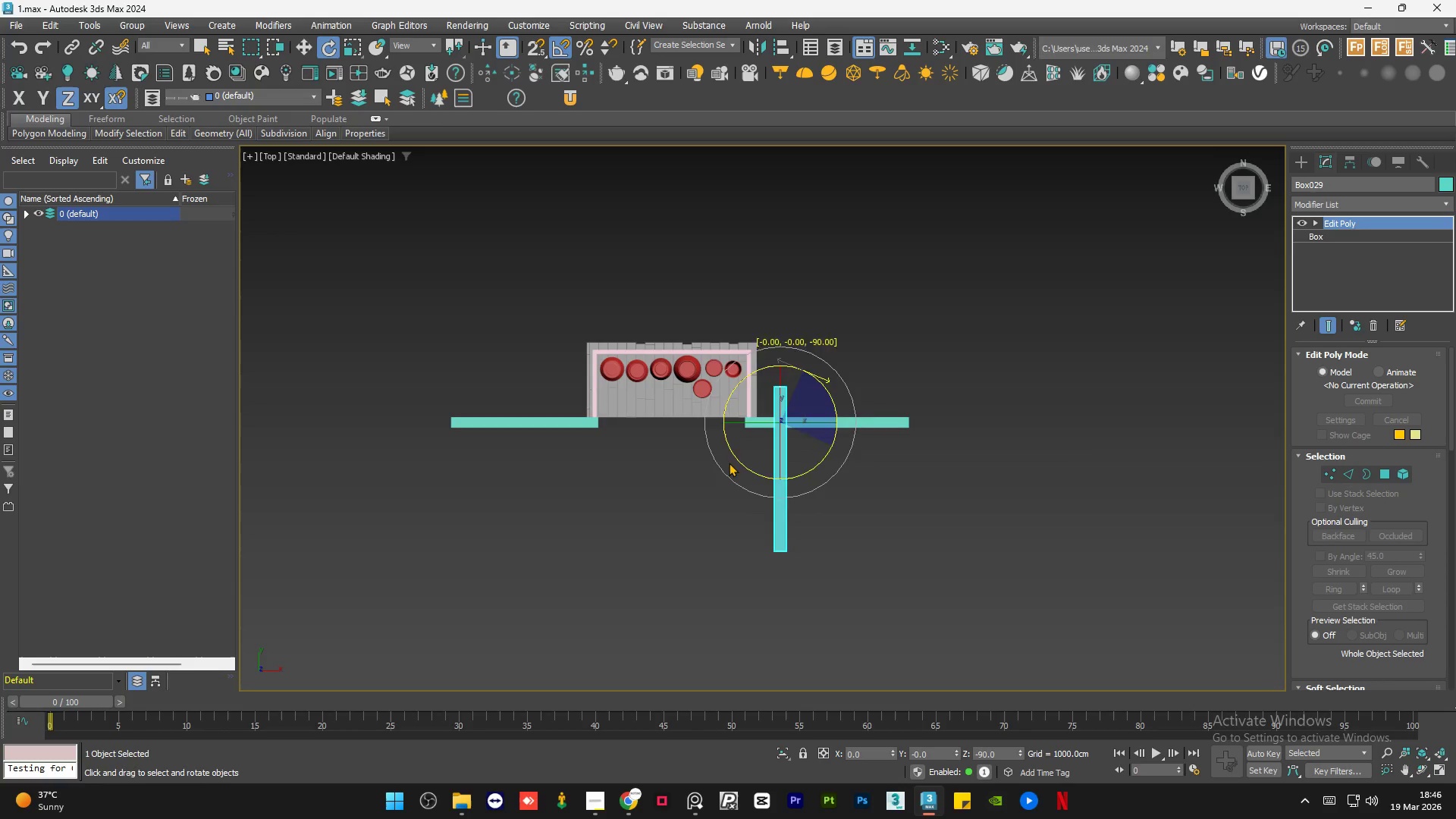 
type(ws)
 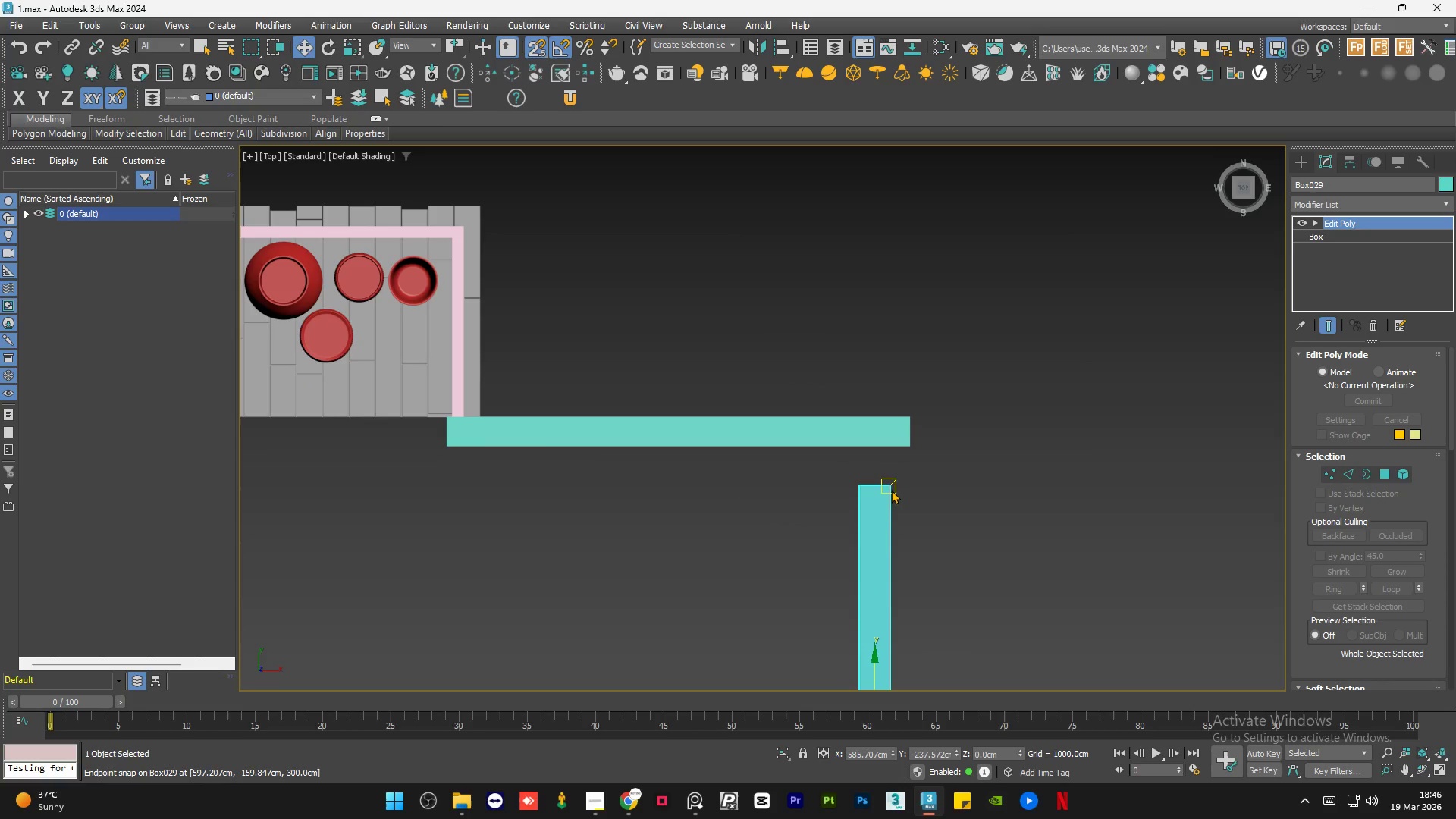 
left_click_drag(start_coordinate=[800, 445], to_coordinate=[916, 500])
 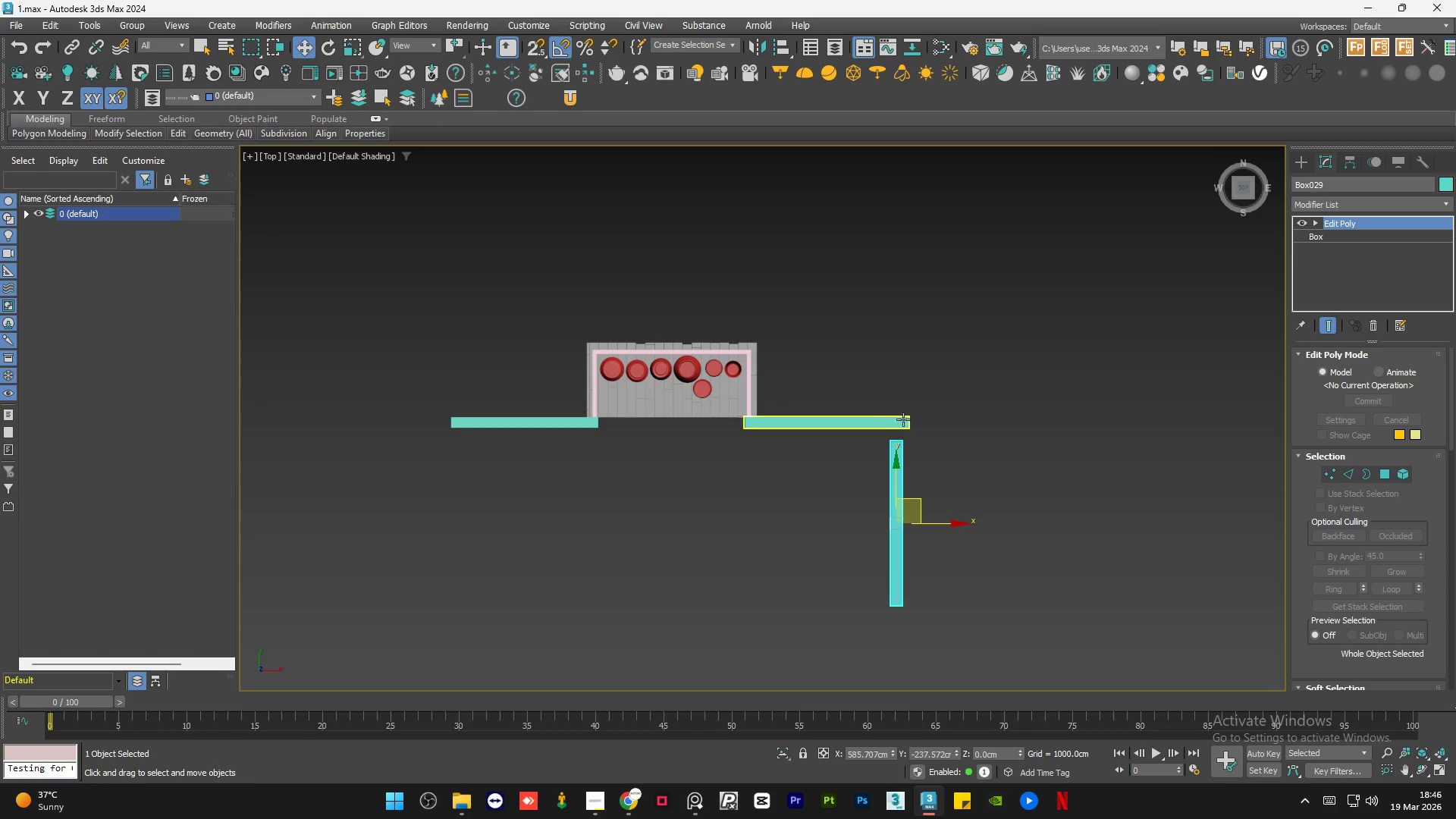 
scroll: coordinate [908, 417], scroll_direction: up, amount: 3.0
 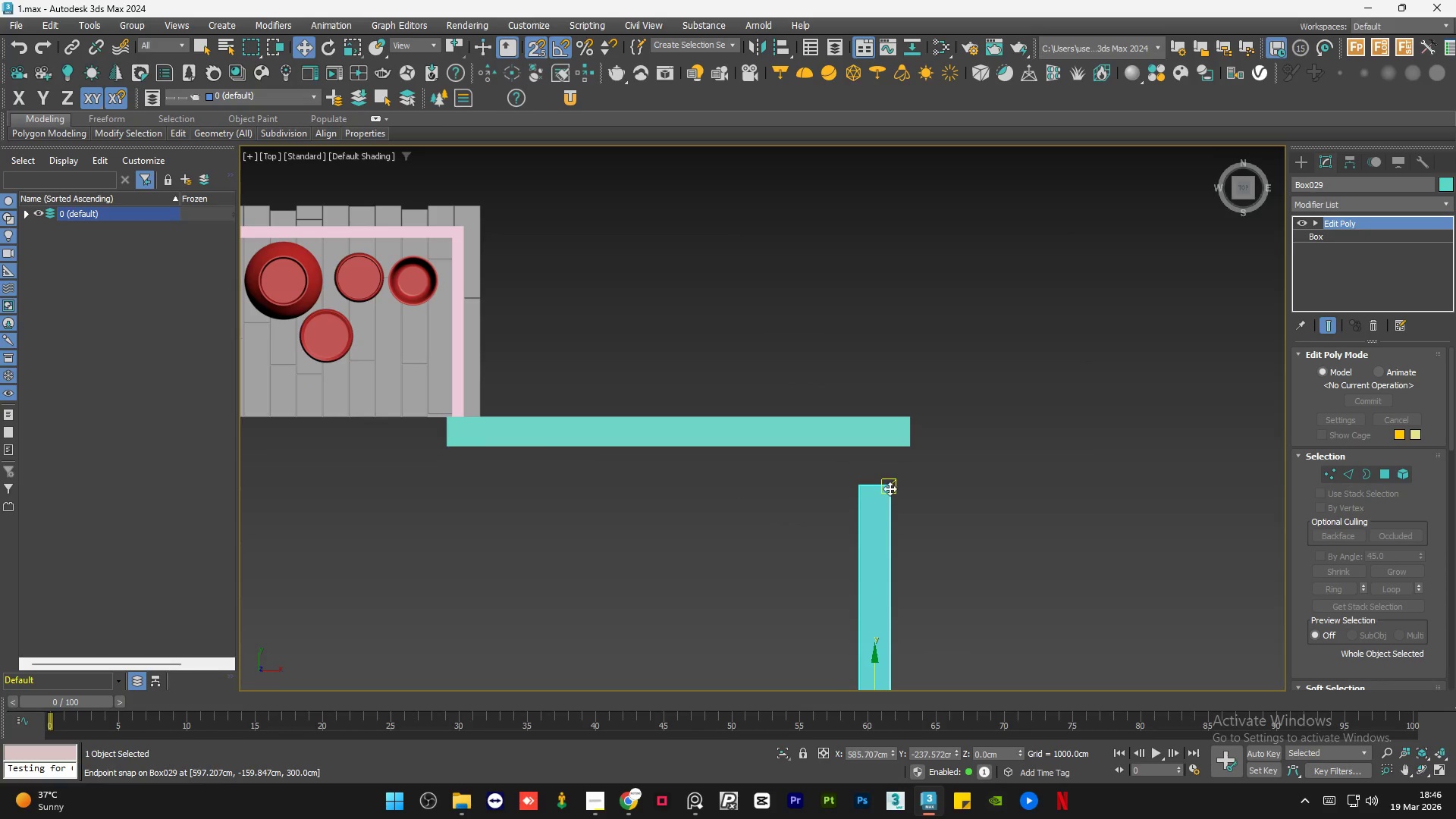 
left_click_drag(start_coordinate=[888, 488], to_coordinate=[907, 453])
 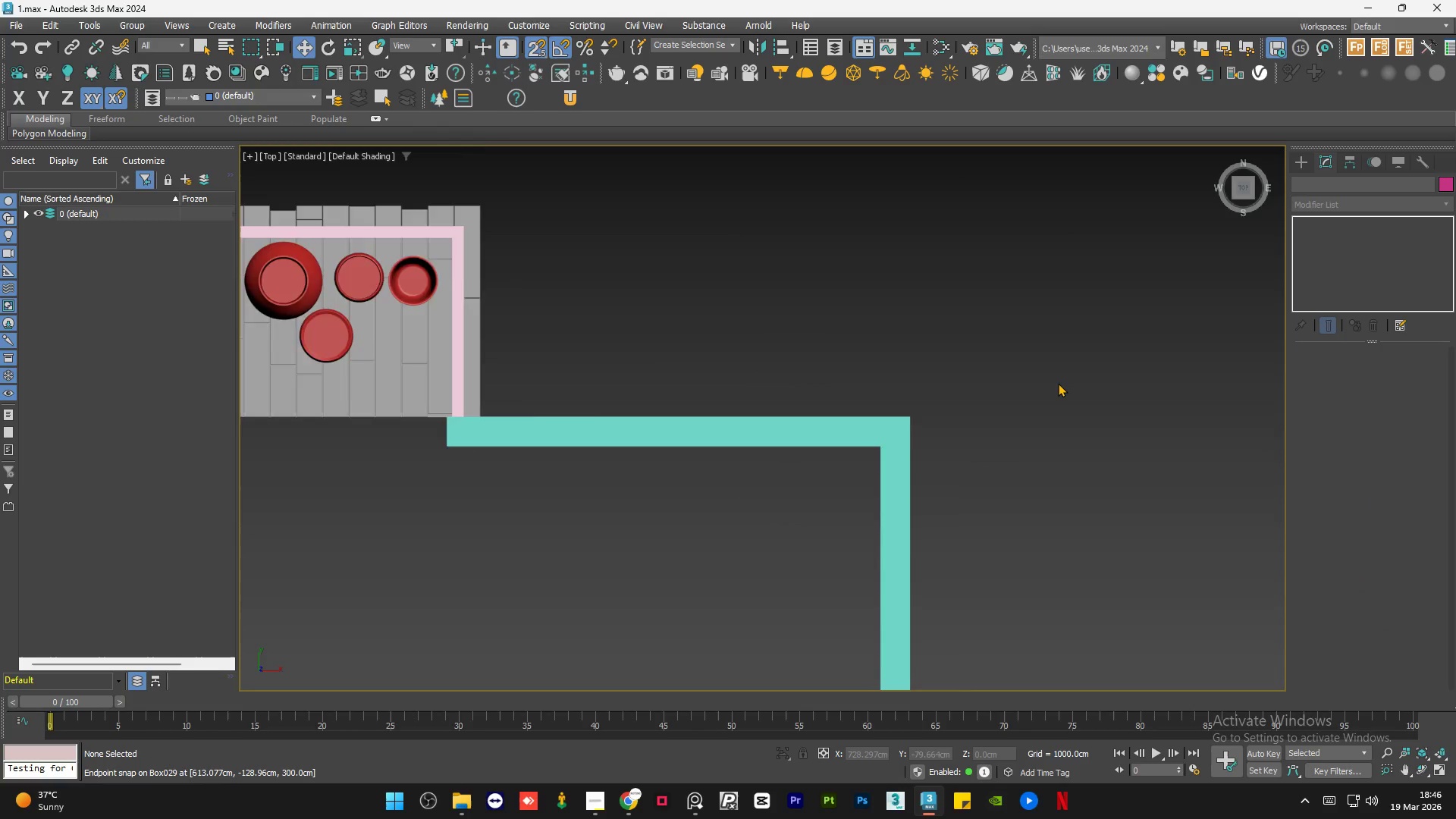 
scroll: coordinate [1058, 383], scroll_direction: down, amount: 3.0
 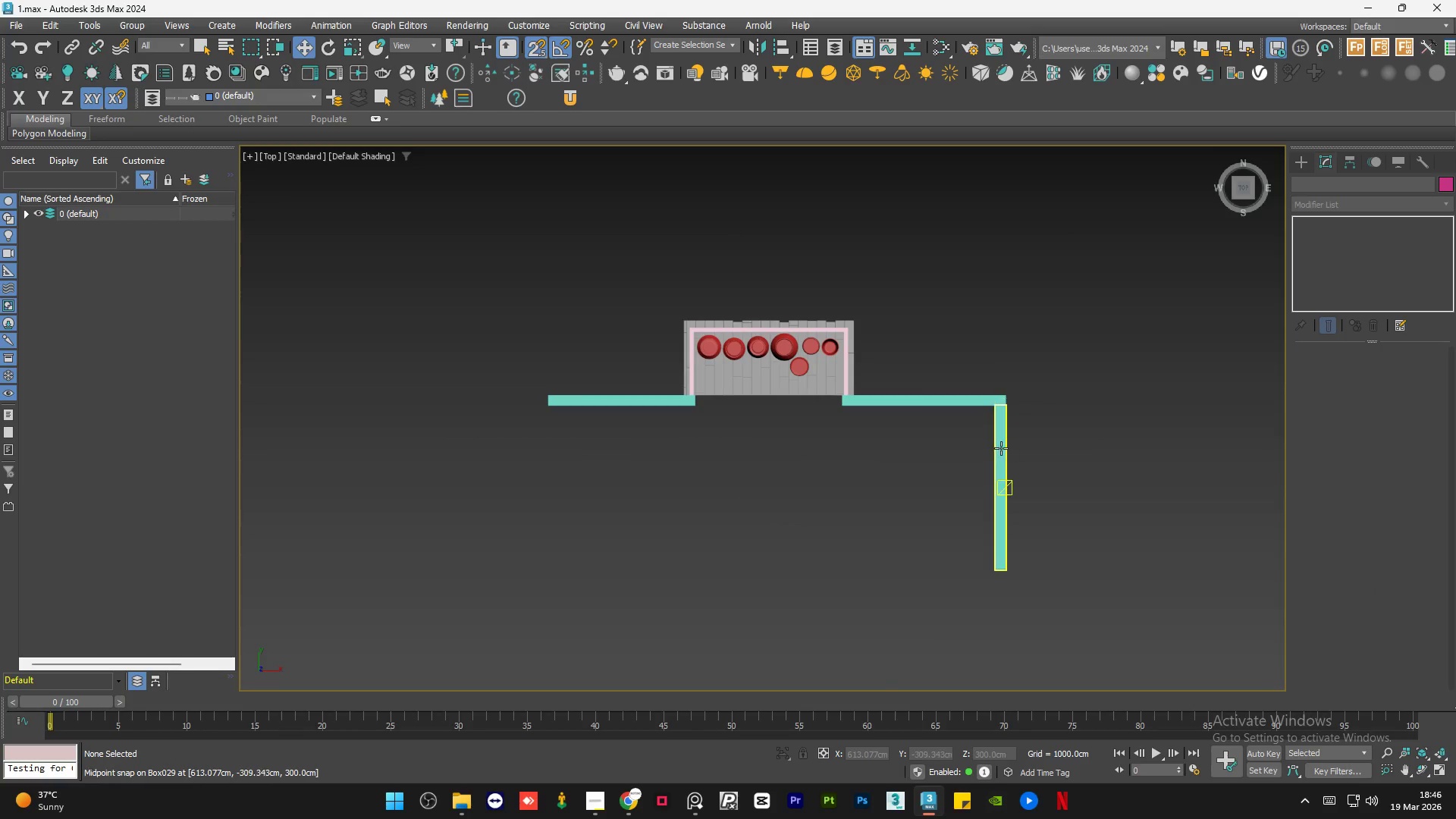 
left_click([1001, 448])
 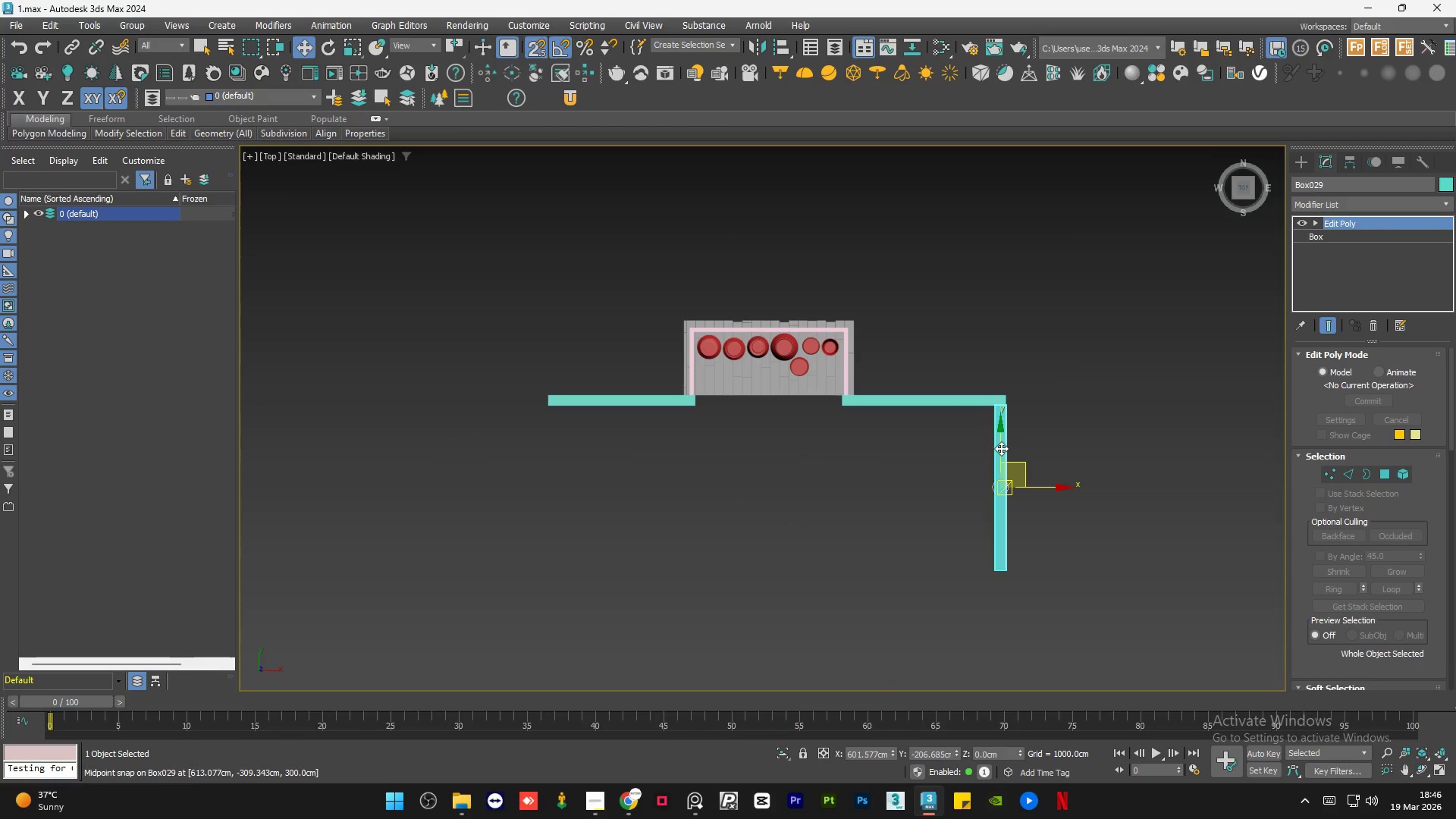 
key(S)
 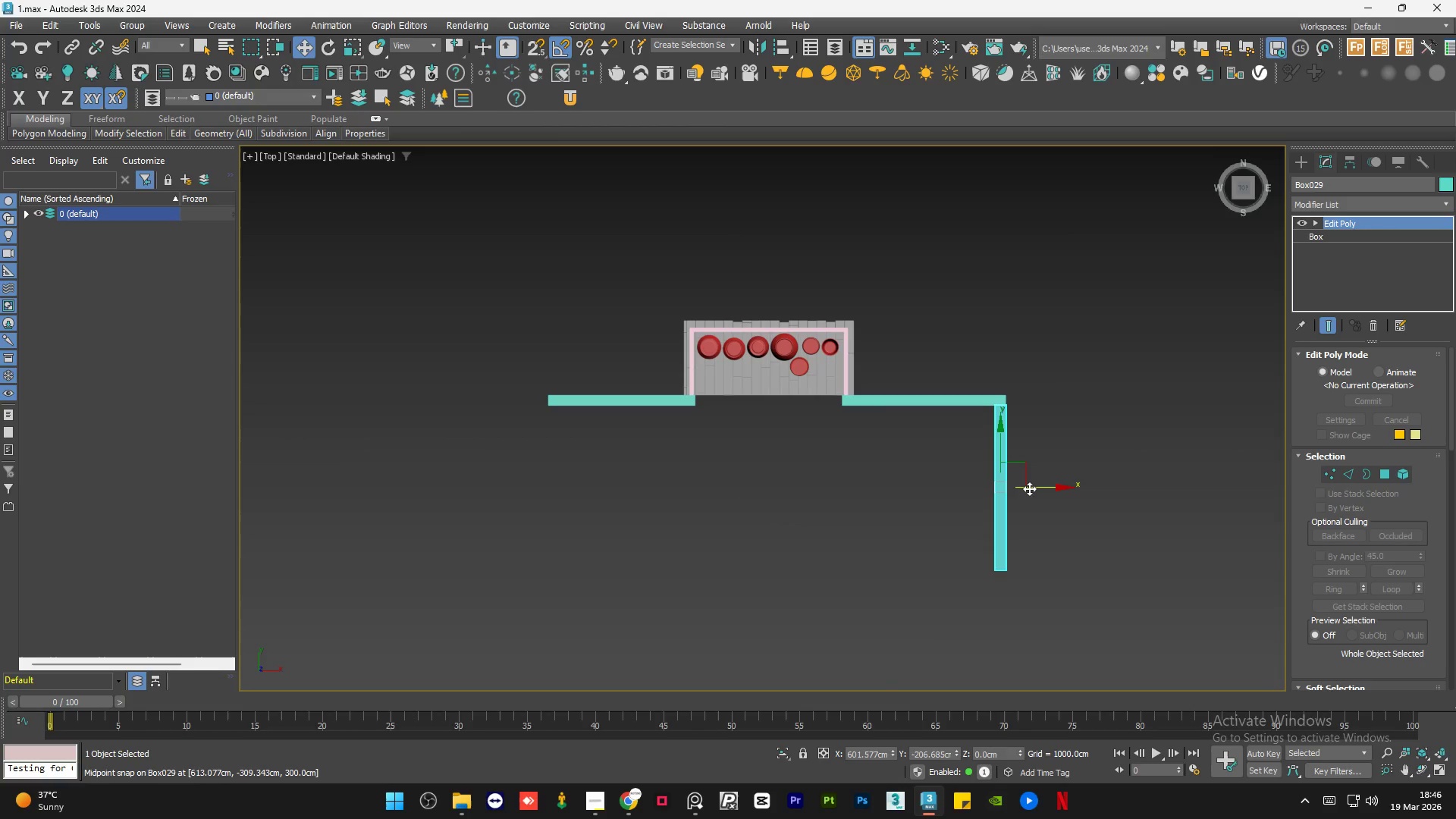 
hold_key(key=ShiftLeft, duration=1.5)
left_click_drag(start_coordinate=[1031, 487], to_coordinate=[576, 496])
 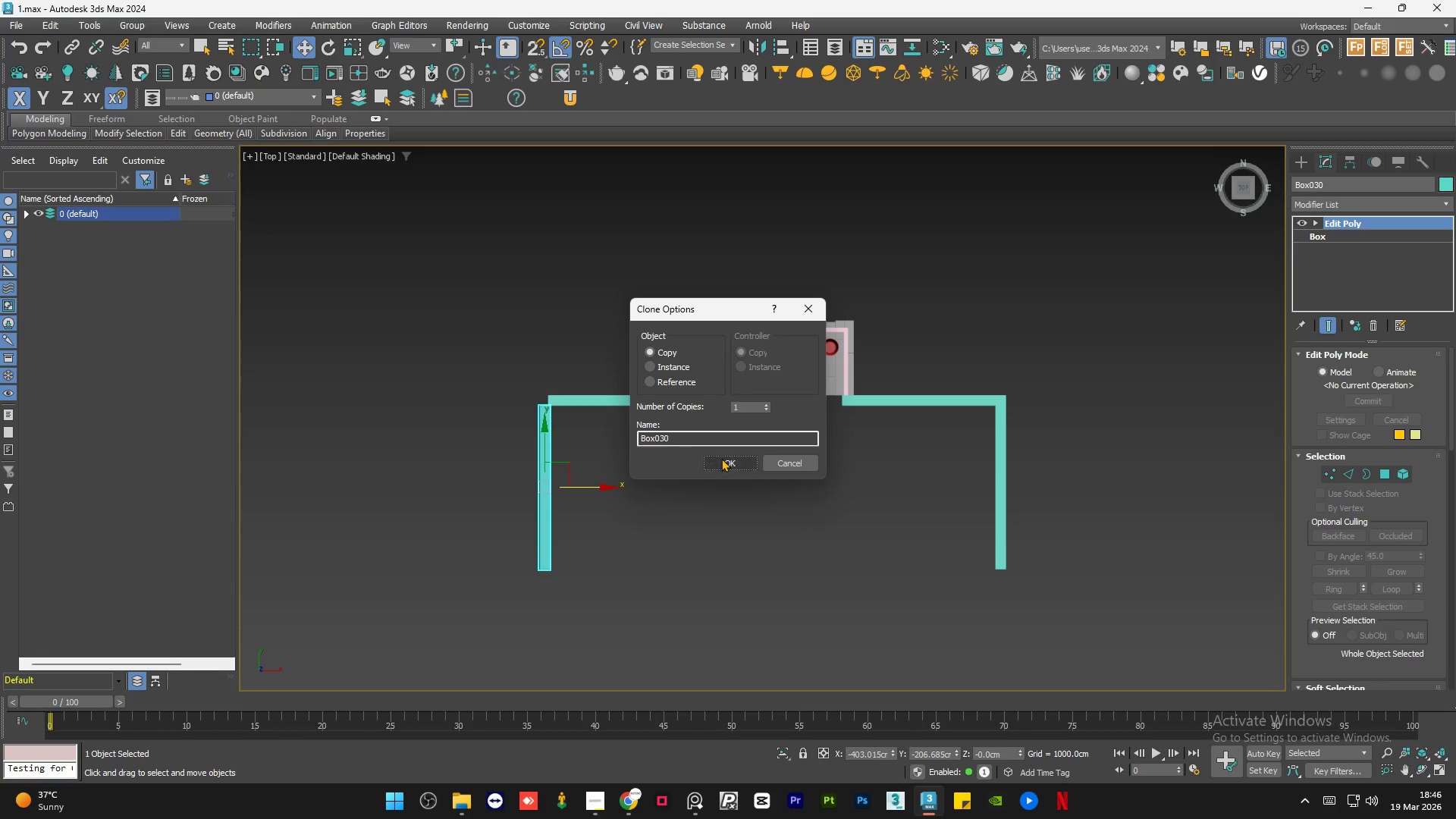 
hold_key(key=ShiftLeft, duration=0.66)
 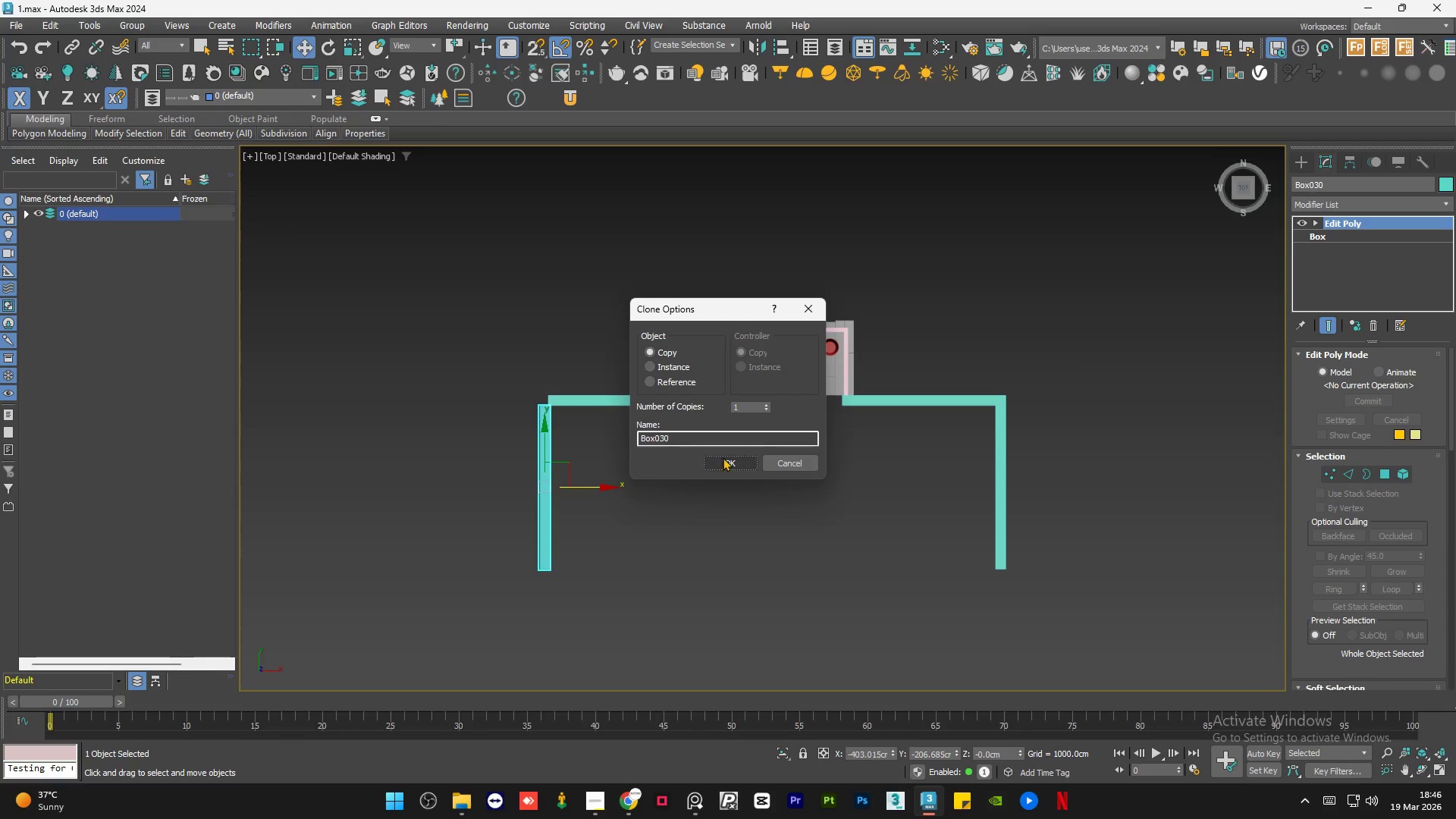 
left_click([723, 457])
 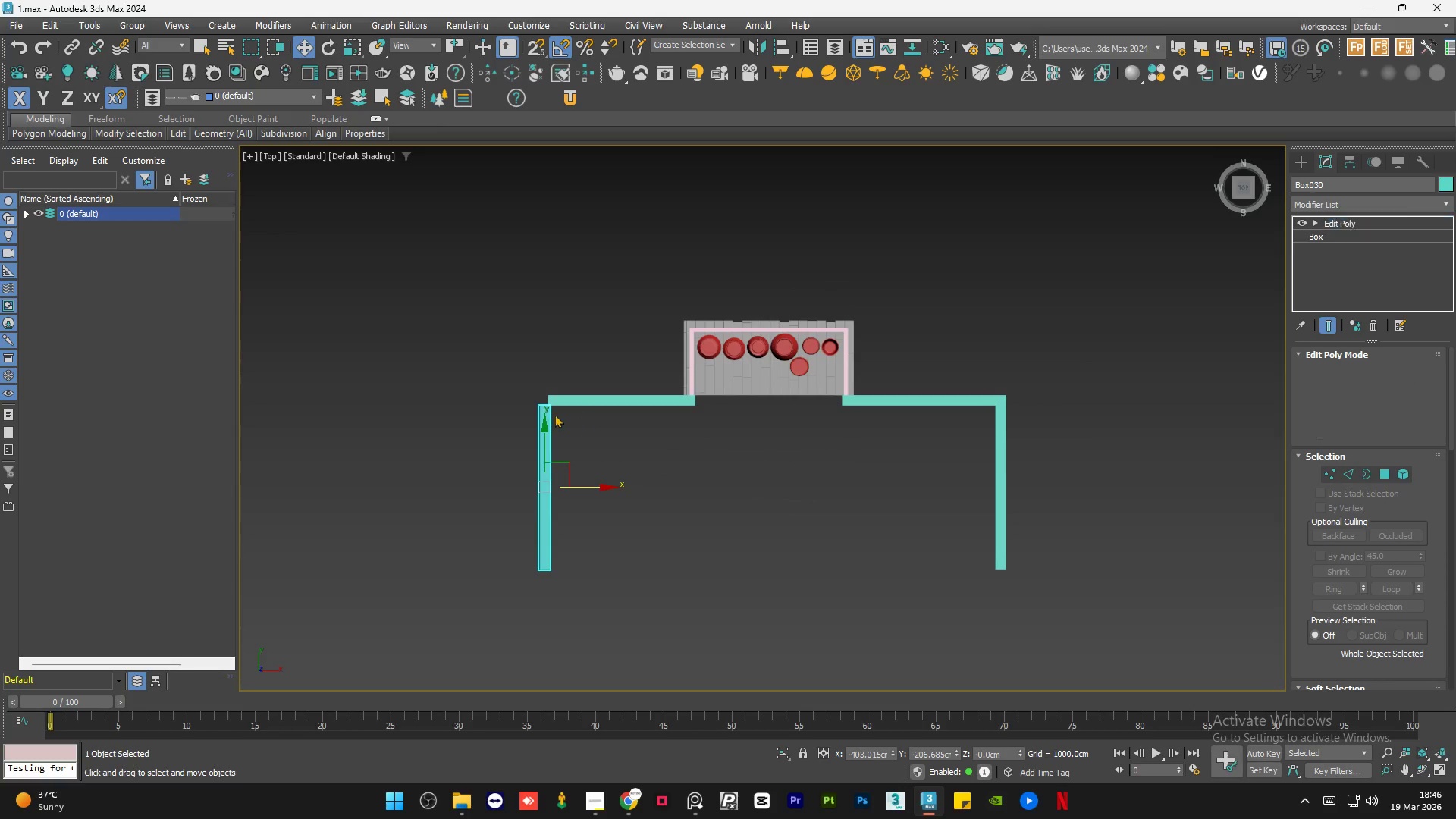 
key(S)
 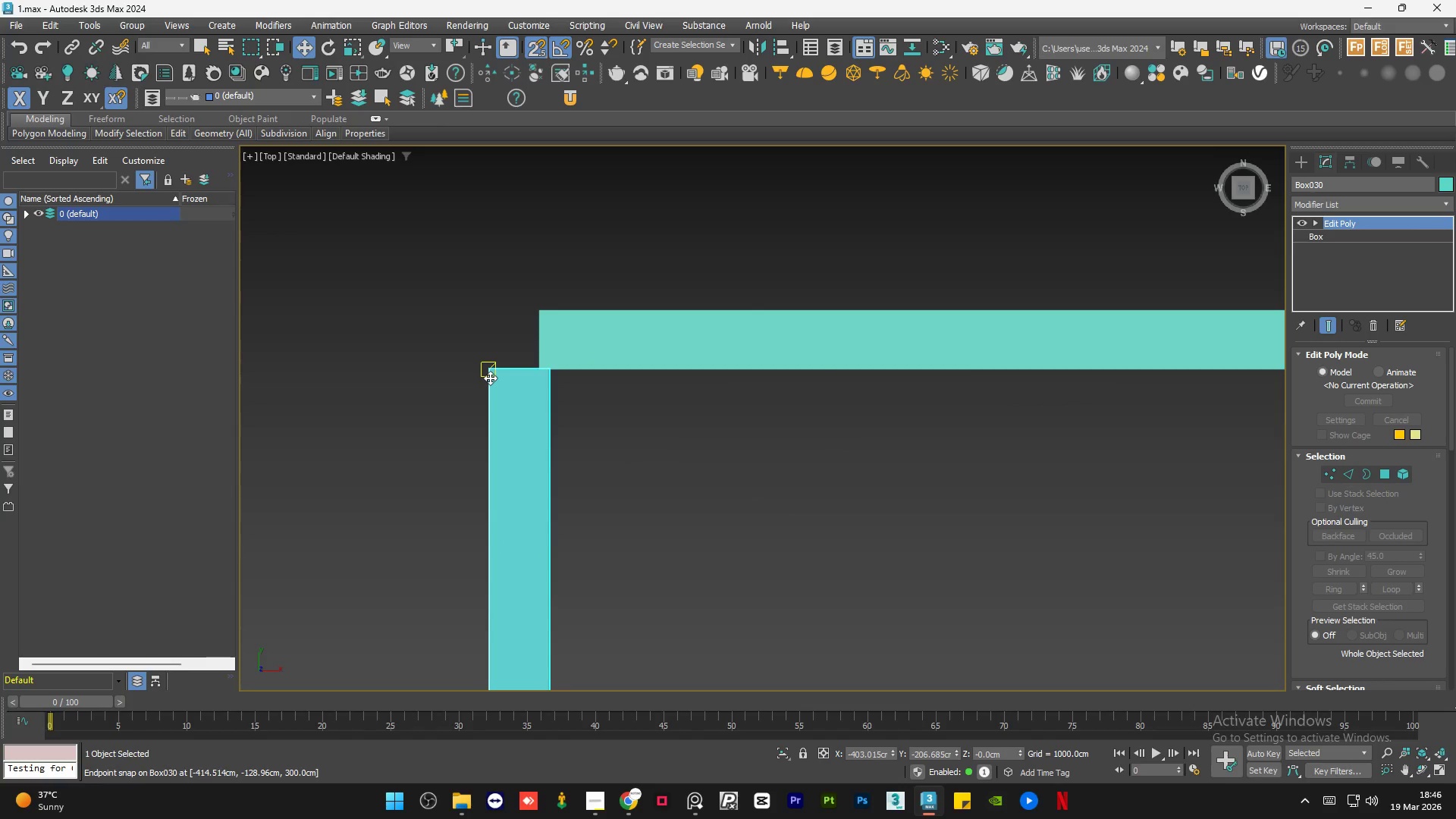 
scroll: coordinate [550, 413], scroll_direction: up, amount: 5.0
 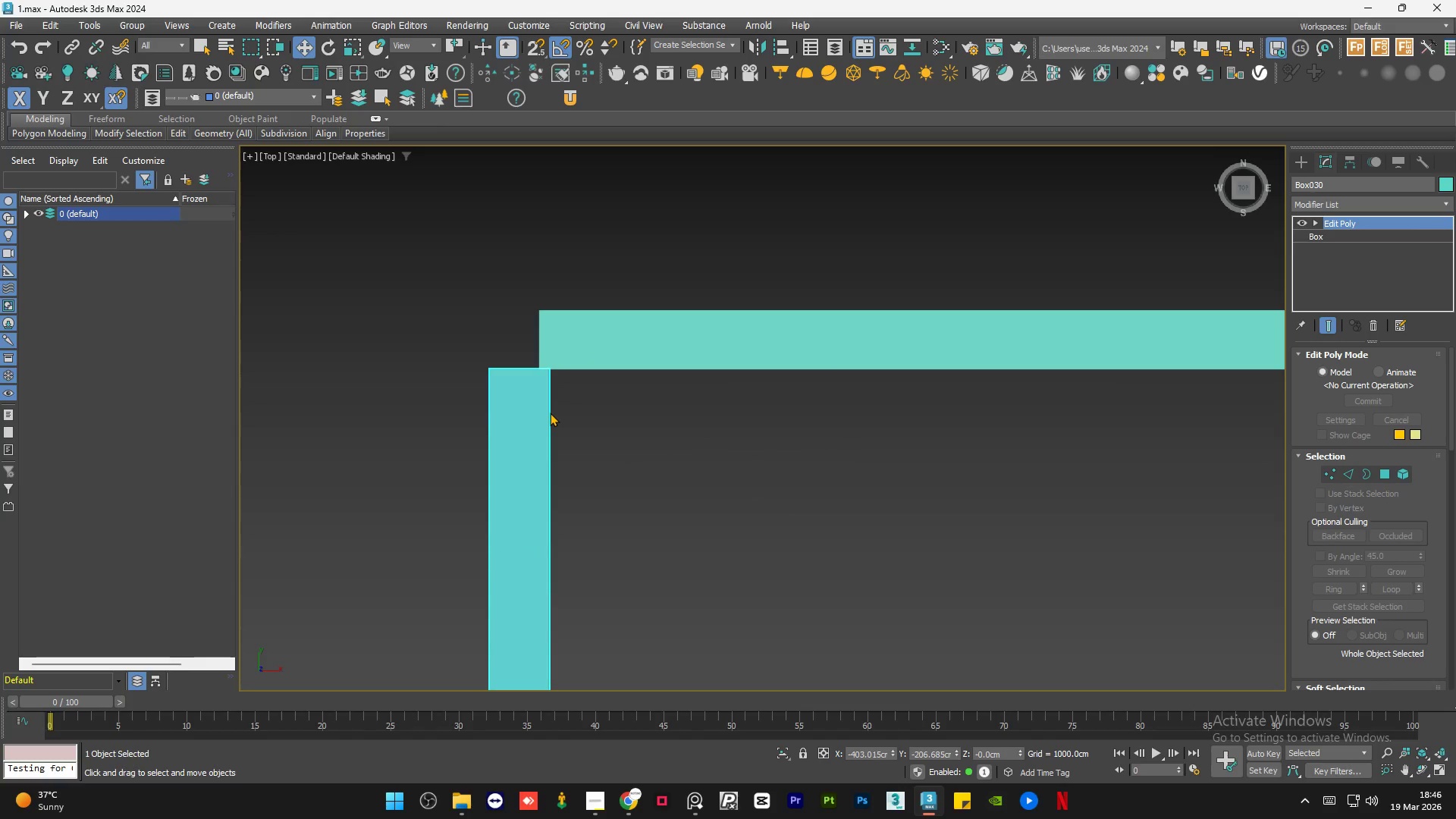 
left_click_drag(start_coordinate=[490, 376], to_coordinate=[548, 373])
 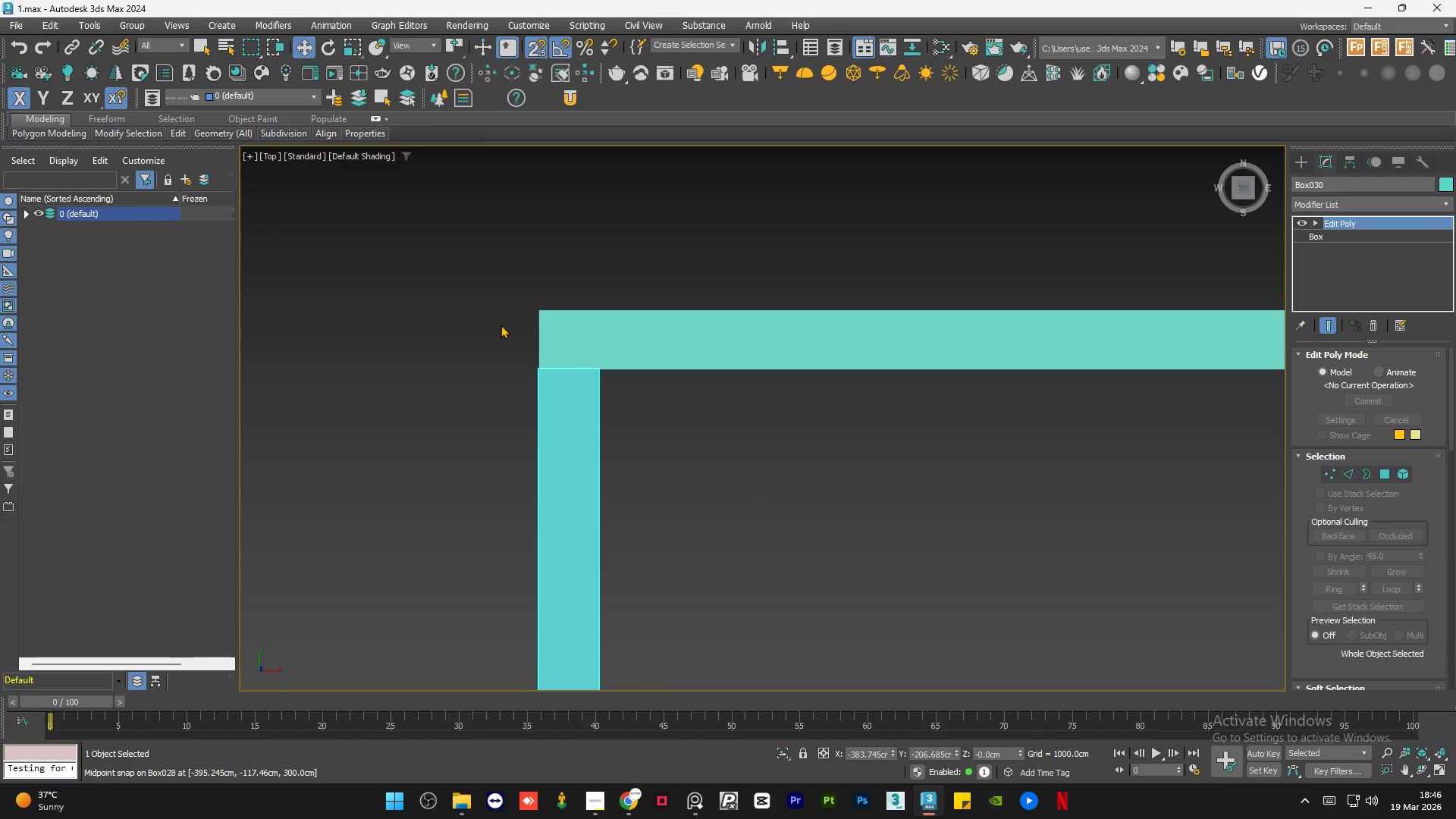 
left_click([500, 325])
 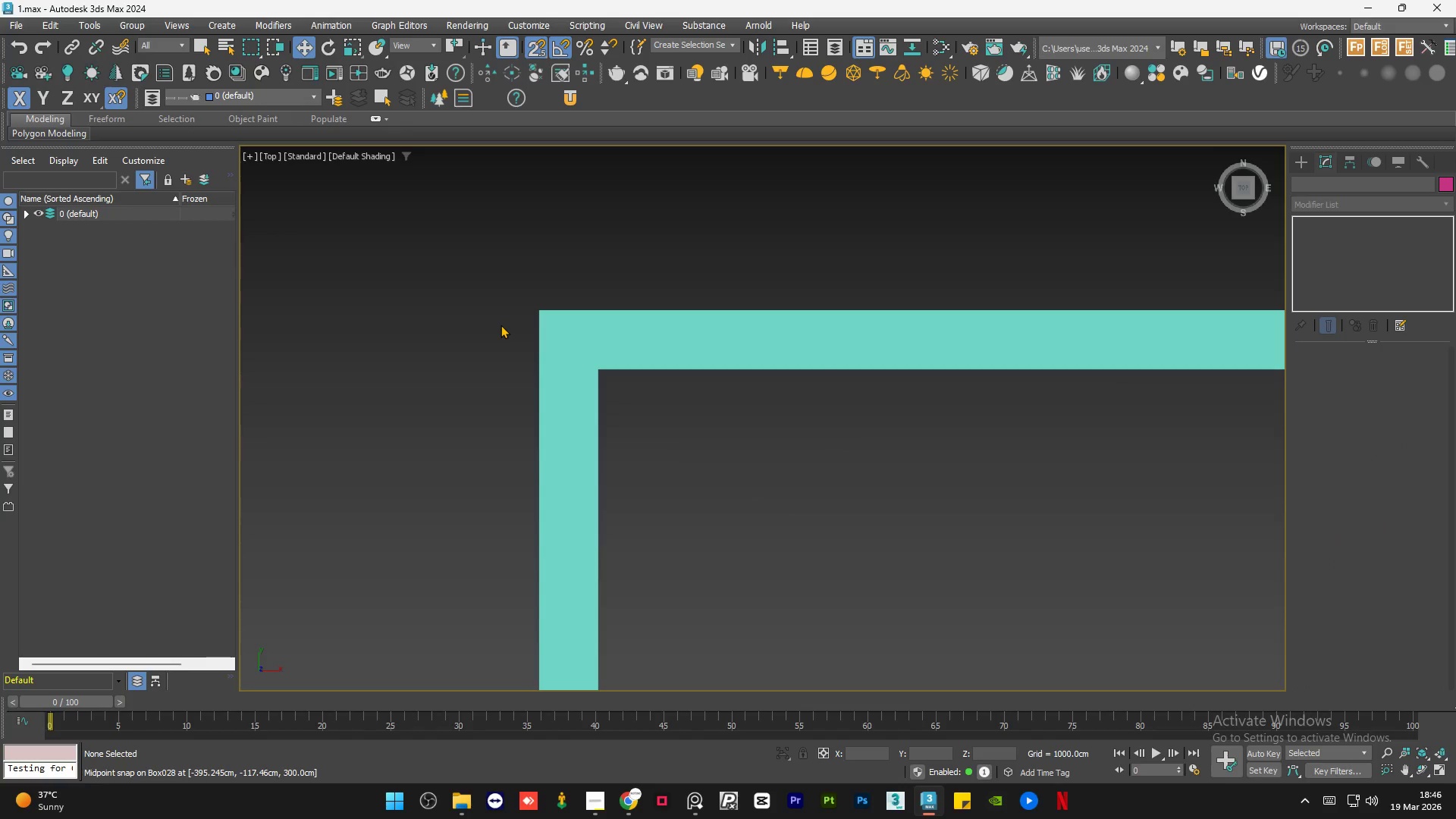 
scroll: coordinate [503, 329], scroll_direction: down, amount: 5.0
 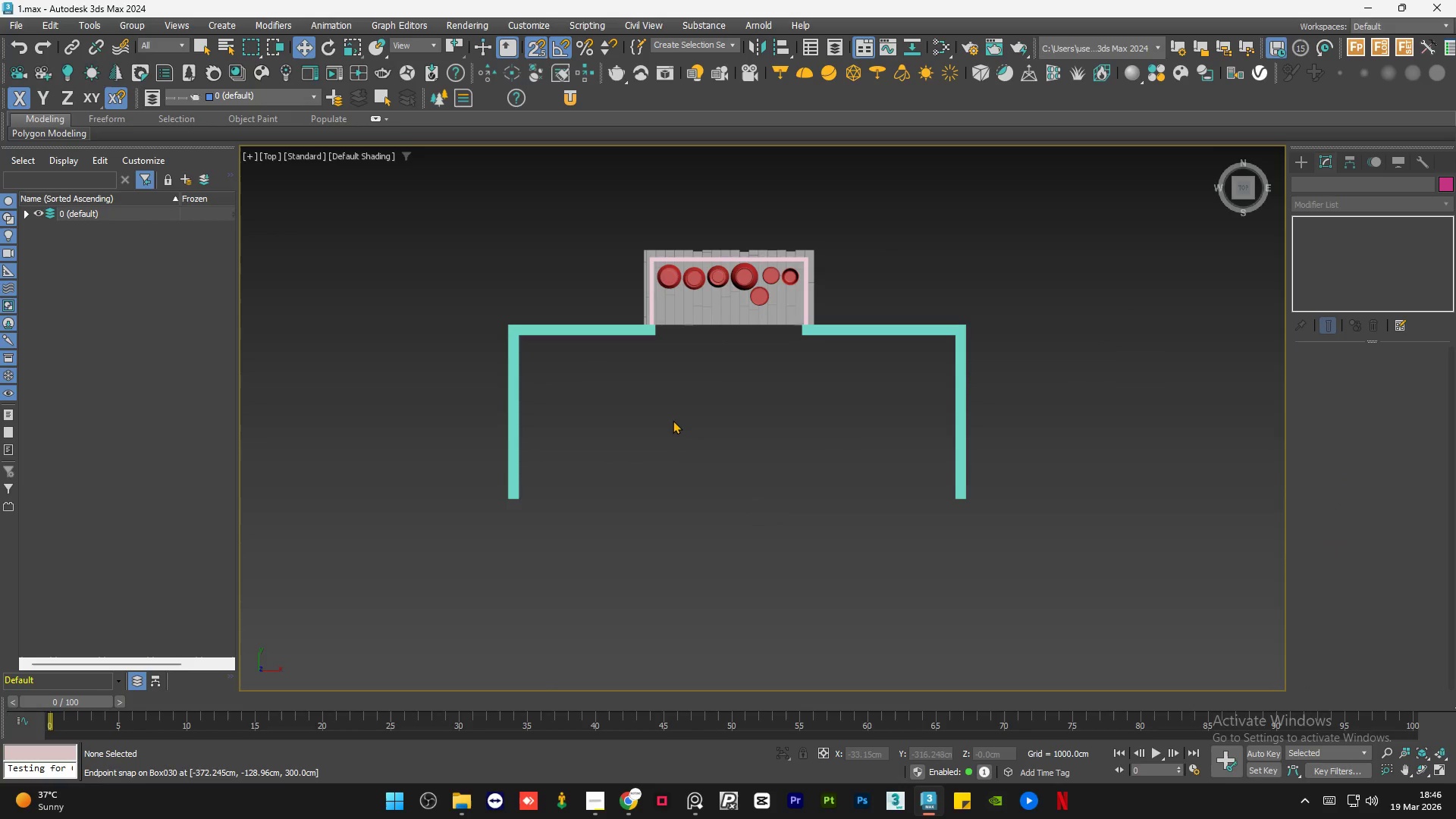 
key(S)
 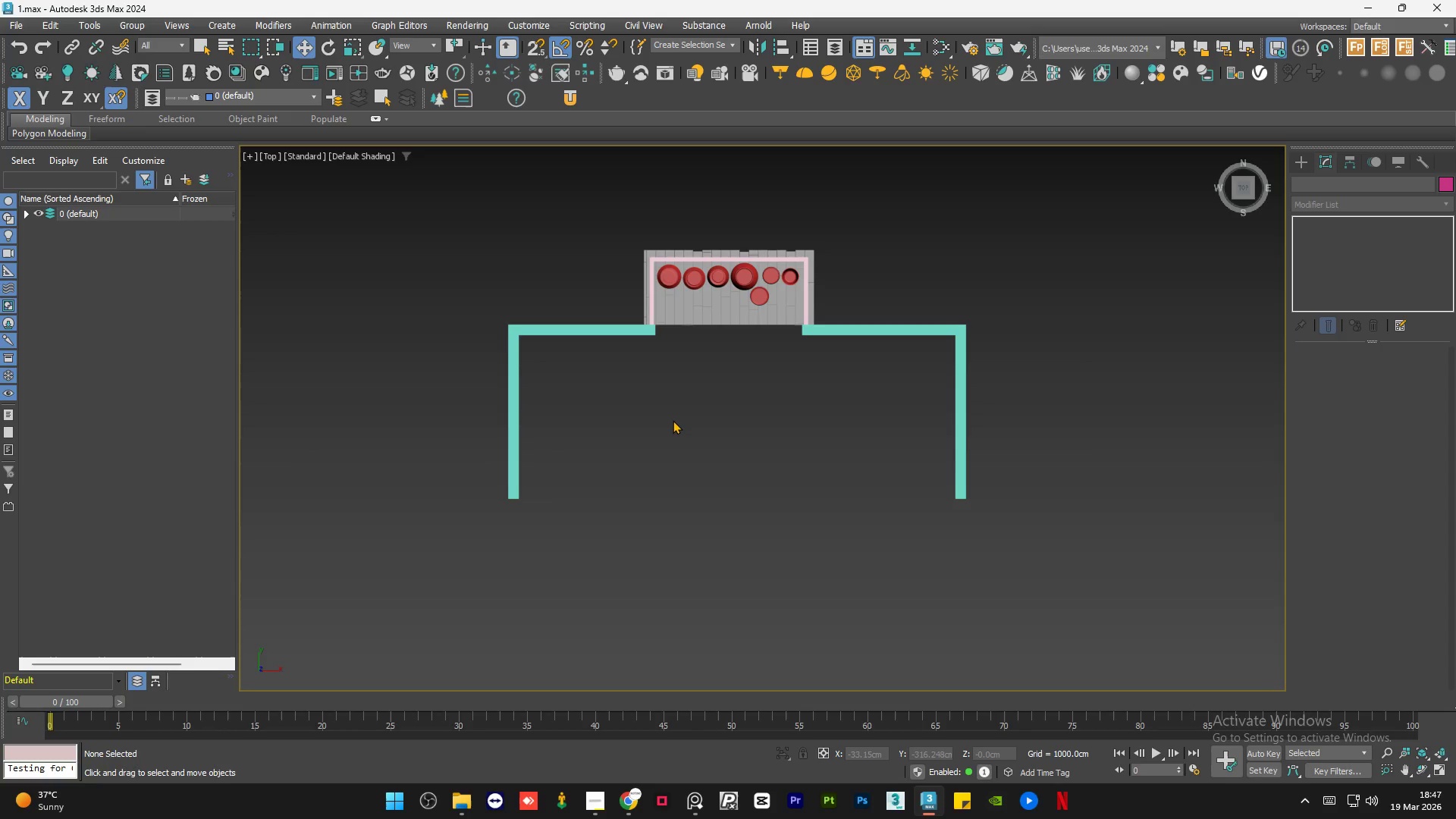 
wait(22.58)
 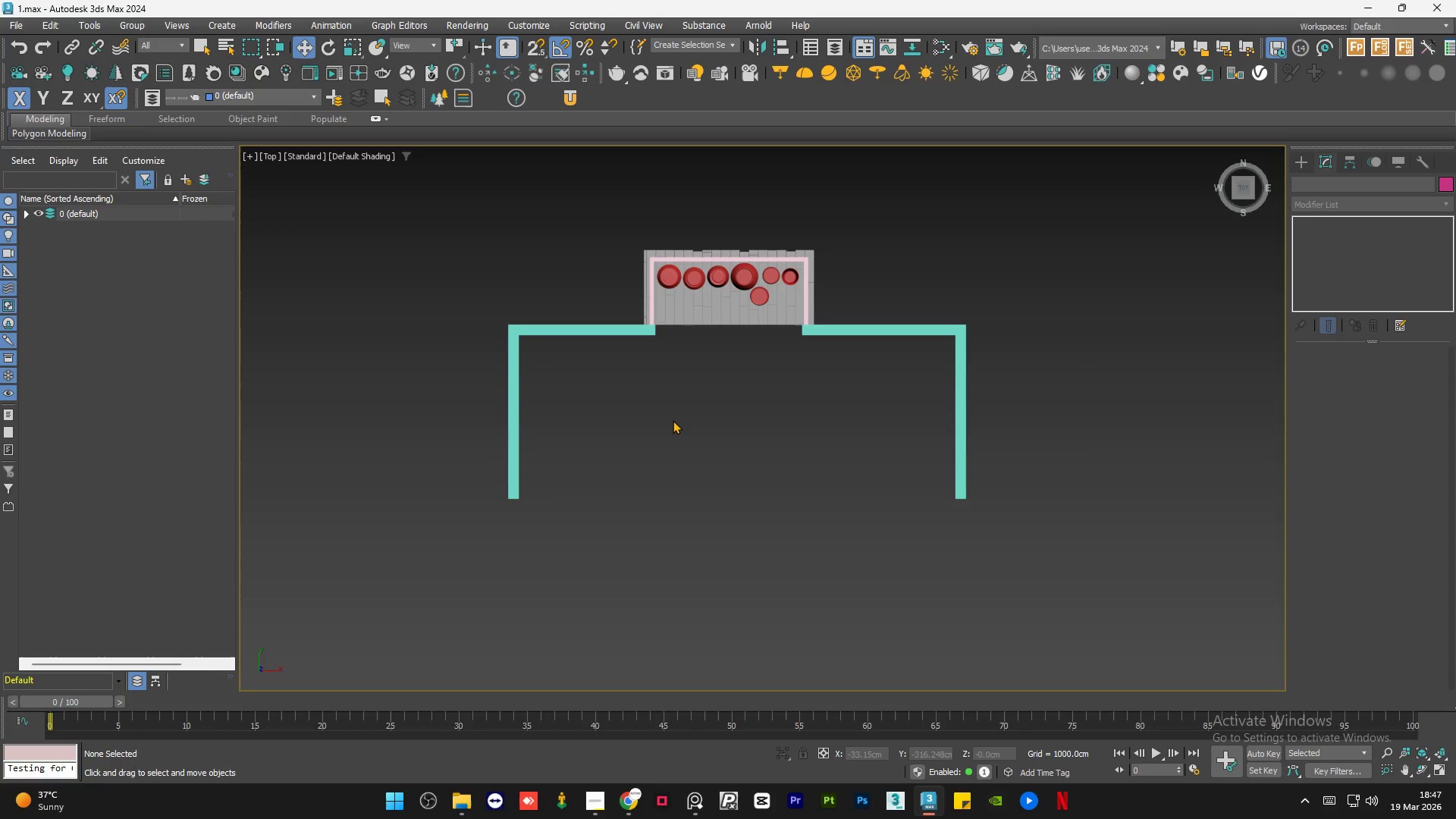 
scroll: coordinate [671, 420], scroll_direction: up, amount: 1.0
 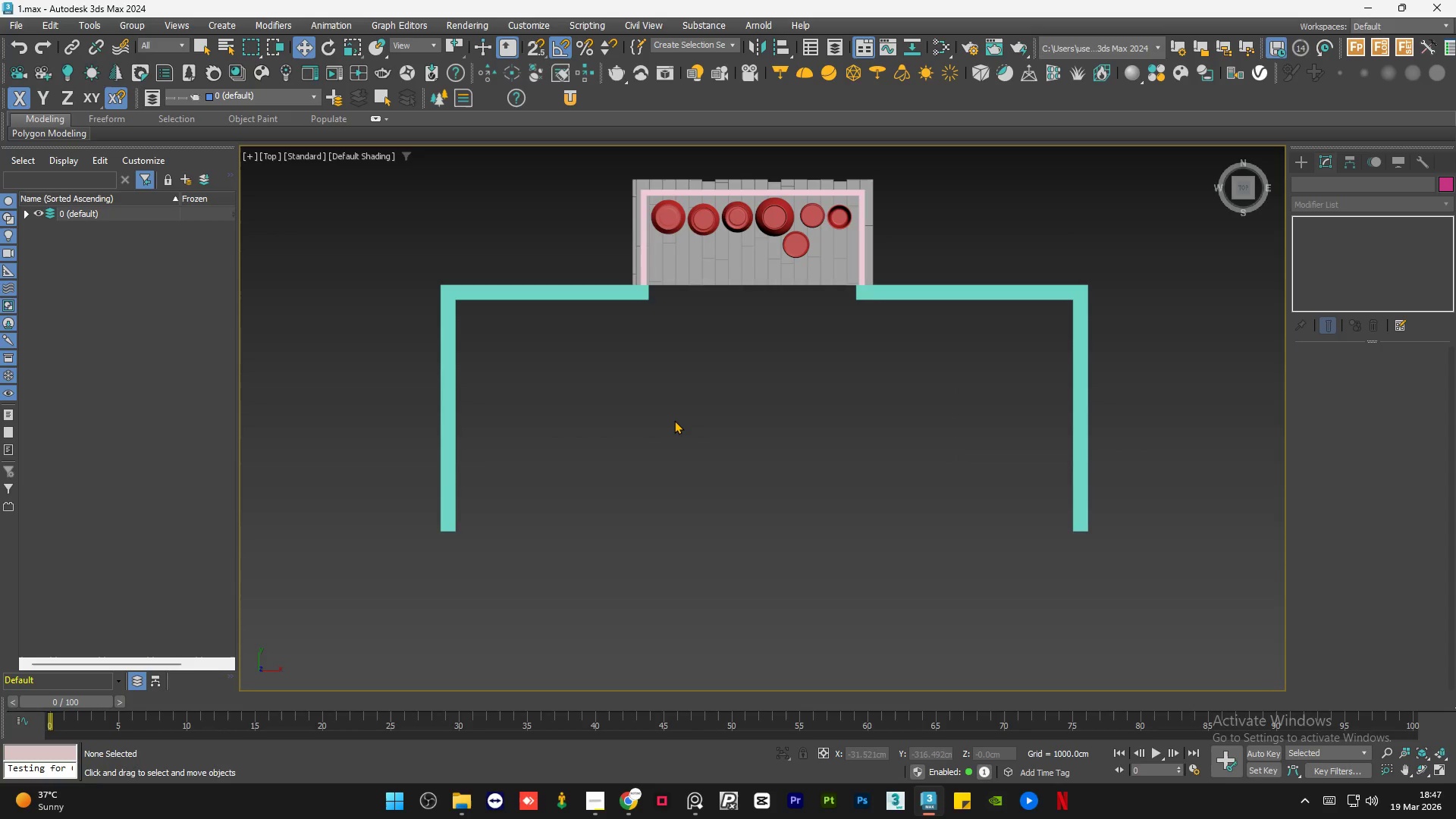 
left_click([674, 420])
 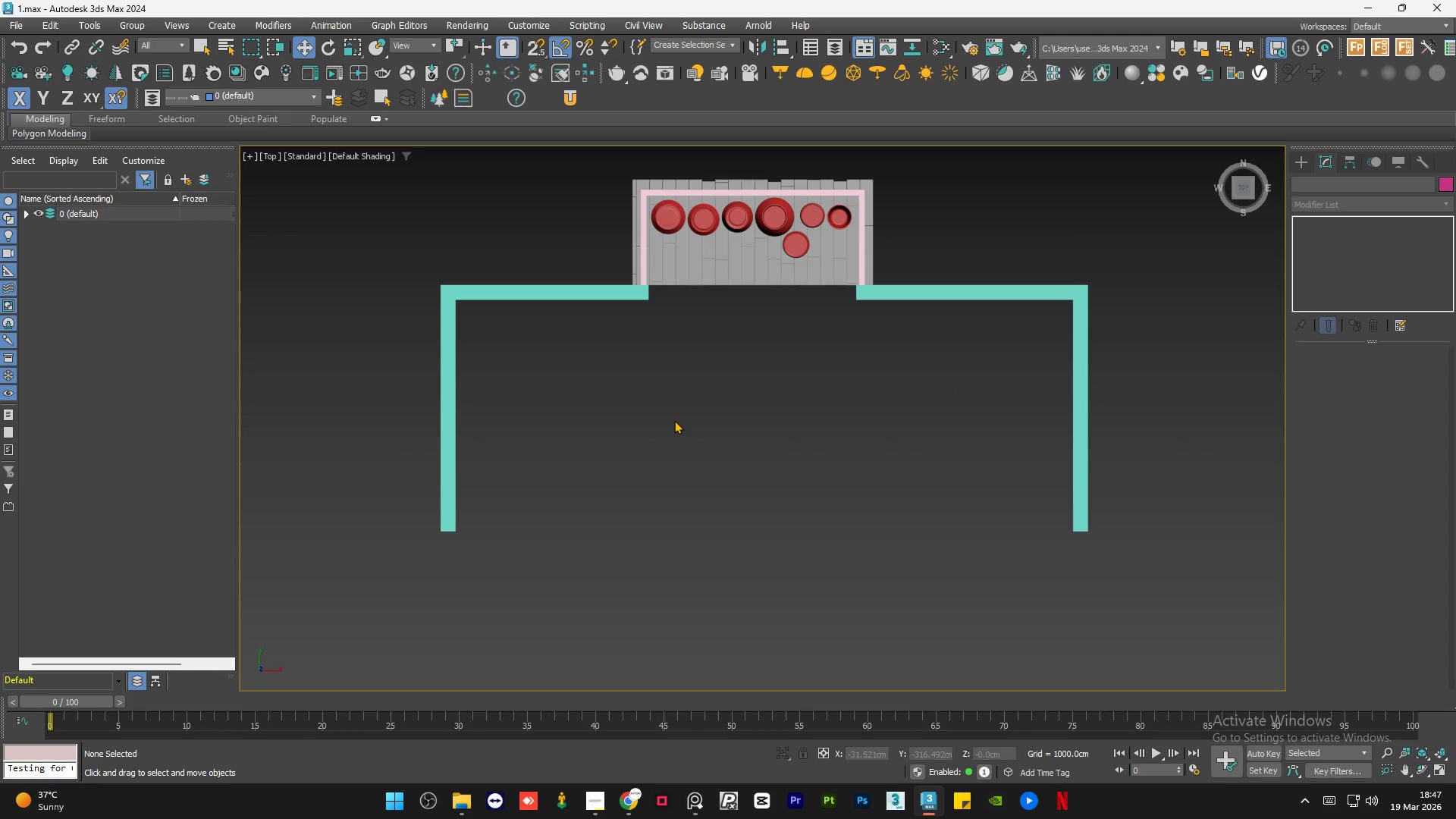 
hold_key(key=AltLeft, duration=1.5)
 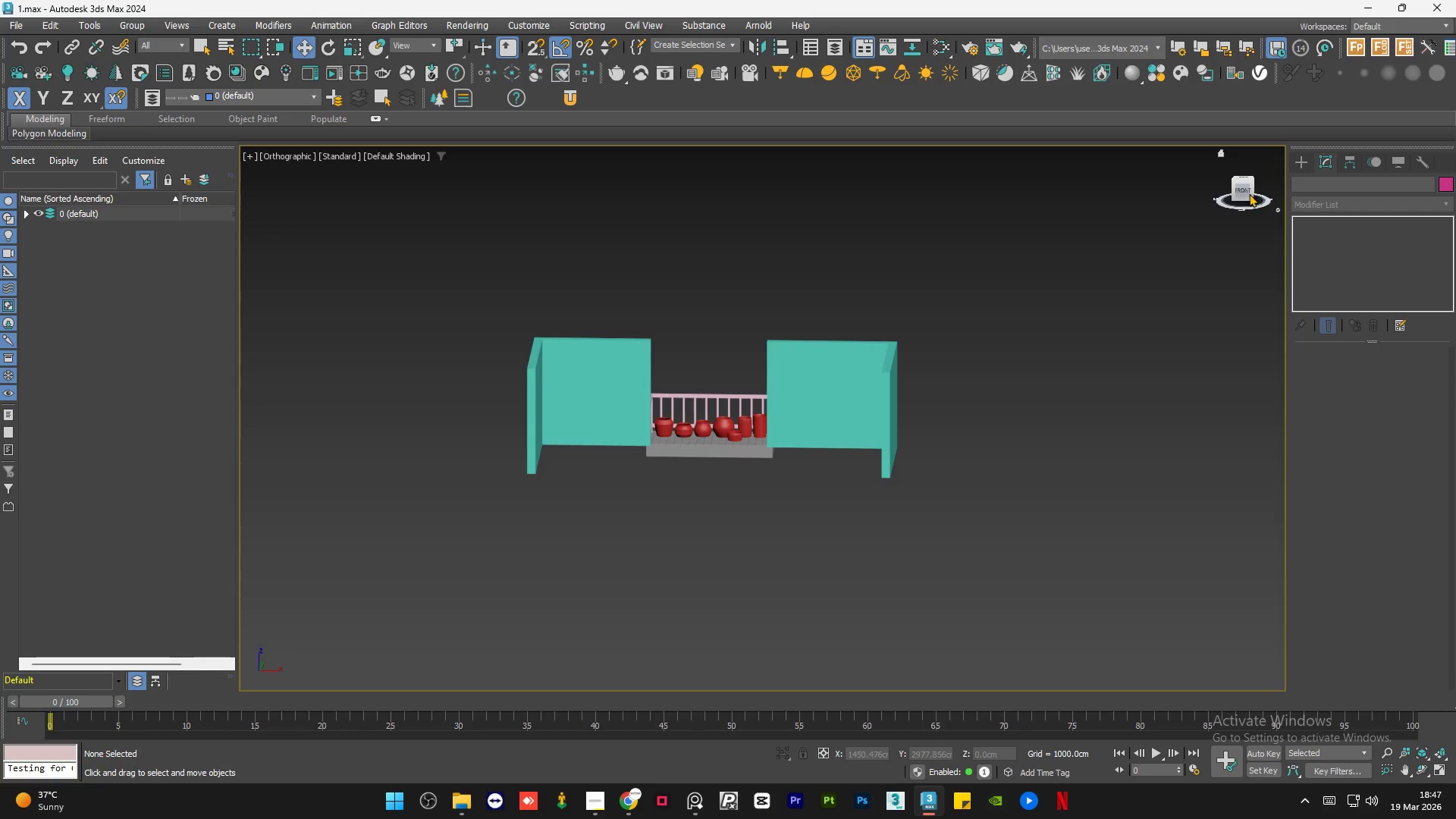 
scroll: coordinate [665, 446], scroll_direction: down, amount: 2.0
 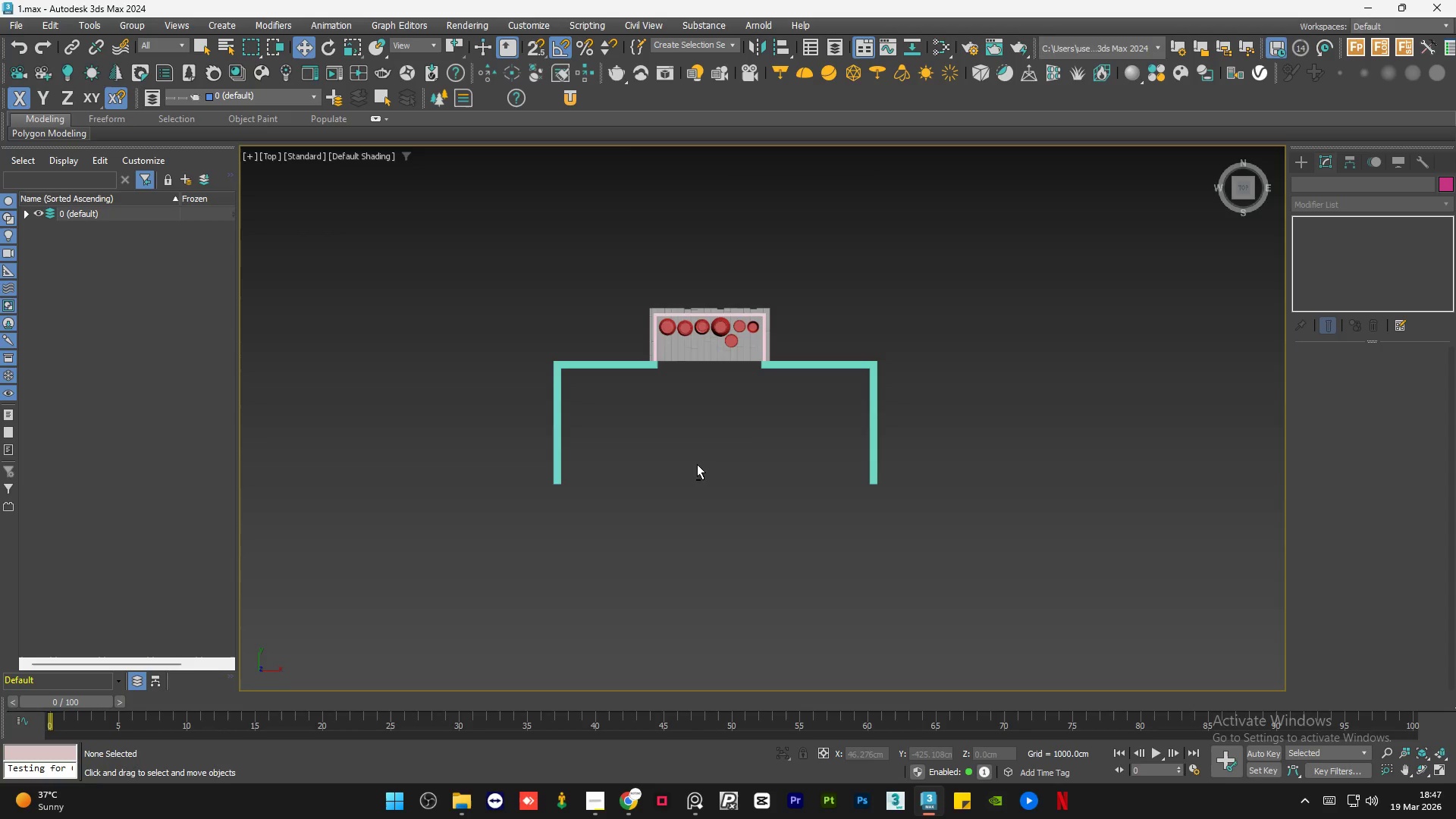 
scroll: coordinate [699, 428], scroll_direction: up, amount: 1.0
 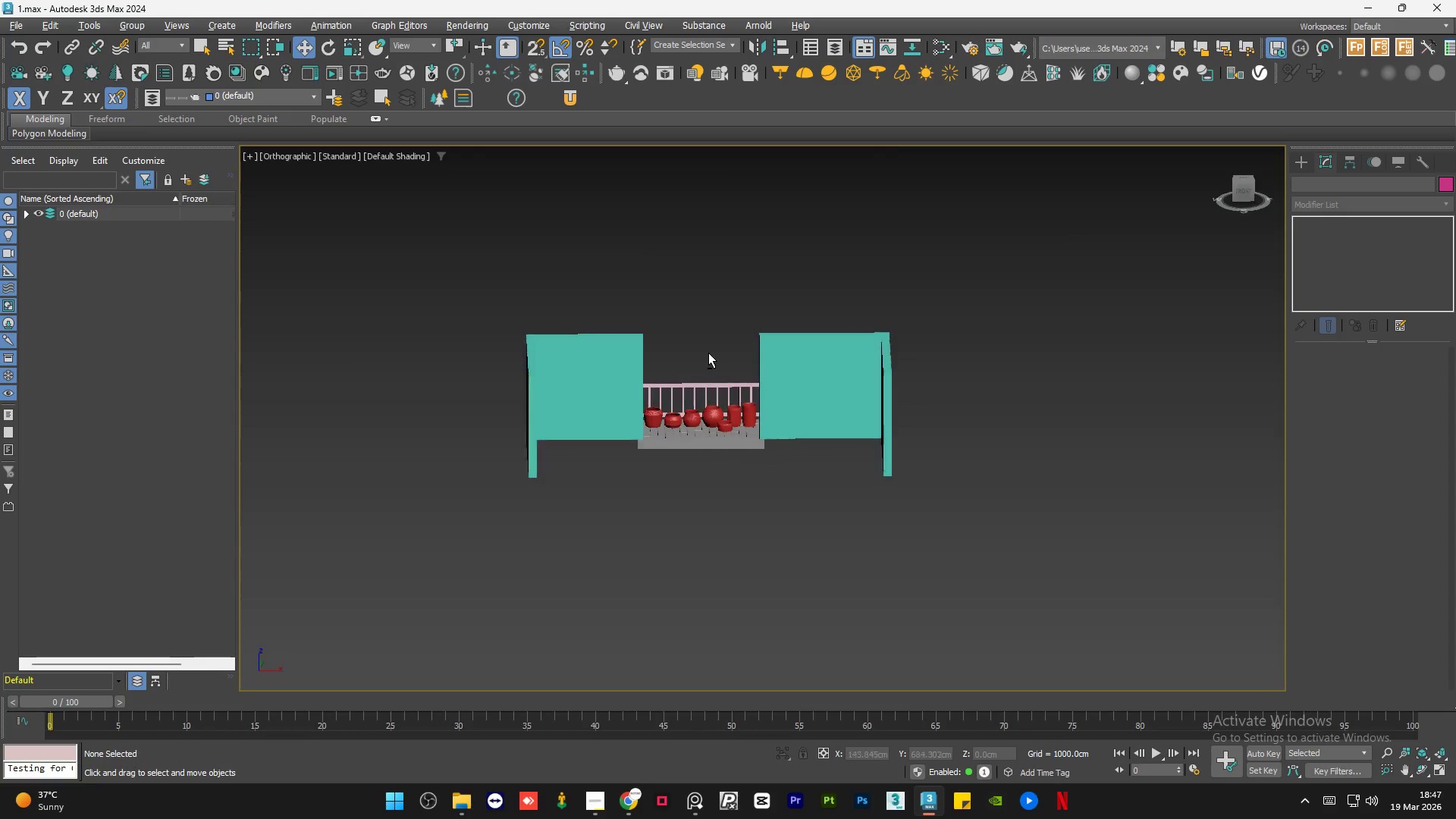 
key(Alt+AltLeft)
 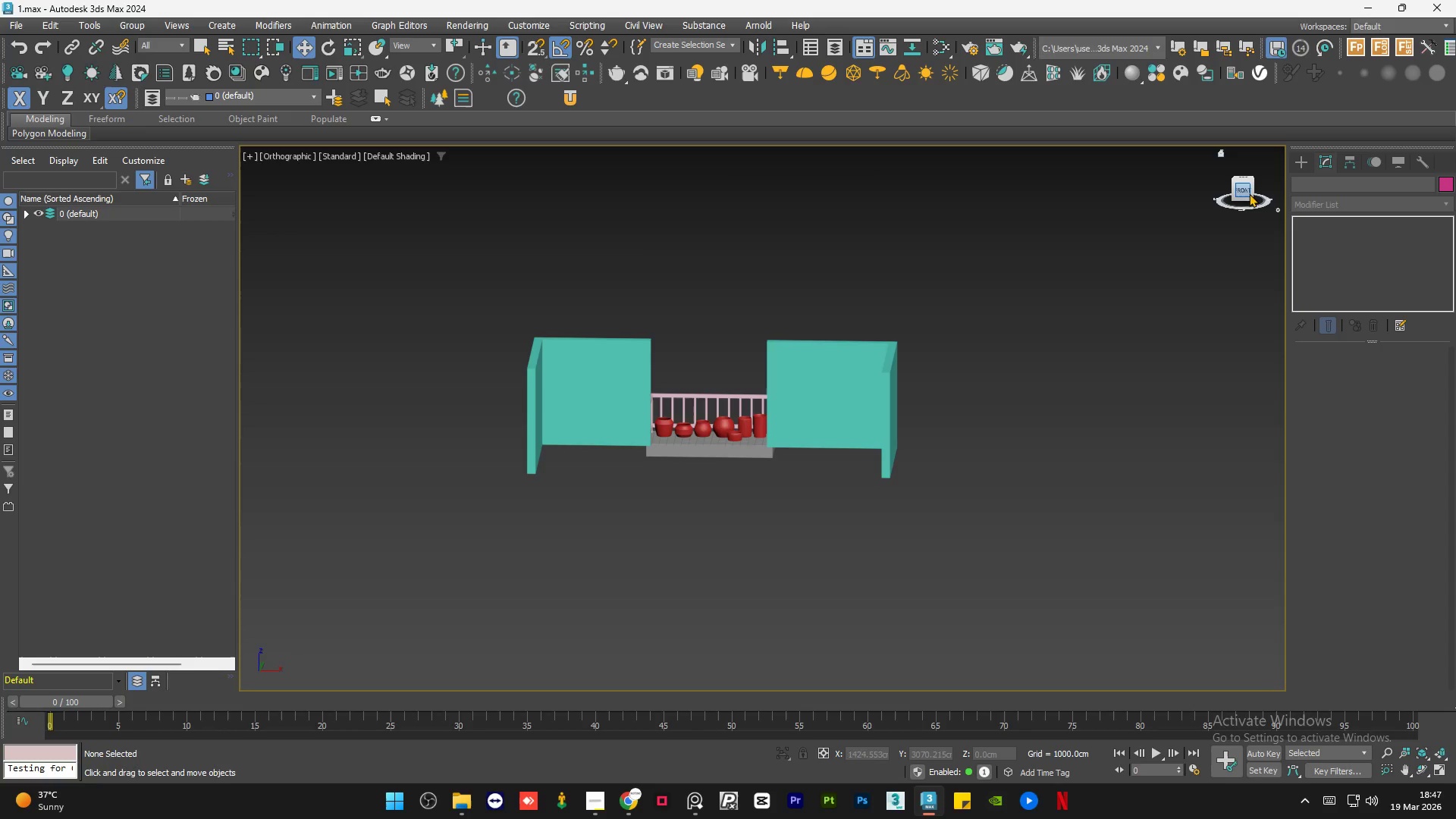 
left_click([1244, 190])
 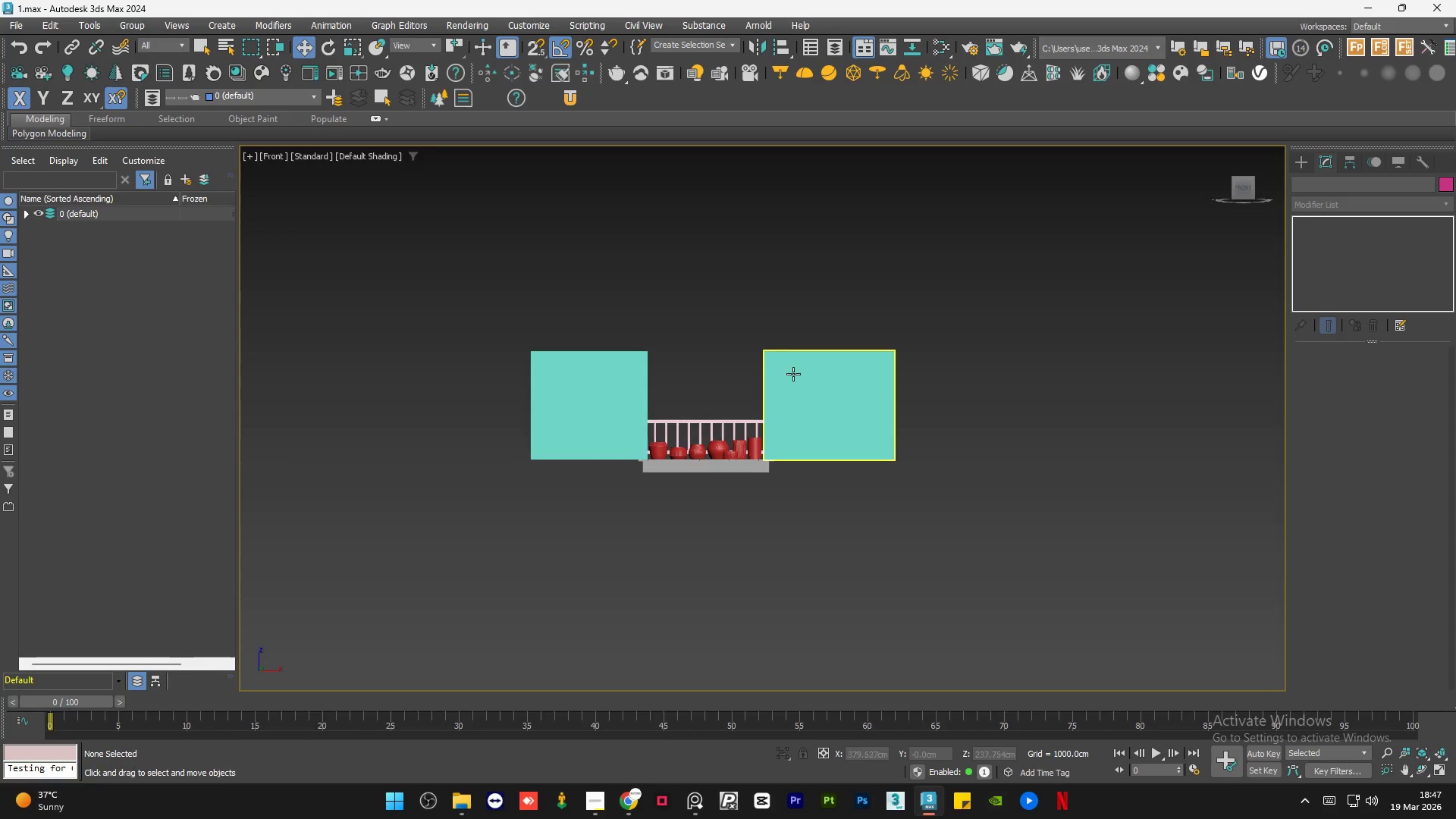 
scroll: coordinate [648, 375], scroll_direction: up, amount: 2.0
 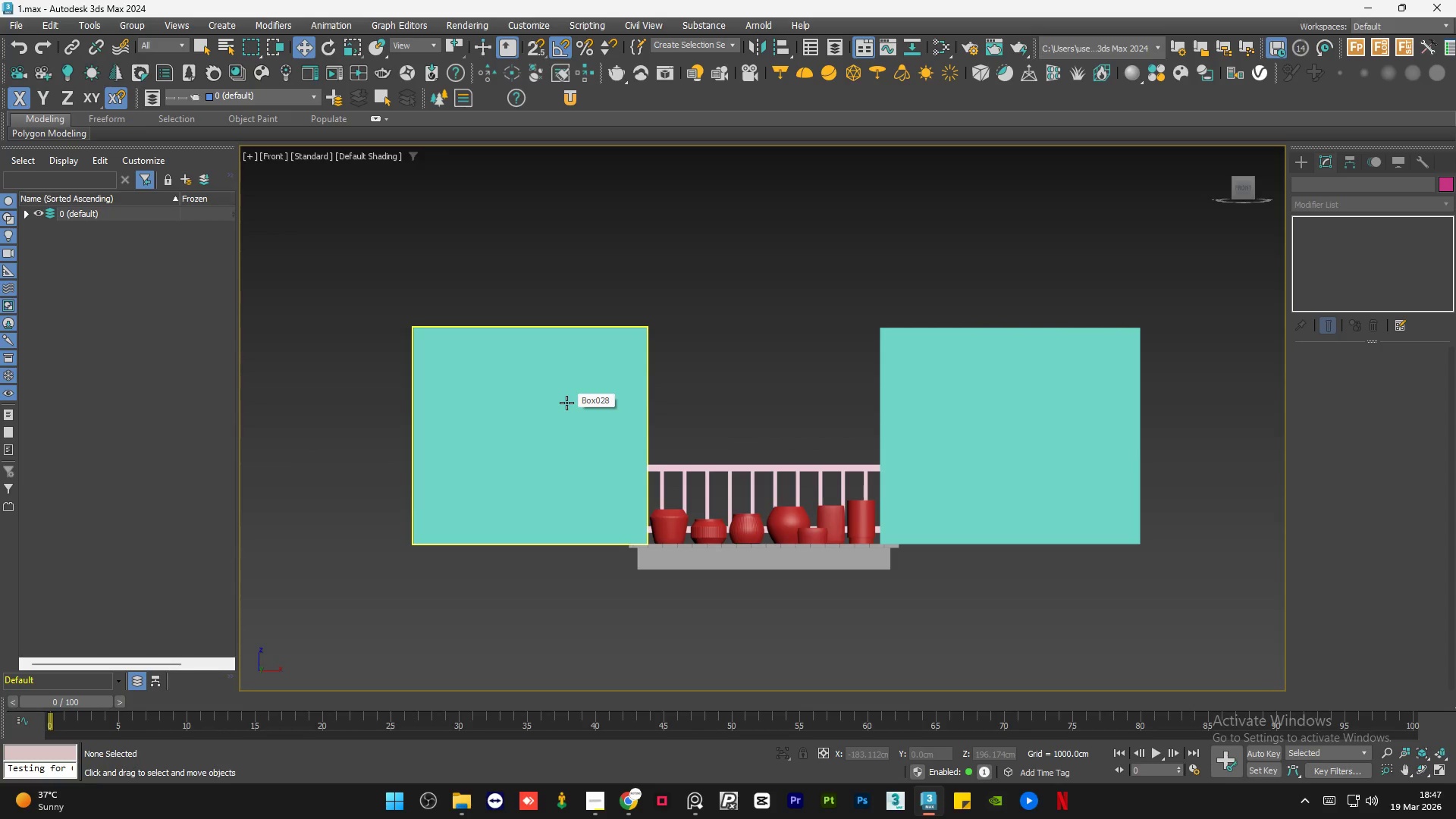 
wait(15.87)
 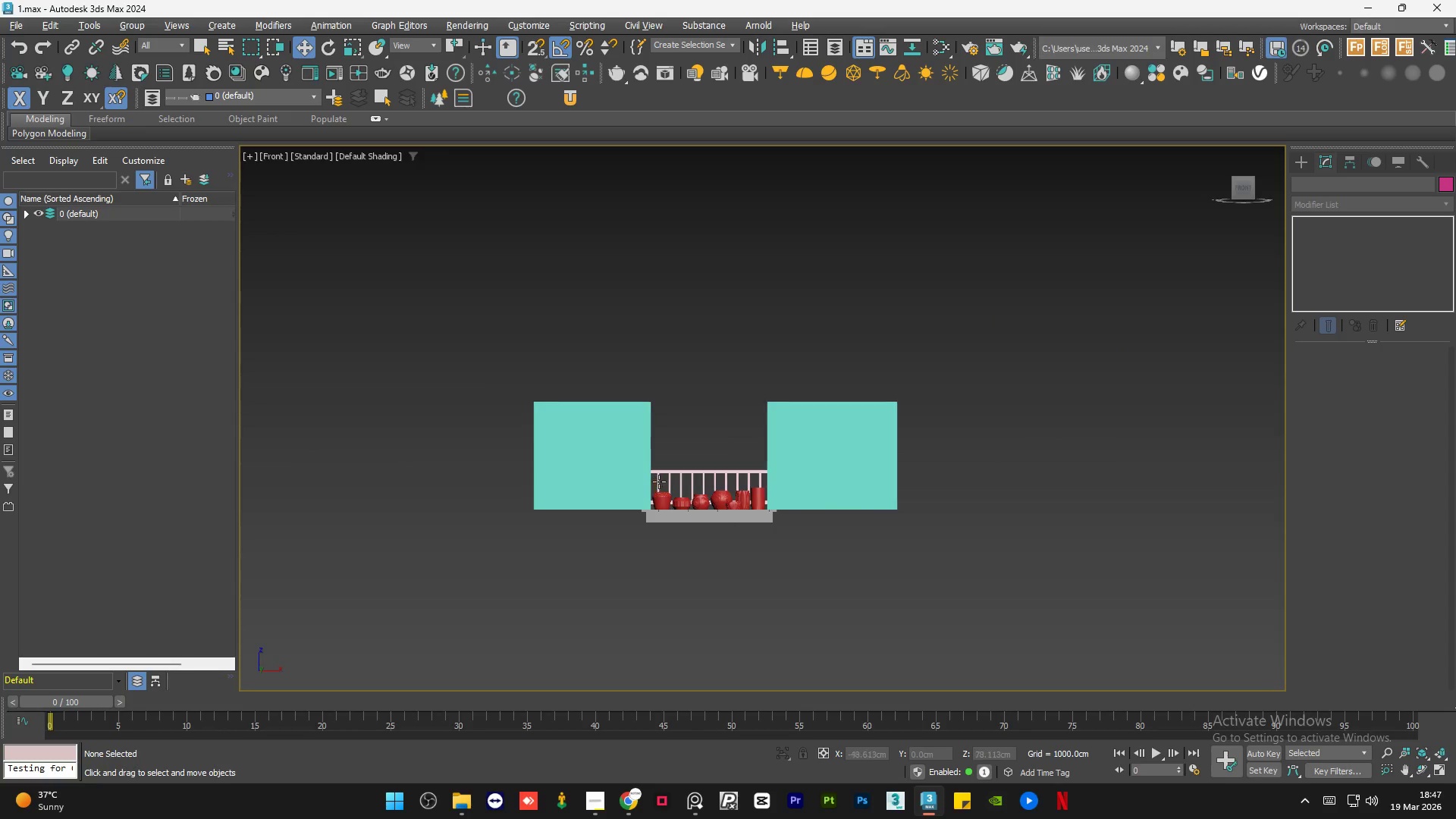 
hold_key(key=AltLeft, duration=0.95)
 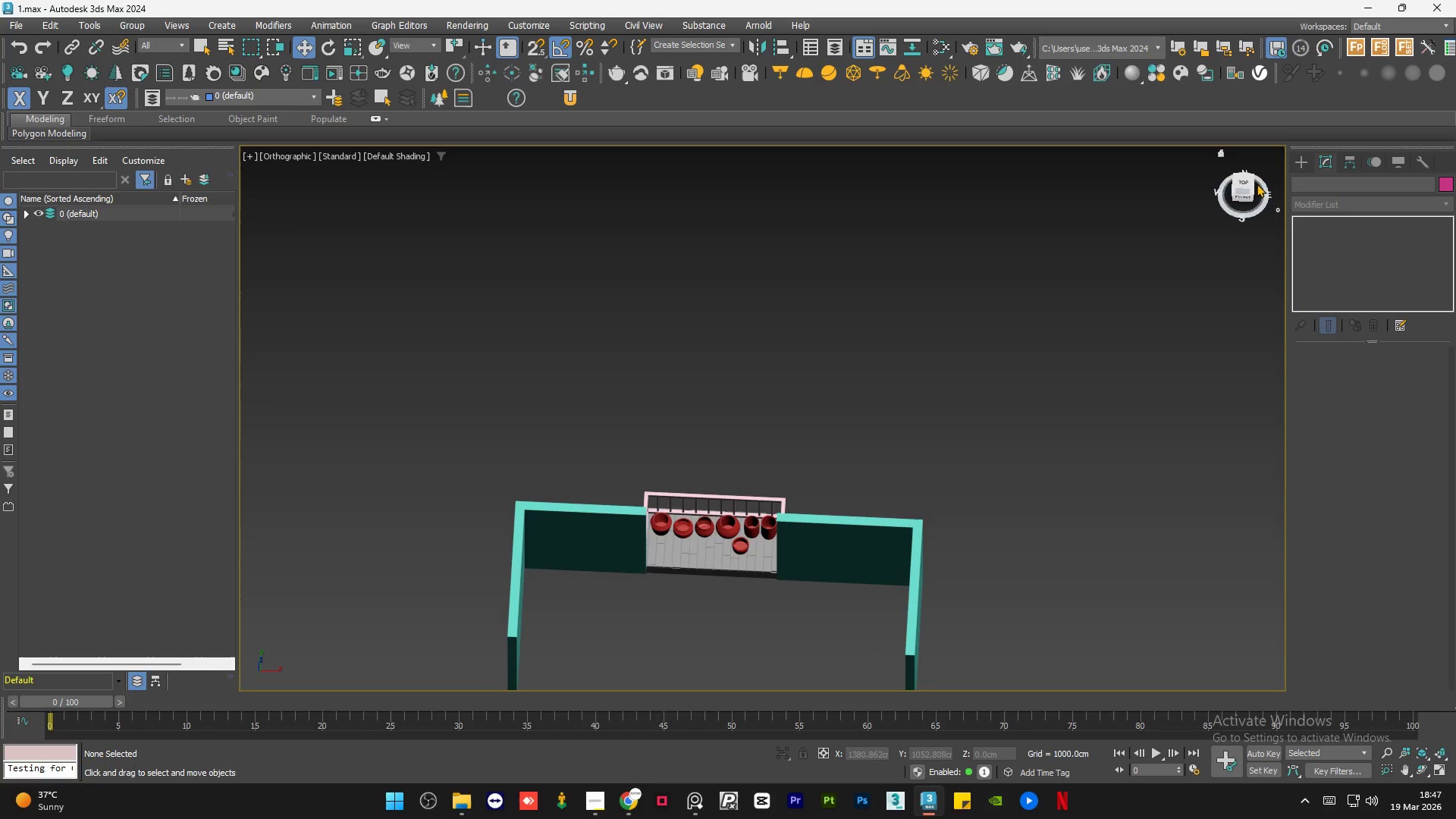 
scroll: coordinate [651, 476], scroll_direction: down, amount: 2.0
 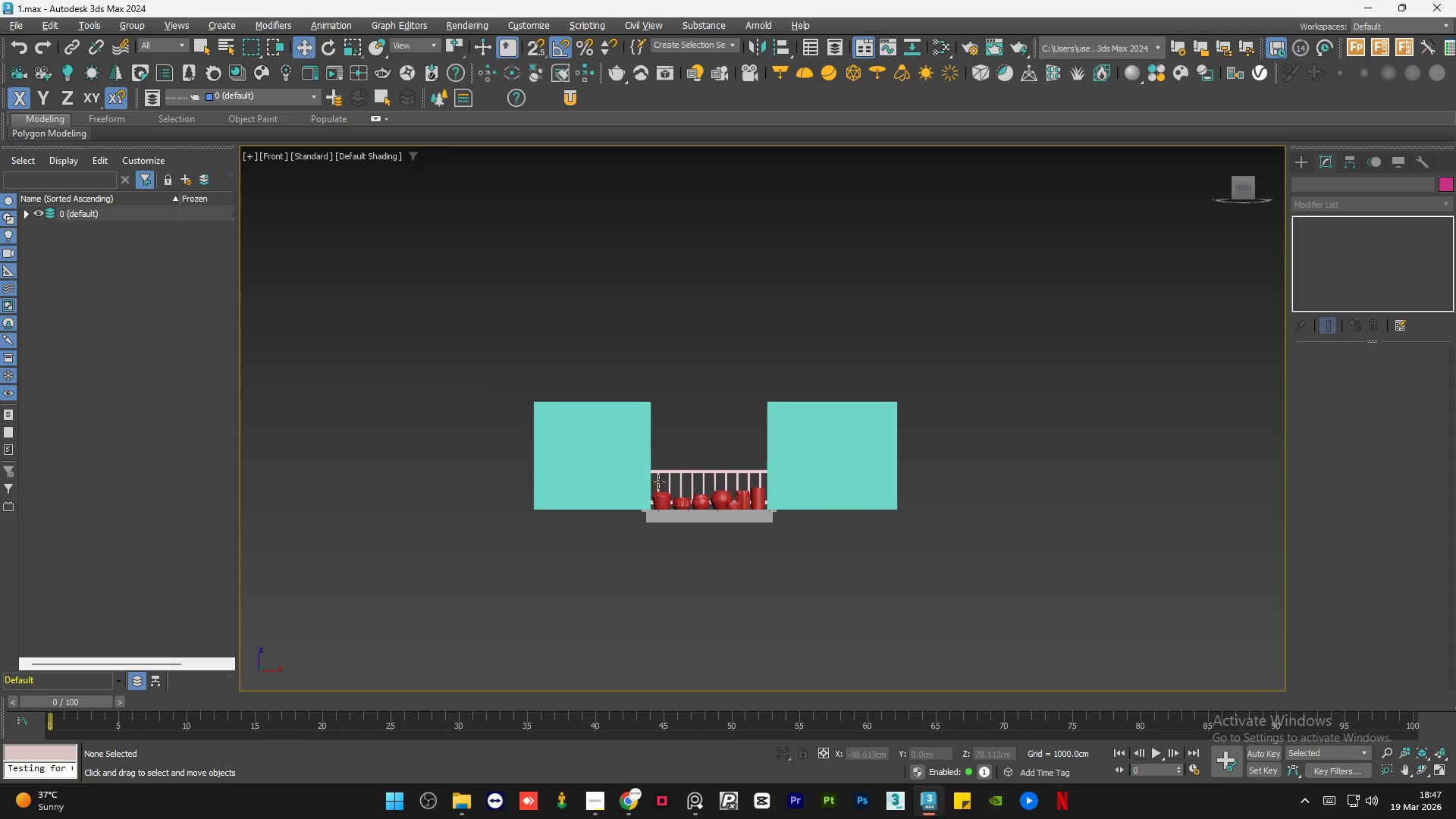 
scroll: coordinate [654, 575], scroll_direction: up, amount: 1.0
 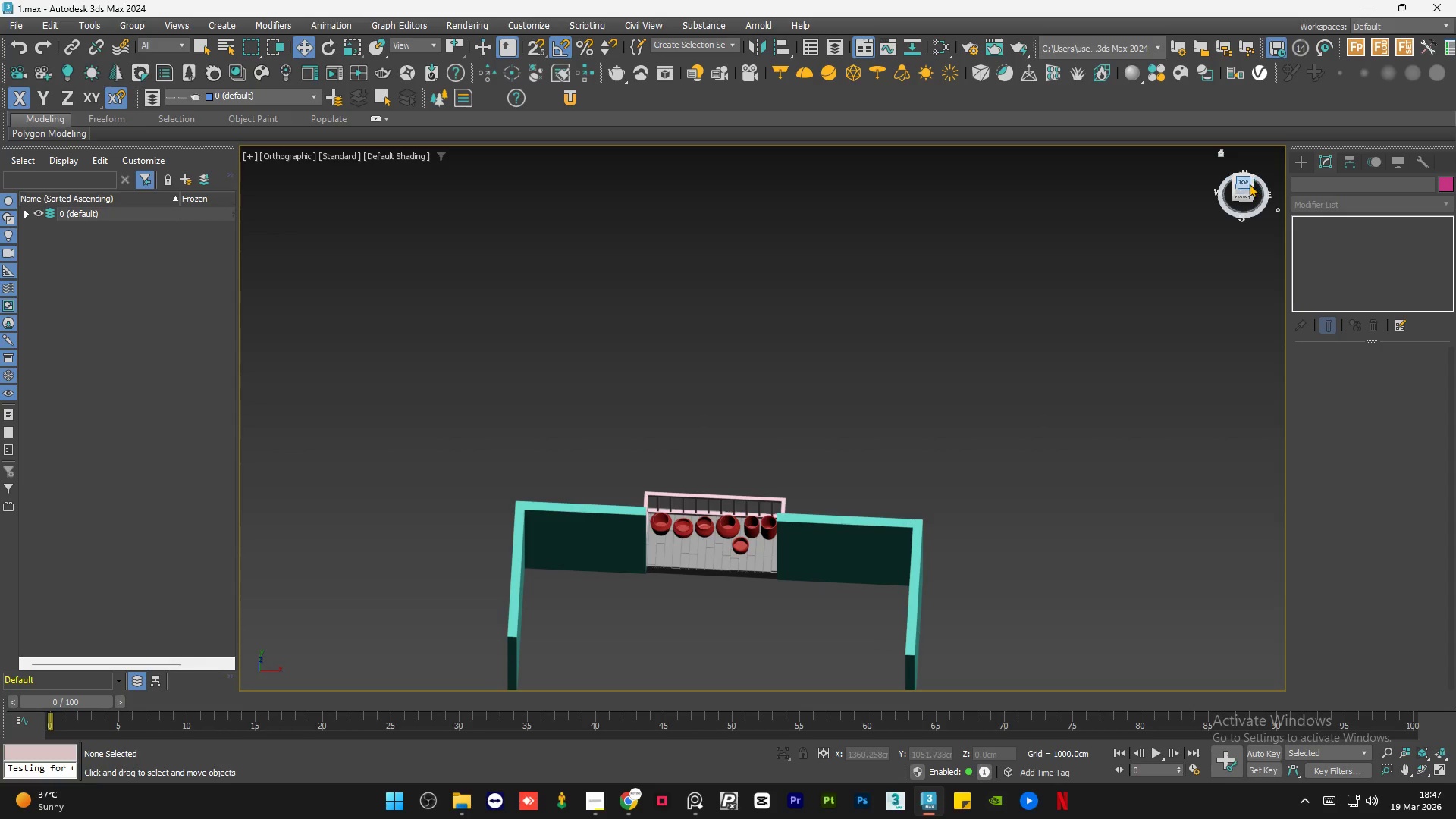 
left_click([1243, 183])
 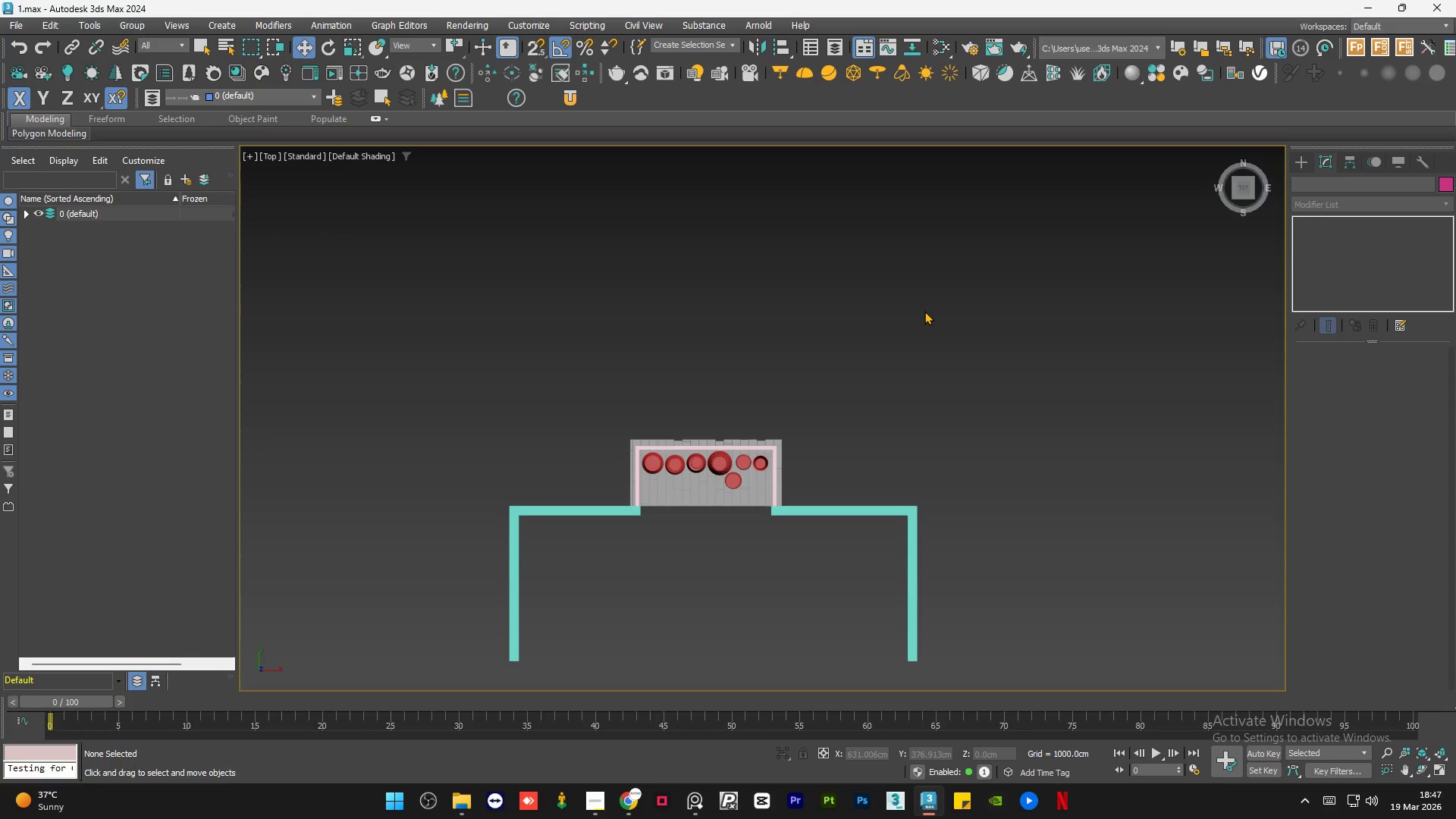 
wait(15.19)
 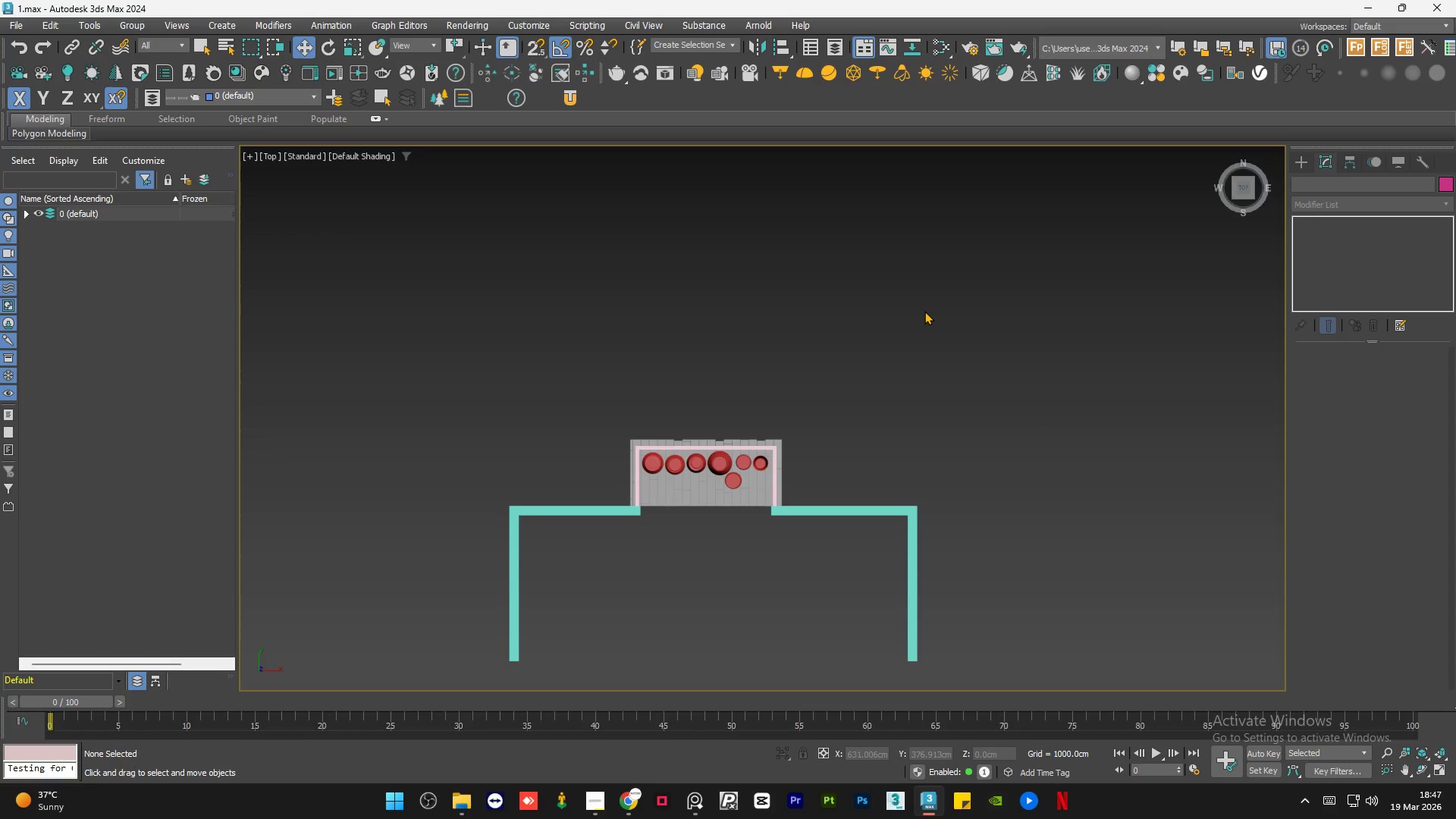 
left_click([924, 311])
 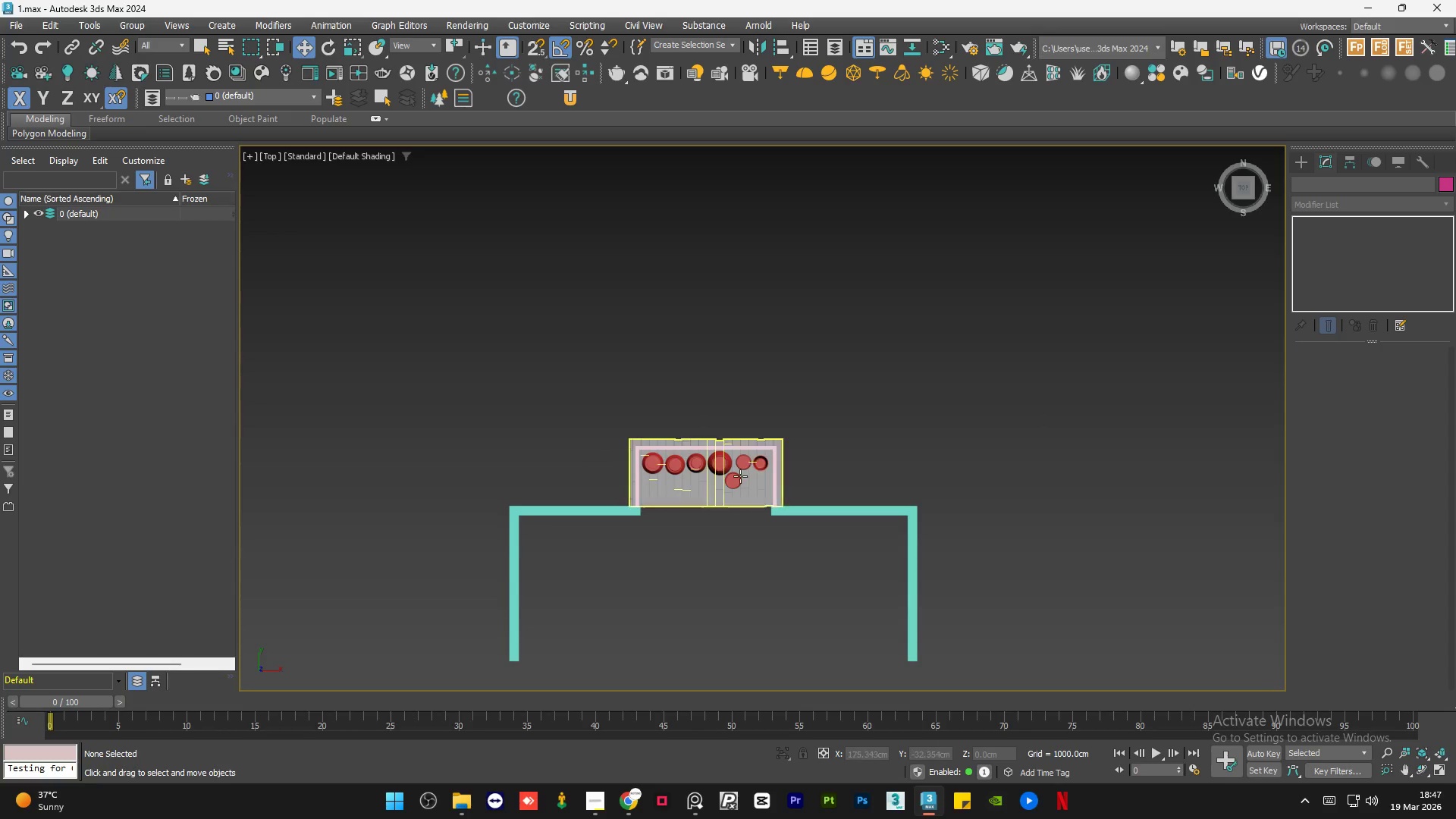 
scroll: coordinate [453, 400], scroll_direction: up, amount: 11.0
 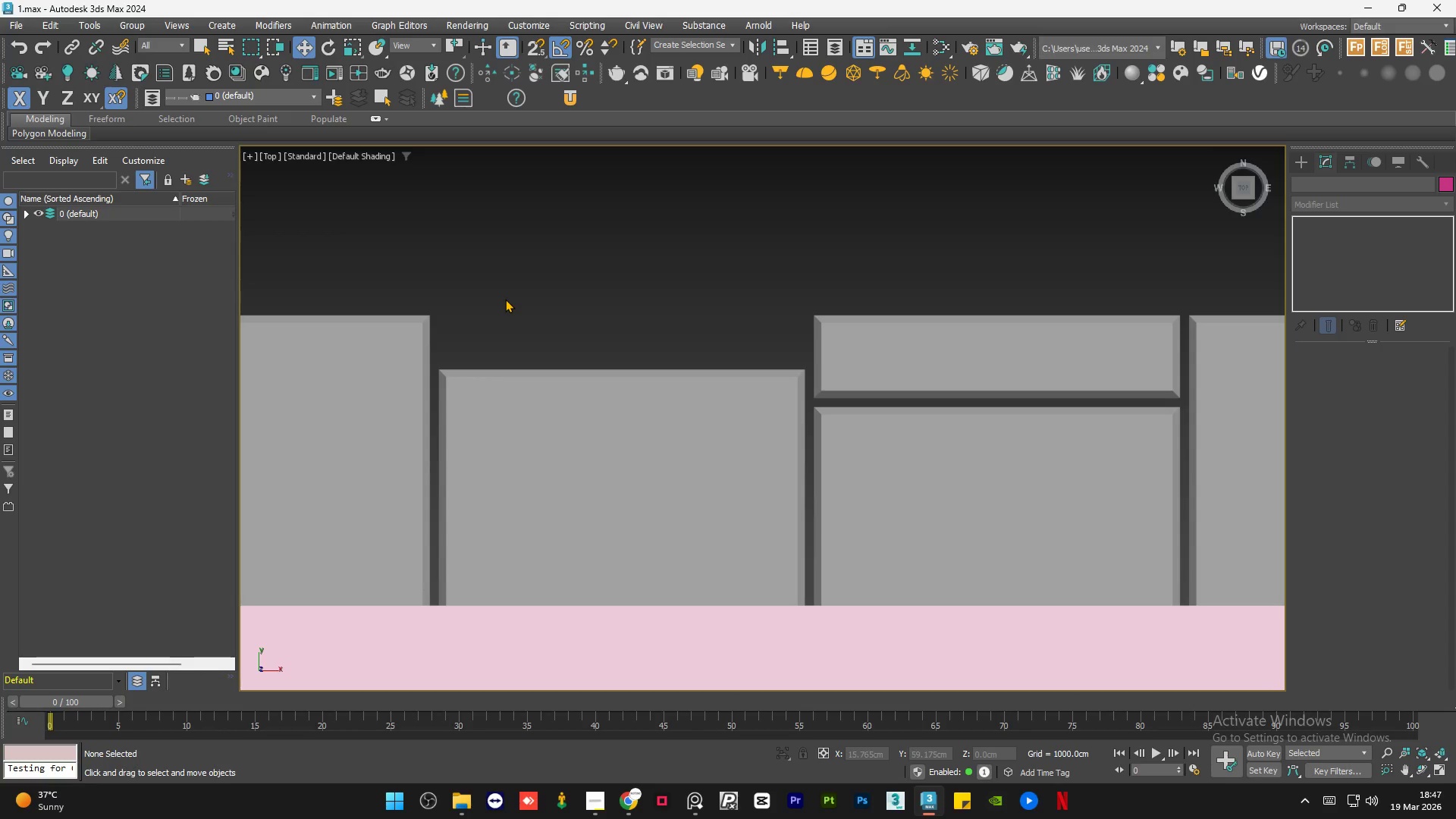 
scroll: coordinate [533, 344], scroll_direction: down, amount: 6.0
 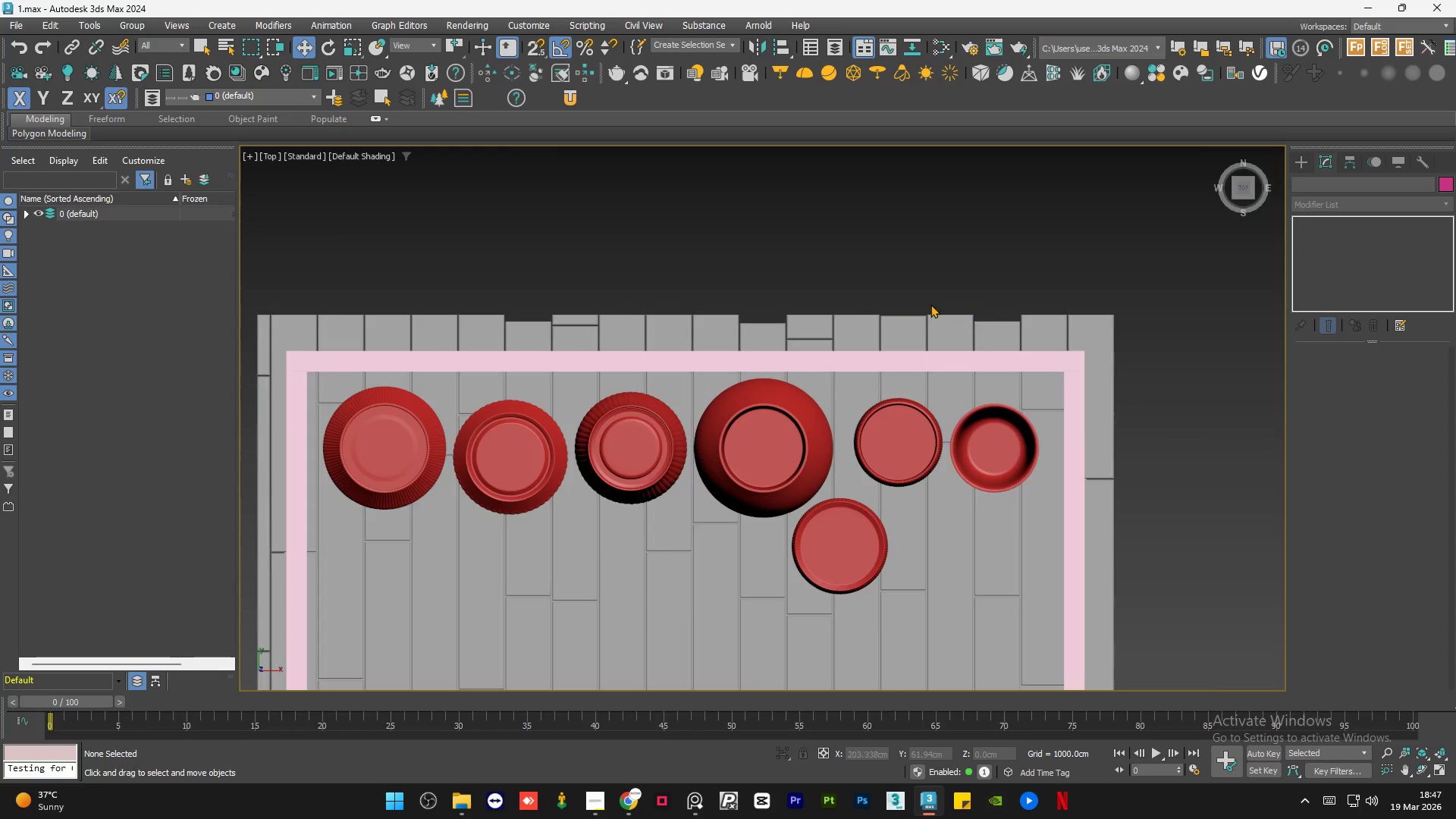 
scroll: coordinate [865, 292], scroll_direction: up, amount: 3.0
 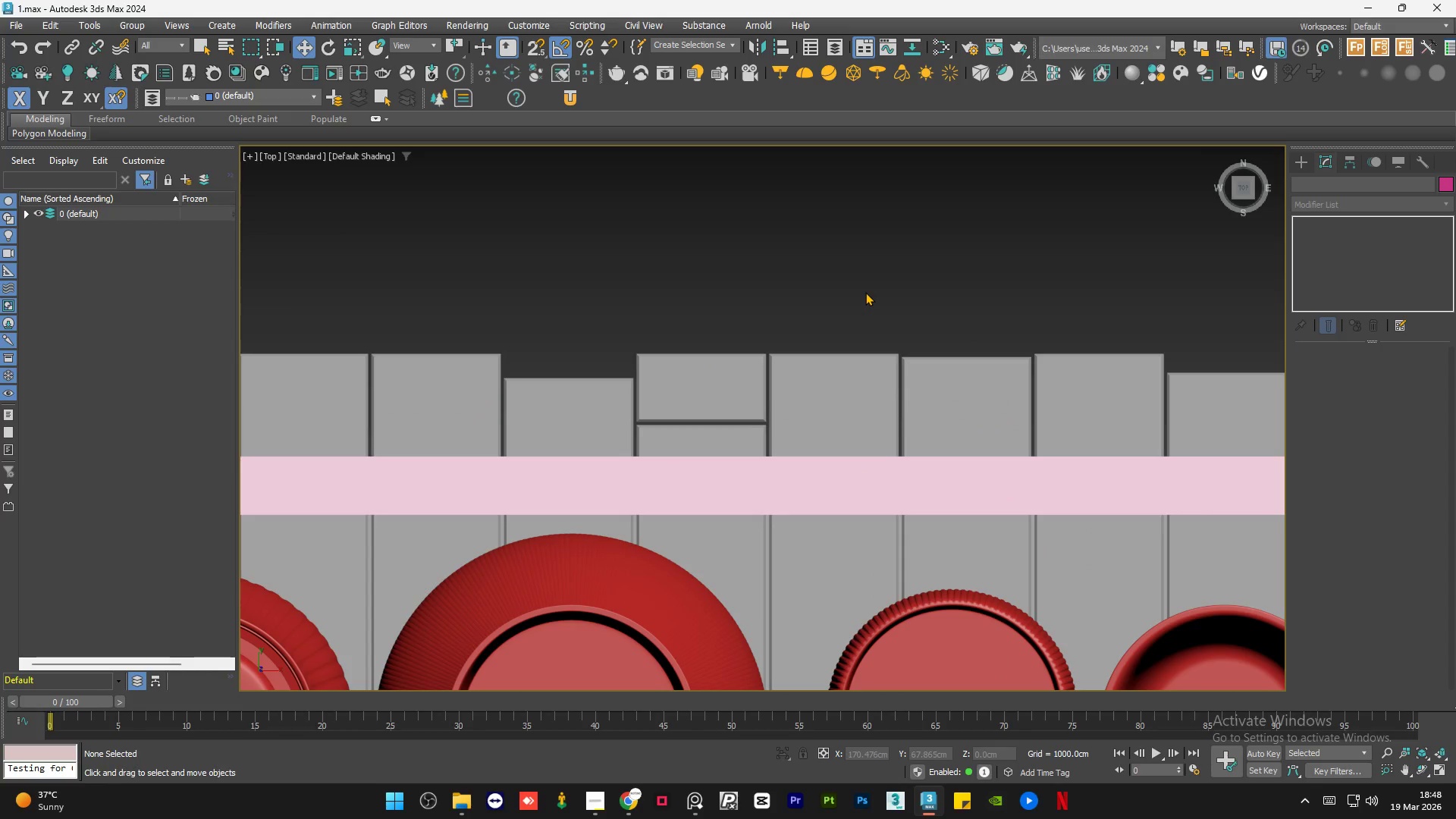 
scroll: coordinate [535, 301], scroll_direction: down, amount: 8.0
 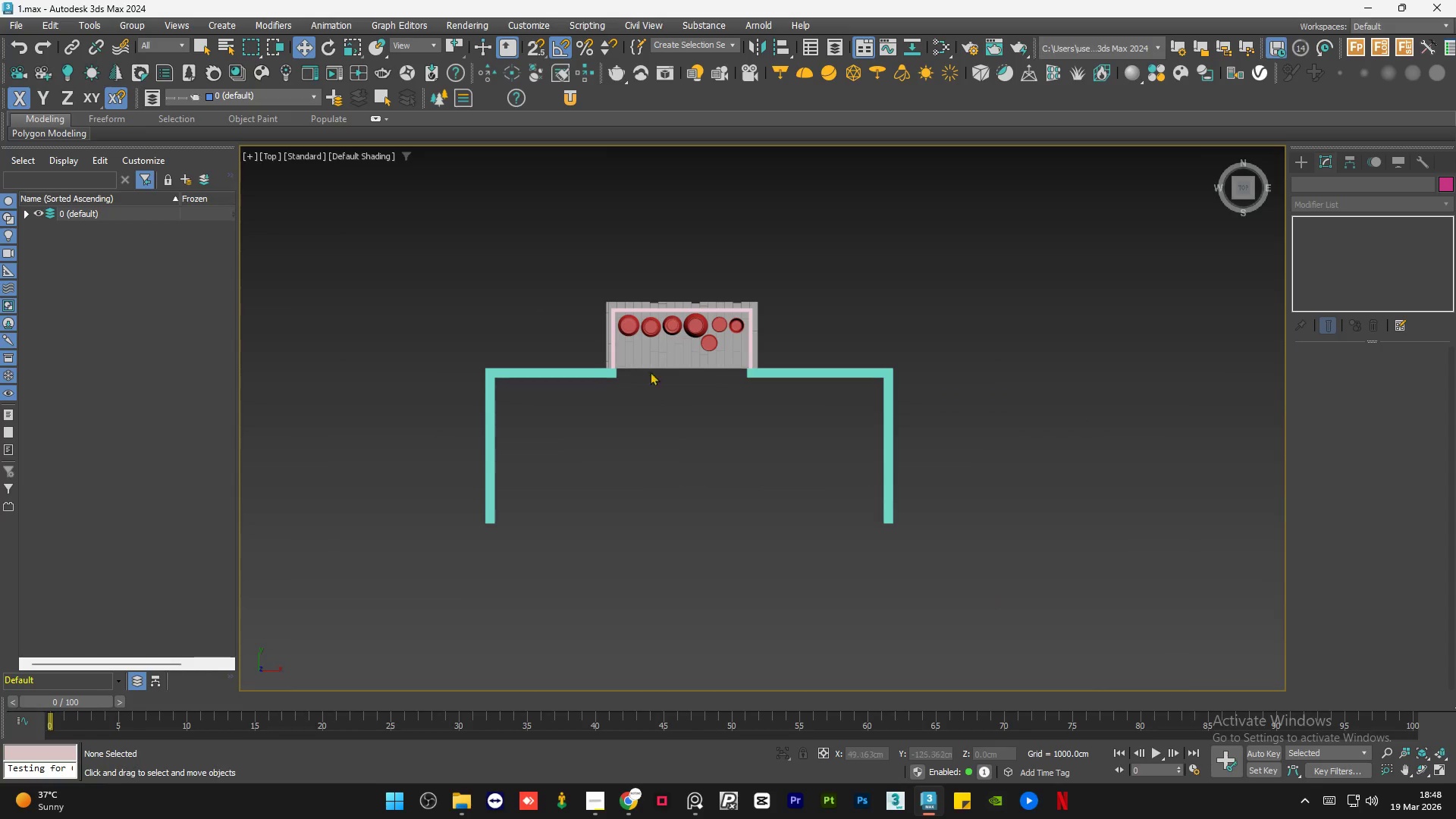 
scroll: coordinate [493, 314], scroll_direction: up, amount: 7.0
 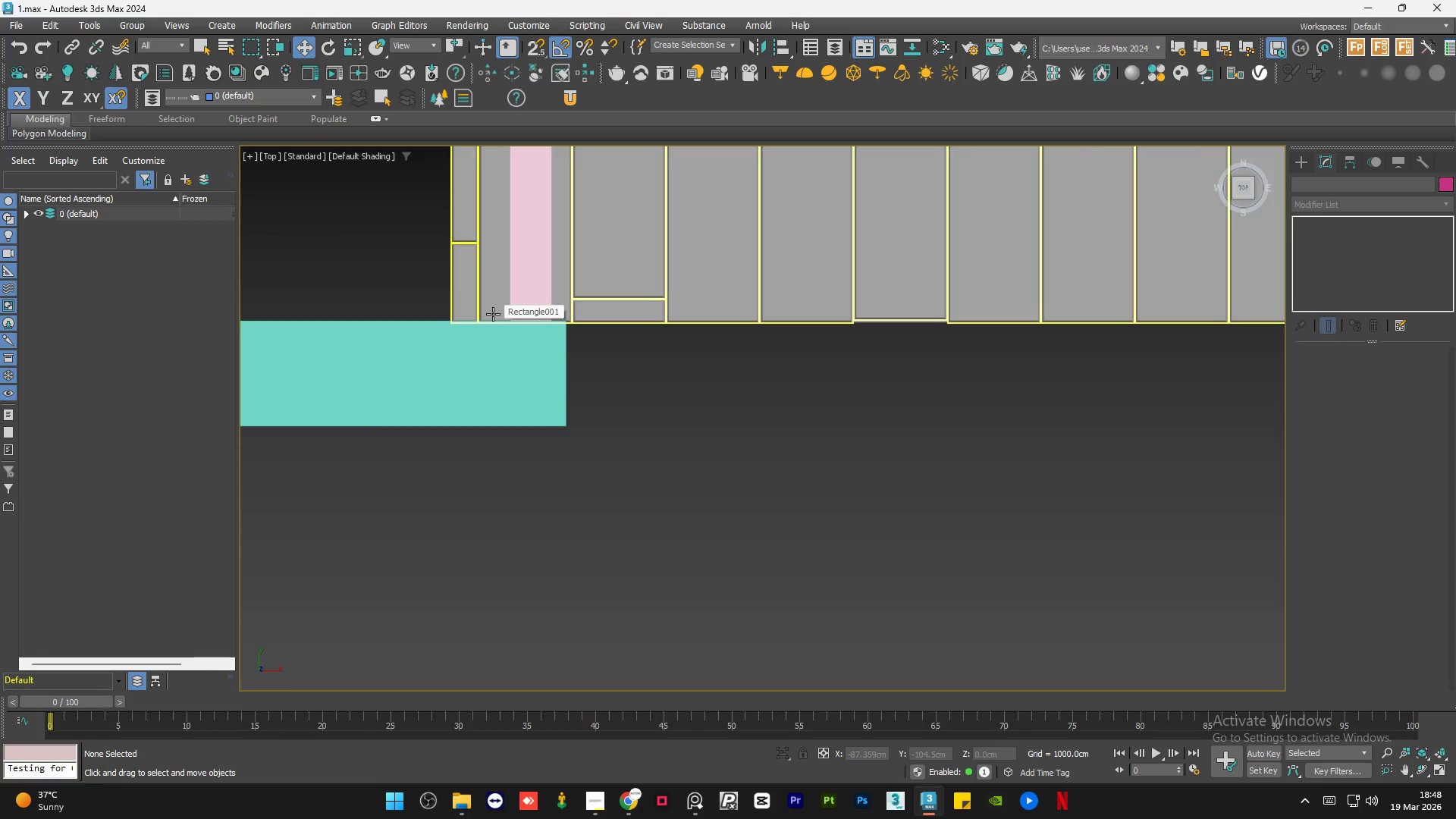 
scroll: coordinate [519, 307], scroll_direction: down, amount: 3.0
 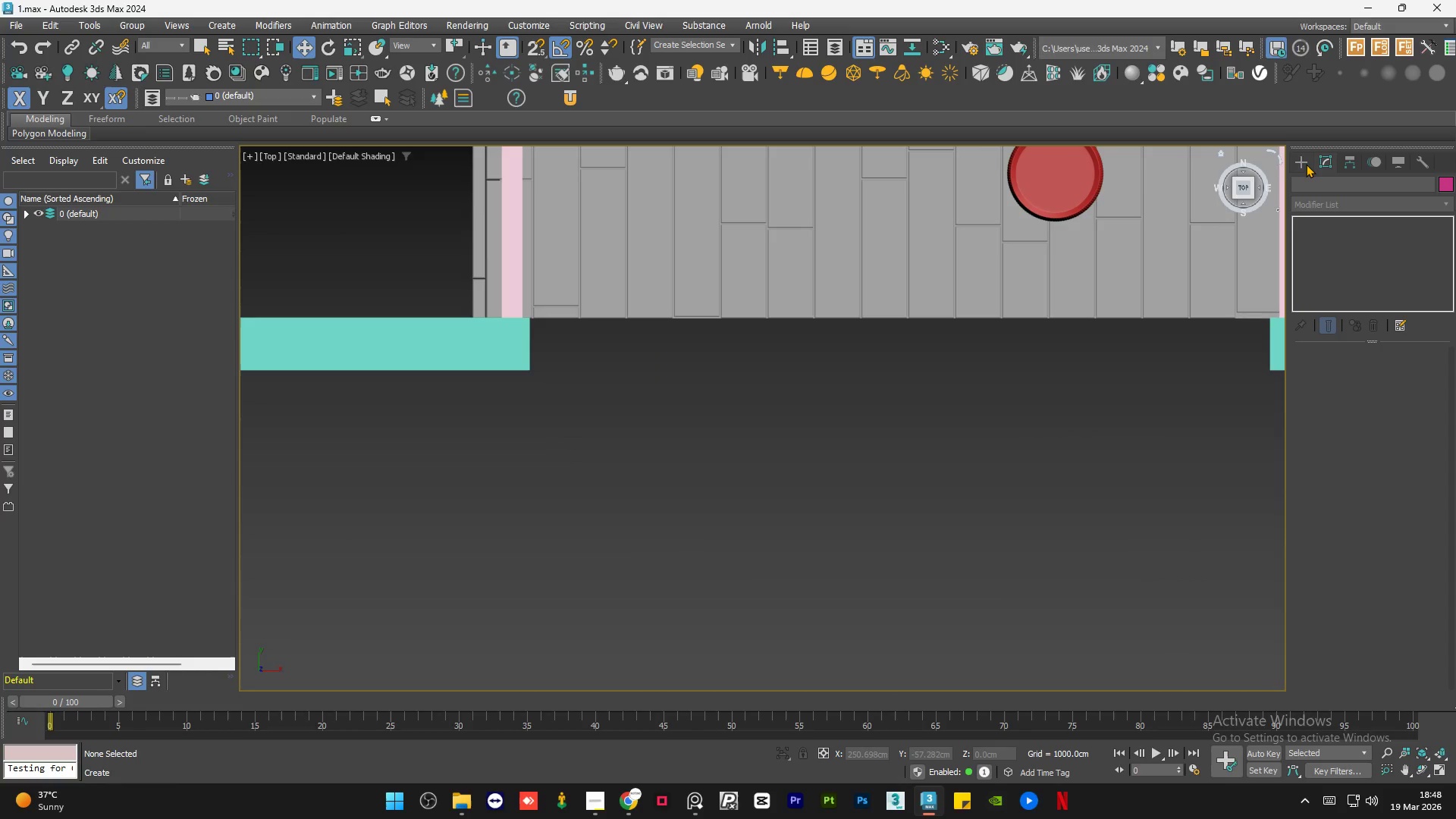 
left_click([1305, 164])
 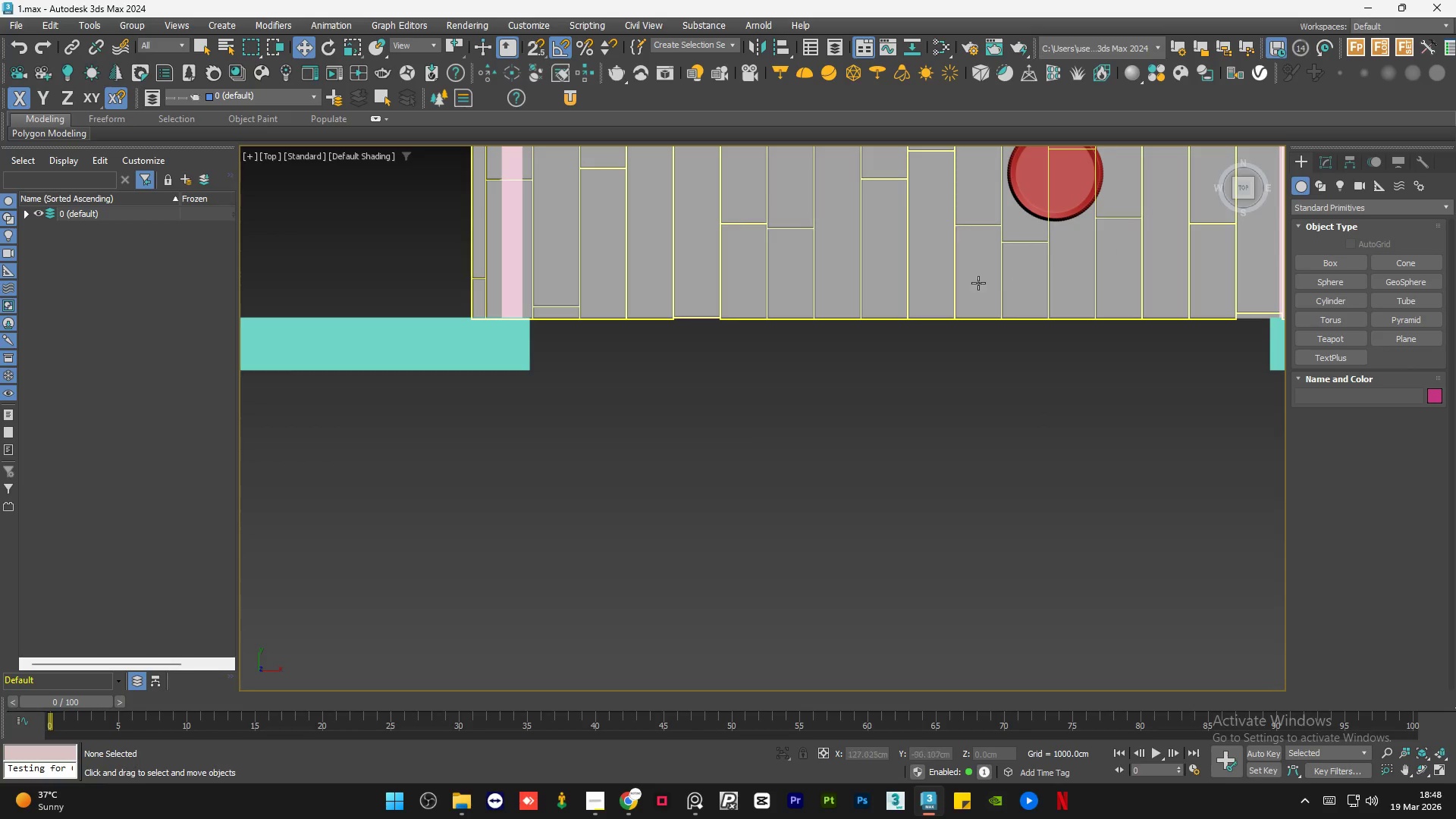 
left_click([519, 365])
 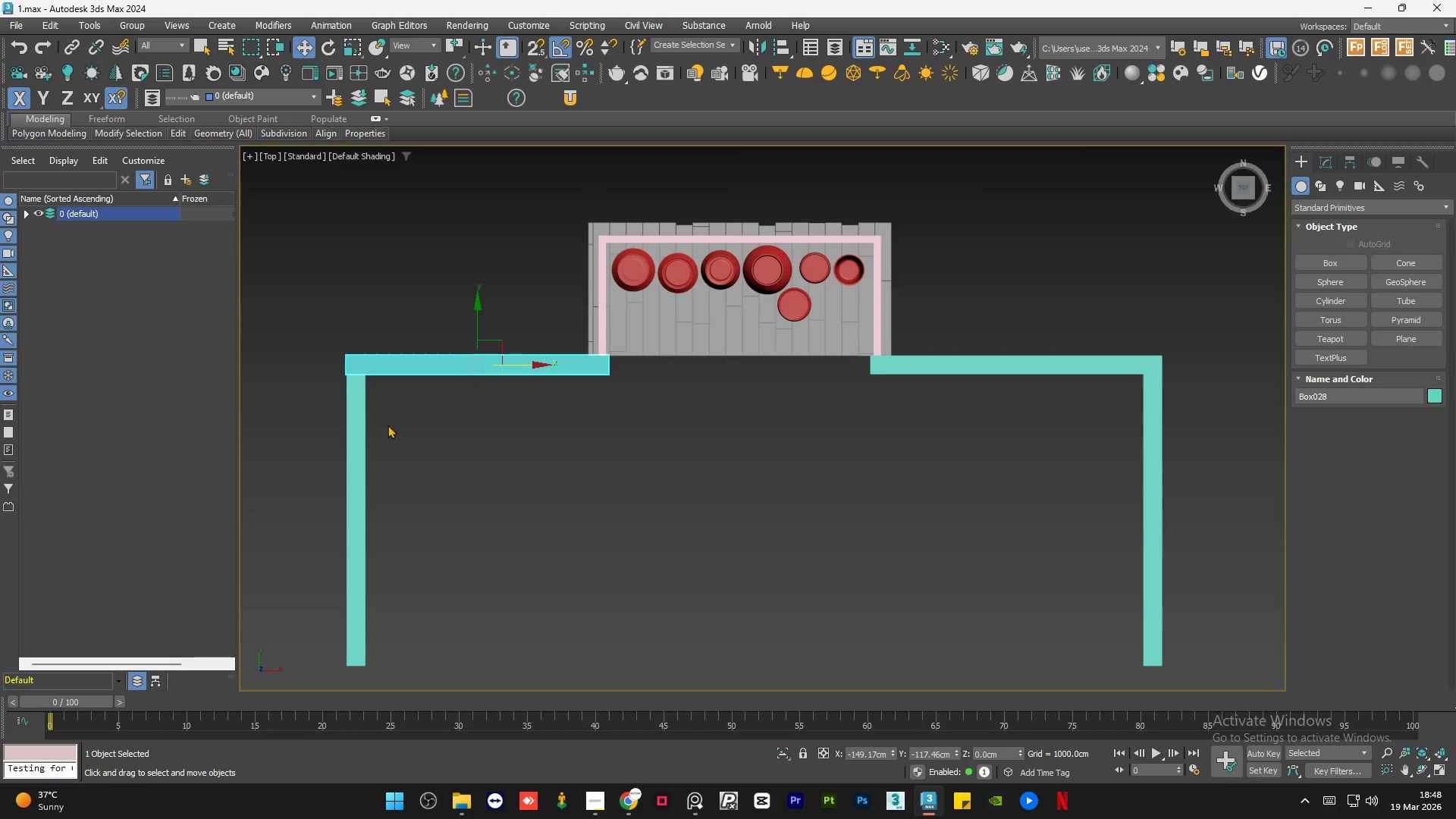 
scroll: coordinate [651, 377], scroll_direction: down, amount: 3.0
 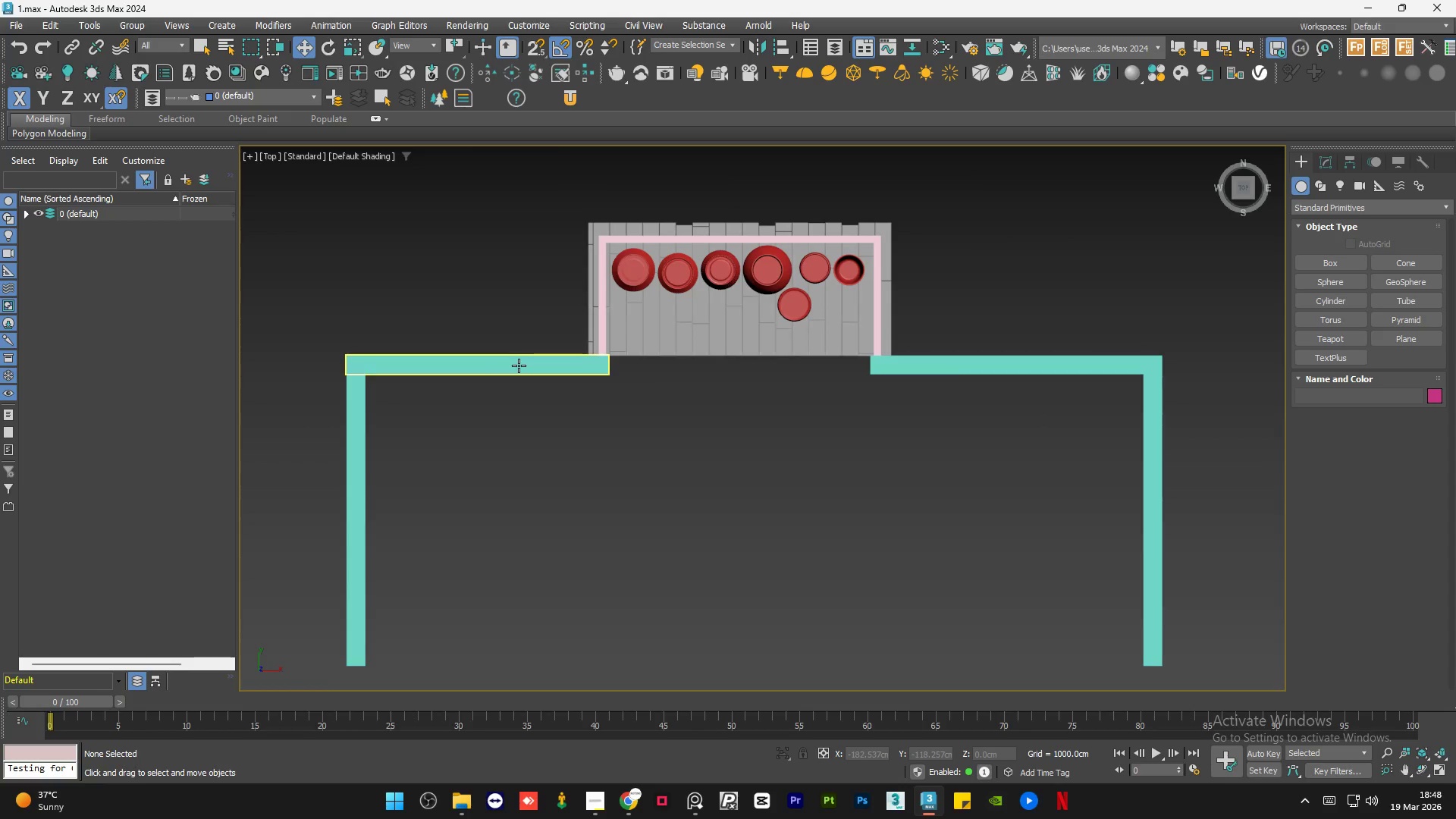 
hold_key(key=ControlLeft, duration=0.67)
left_click([358, 450])
 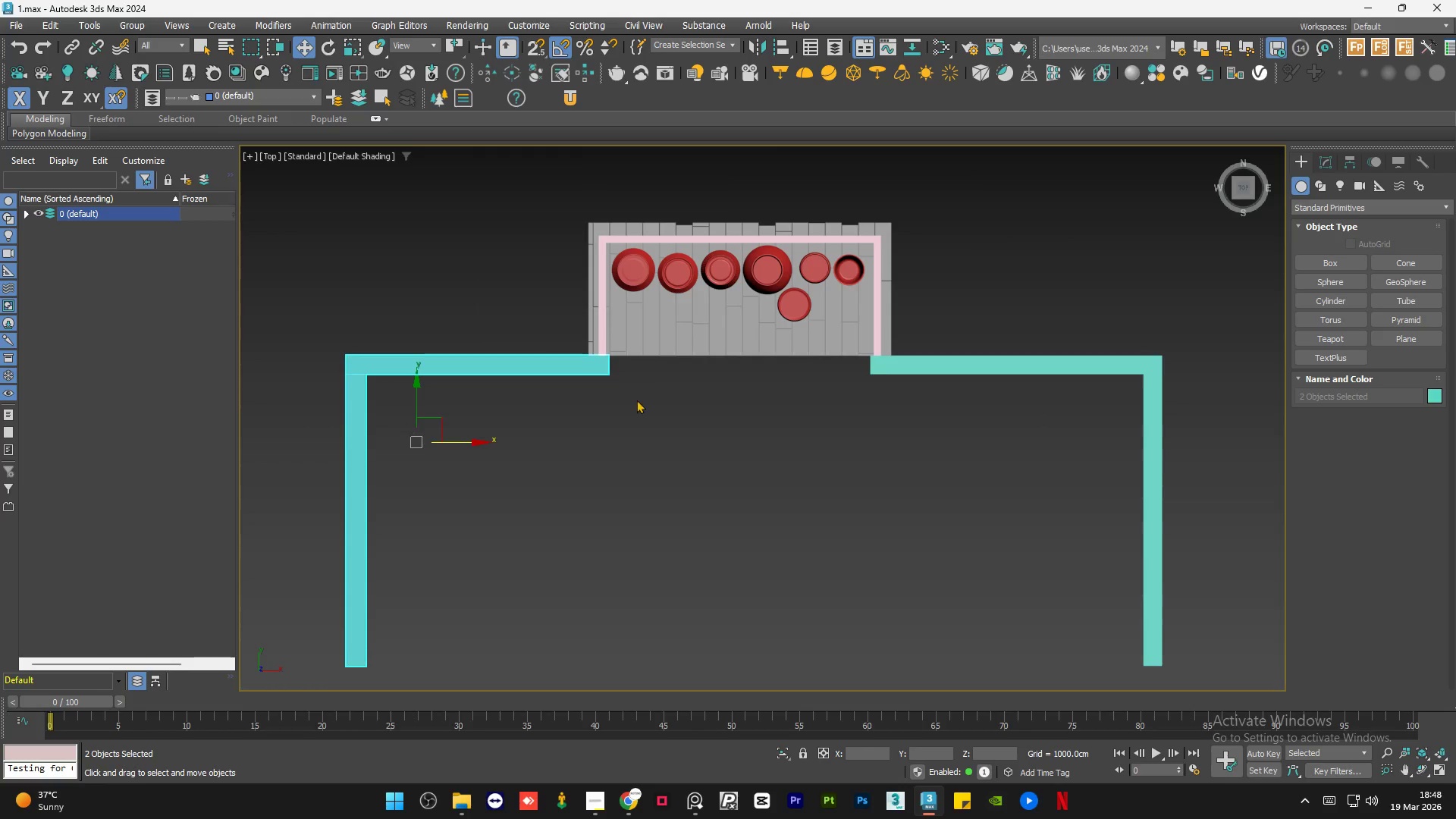 
hold_key(key=ControlLeft, duration=0.47)
left_click([932, 364])
 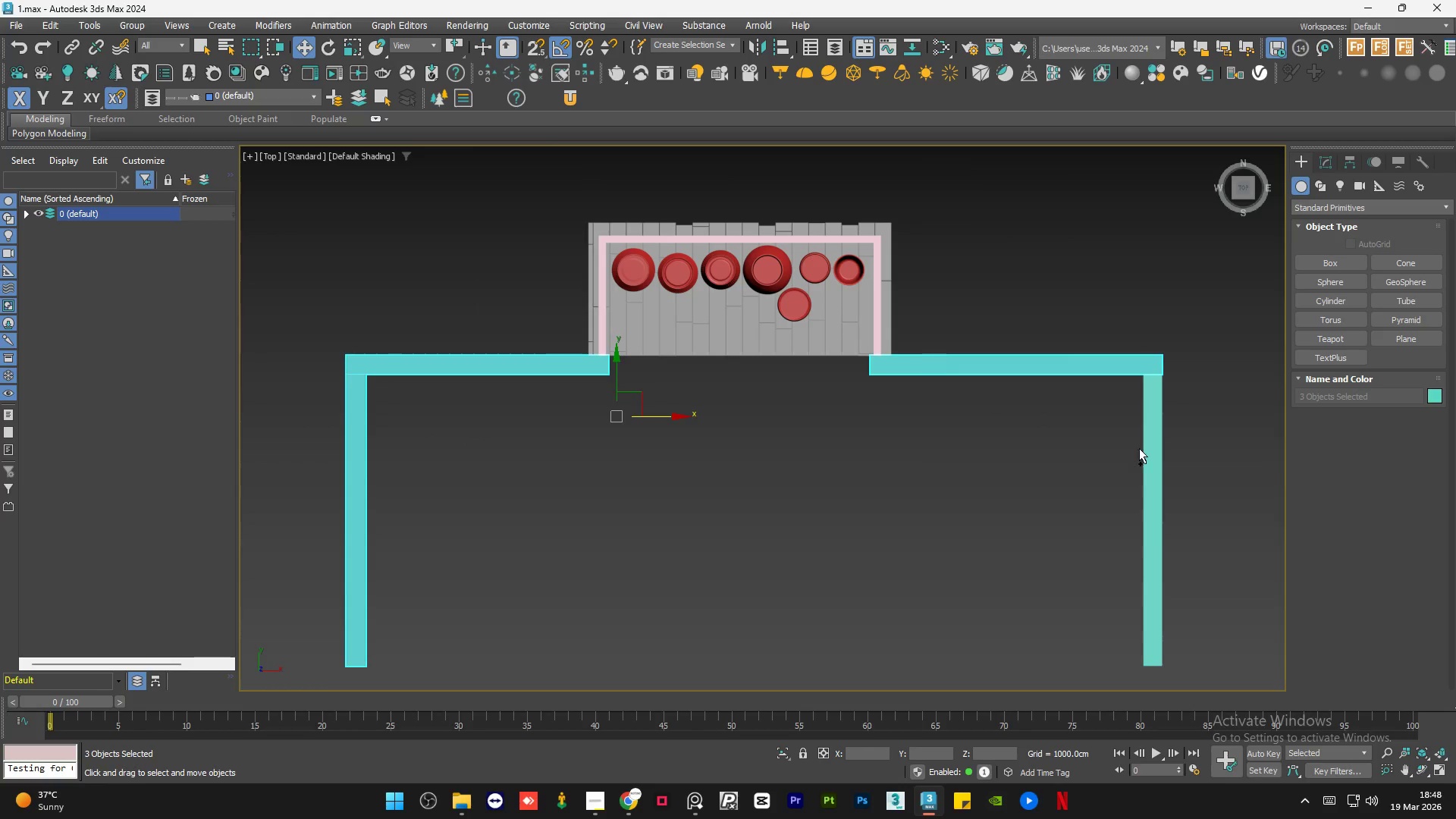 
hold_key(key=ControlLeft, duration=0.47)
left_click([1150, 453])
 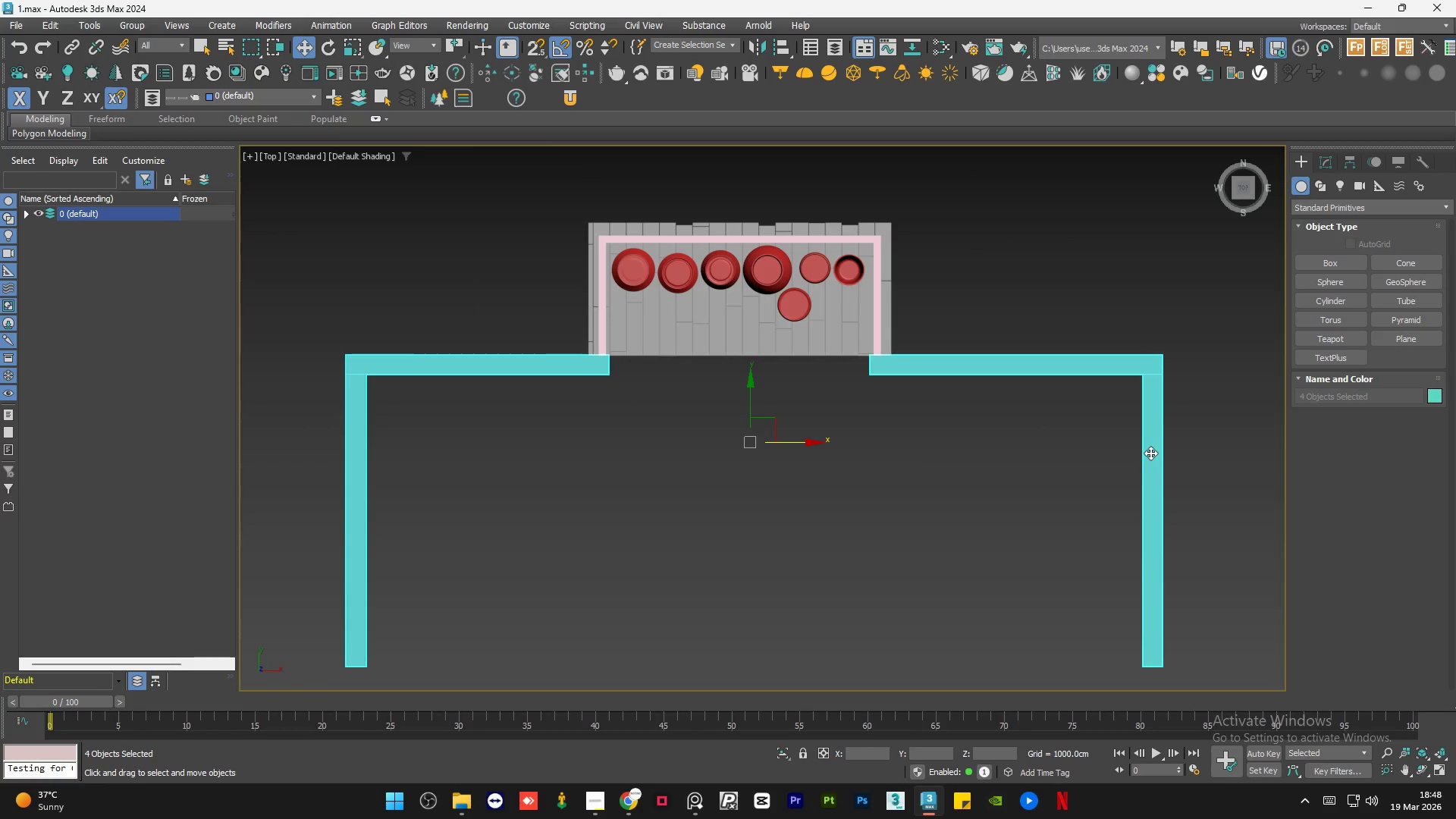 
key(Alt+Q)
 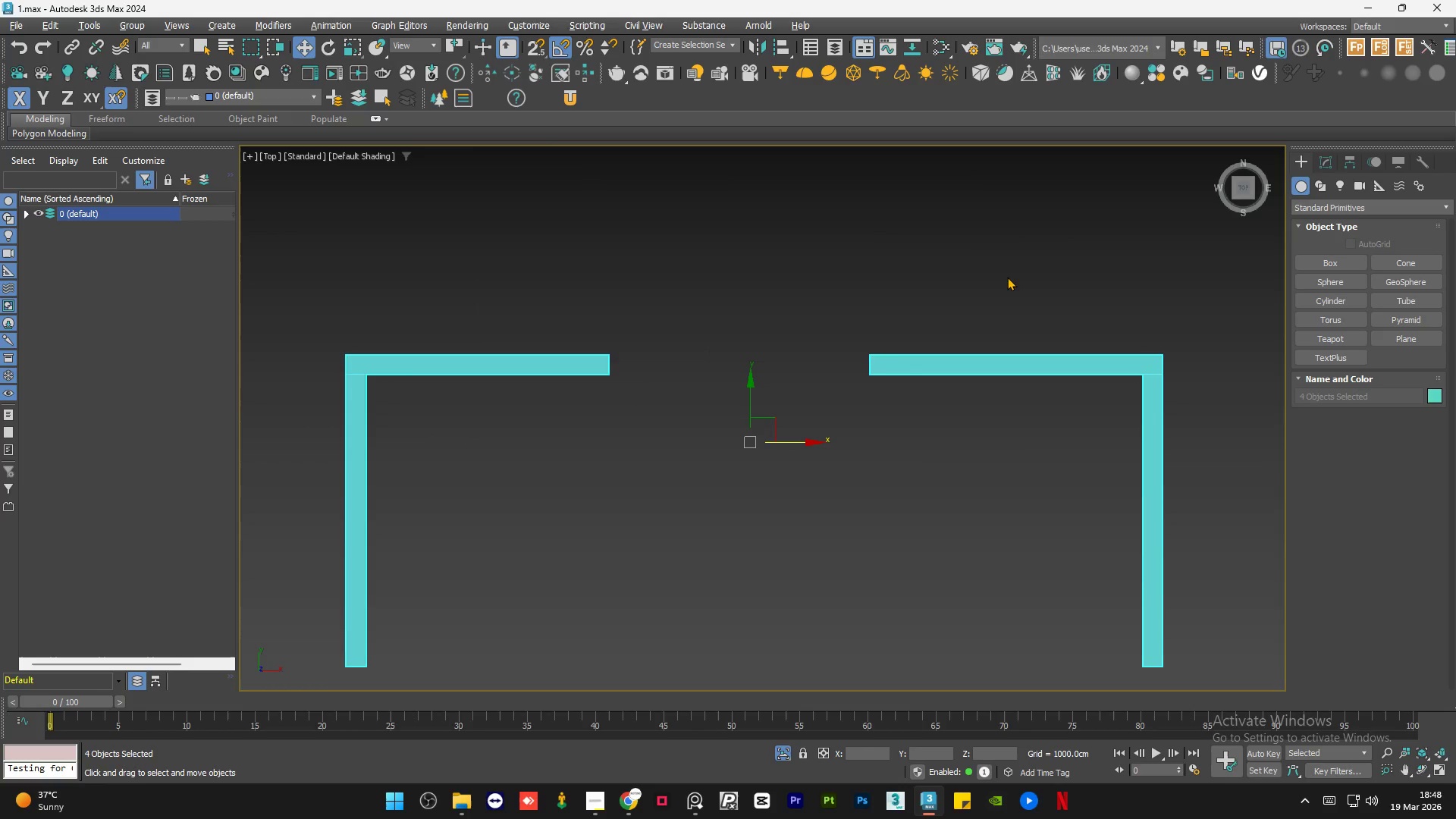 
left_click([1006, 267])
 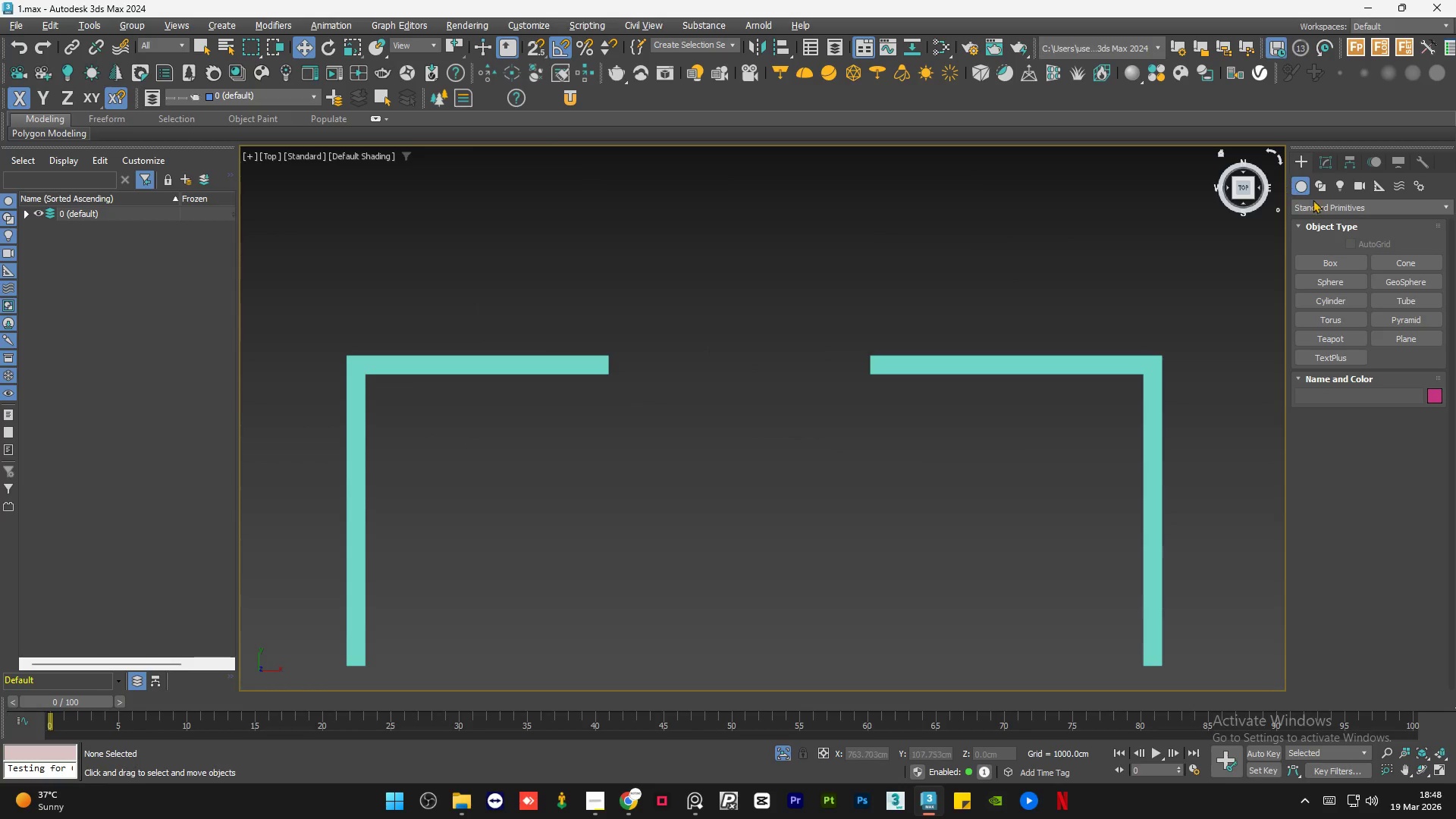 
left_click([1317, 187])
 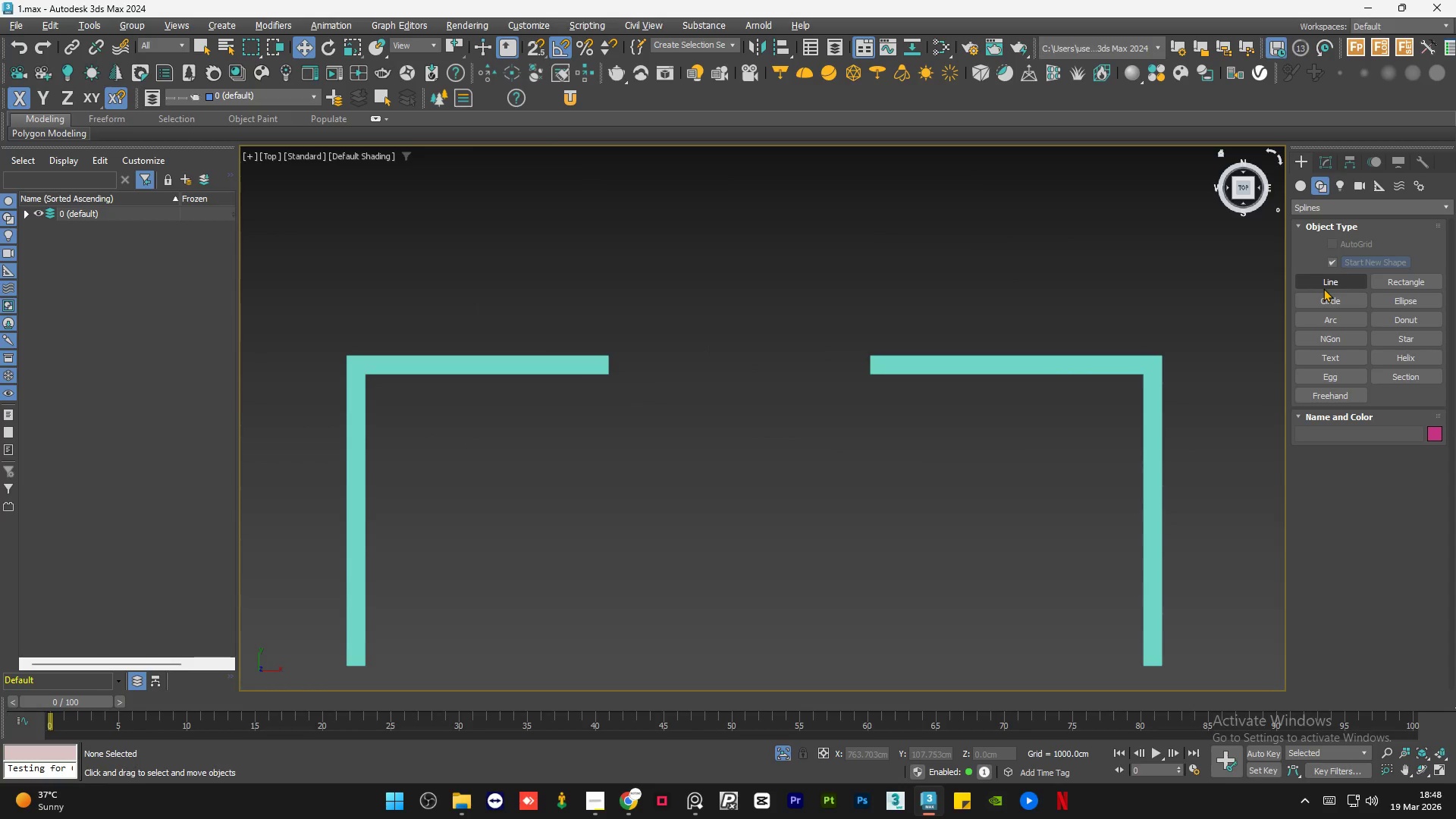 
left_click([1323, 288])
 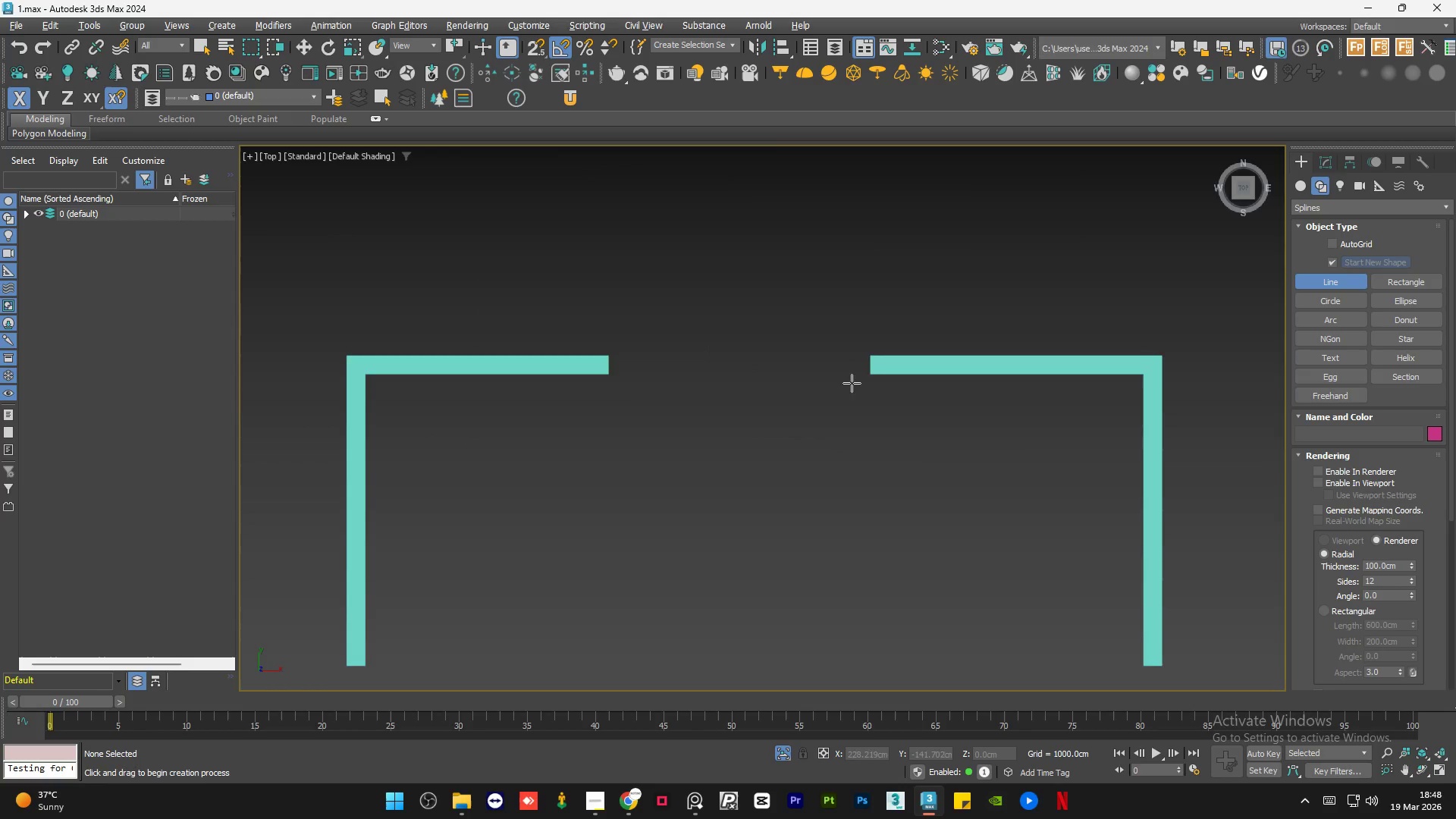 
scroll: coordinate [871, 361], scroll_direction: up, amount: 3.0
 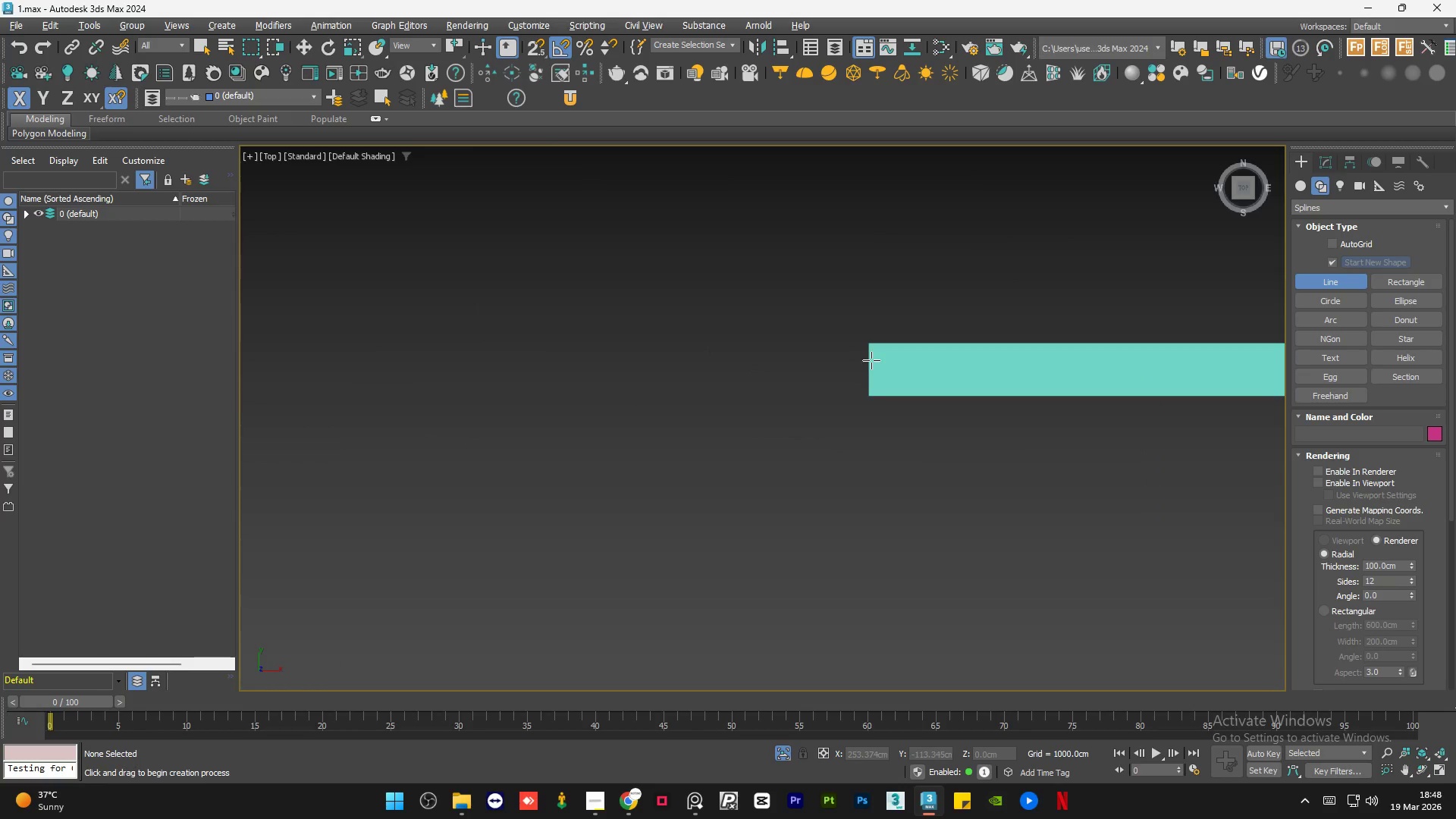 
key(S)
 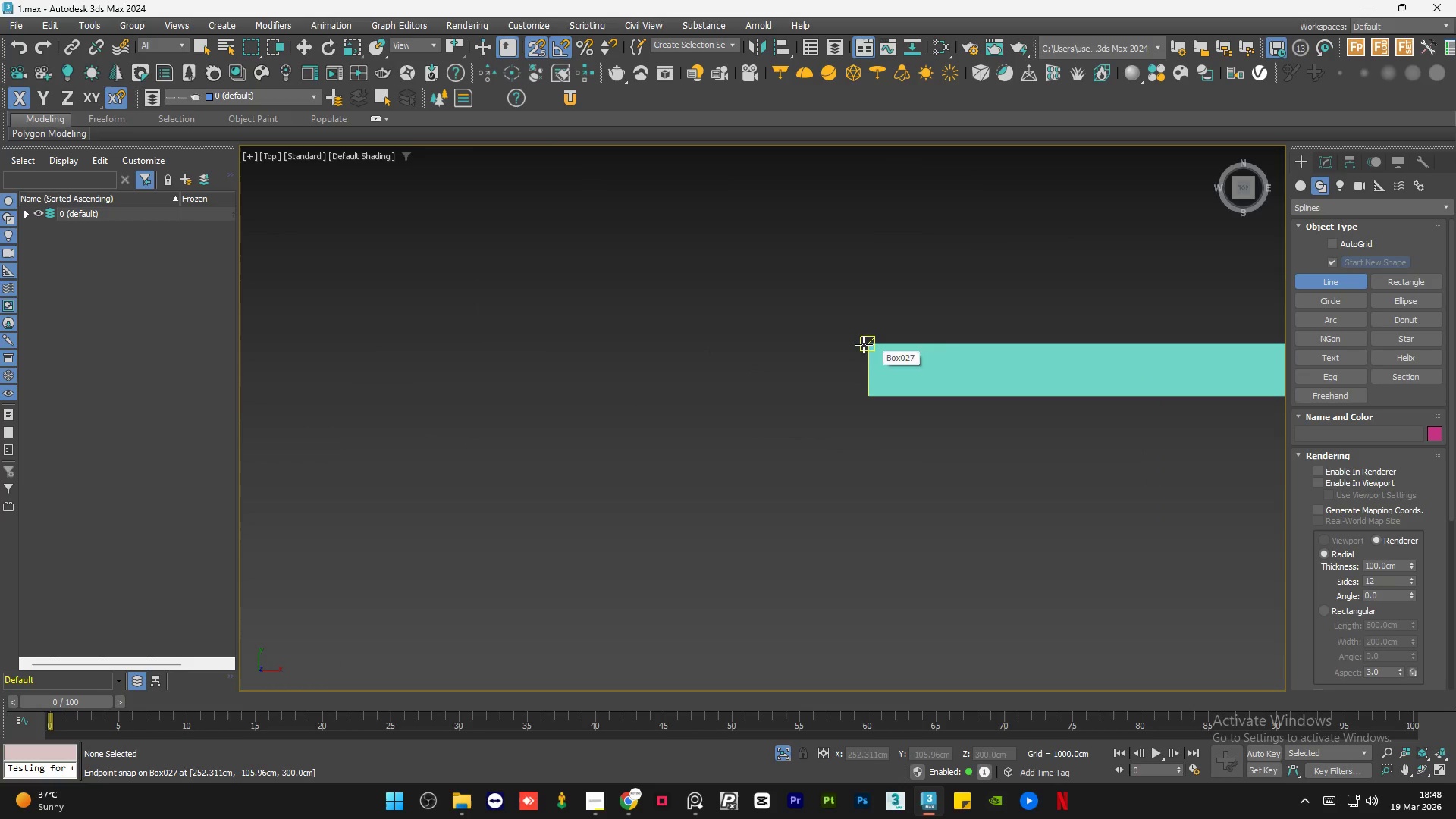 
left_click([864, 344])
 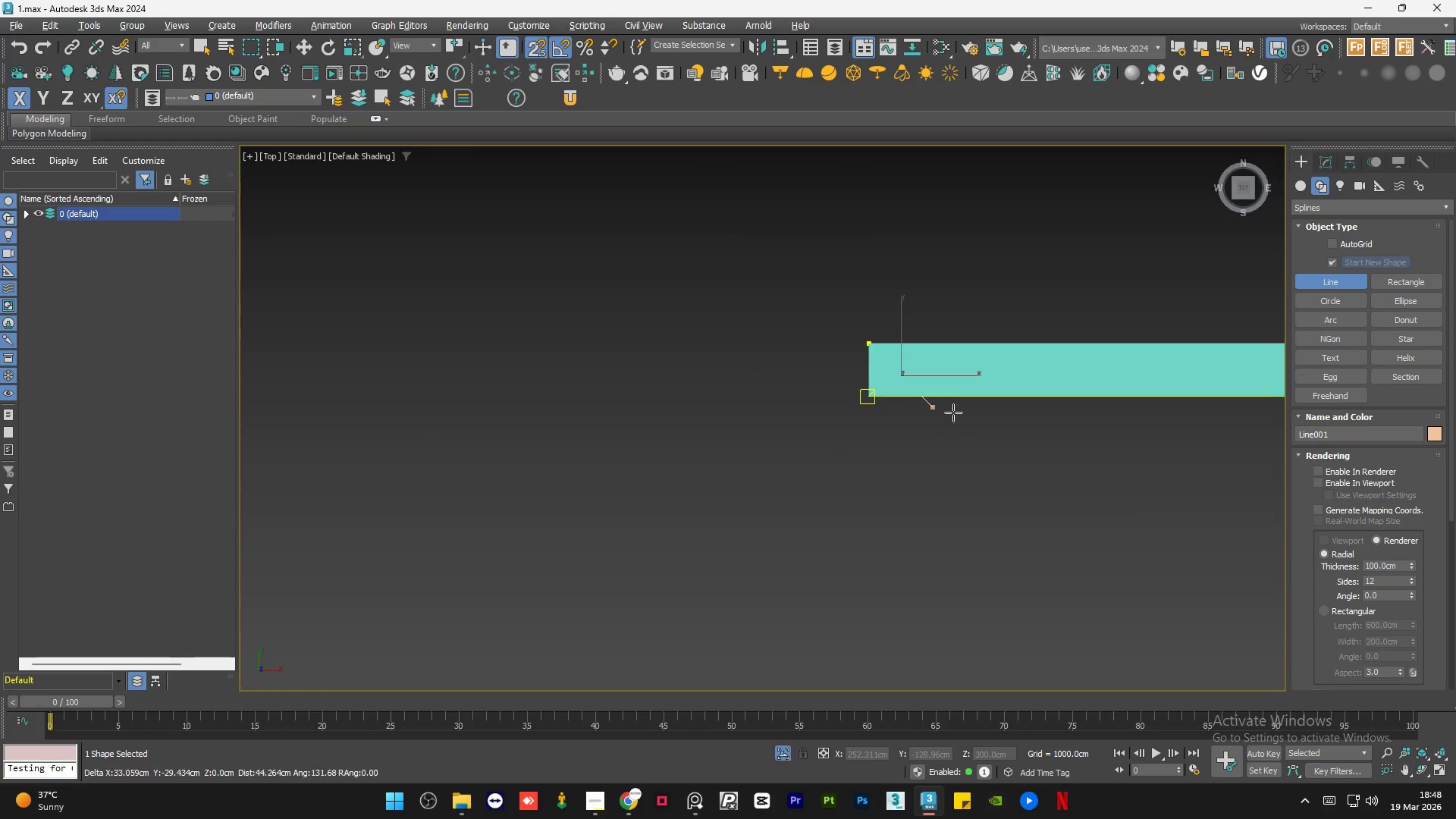 
scroll: coordinate [689, 400], scroll_direction: up, amount: 1.0
 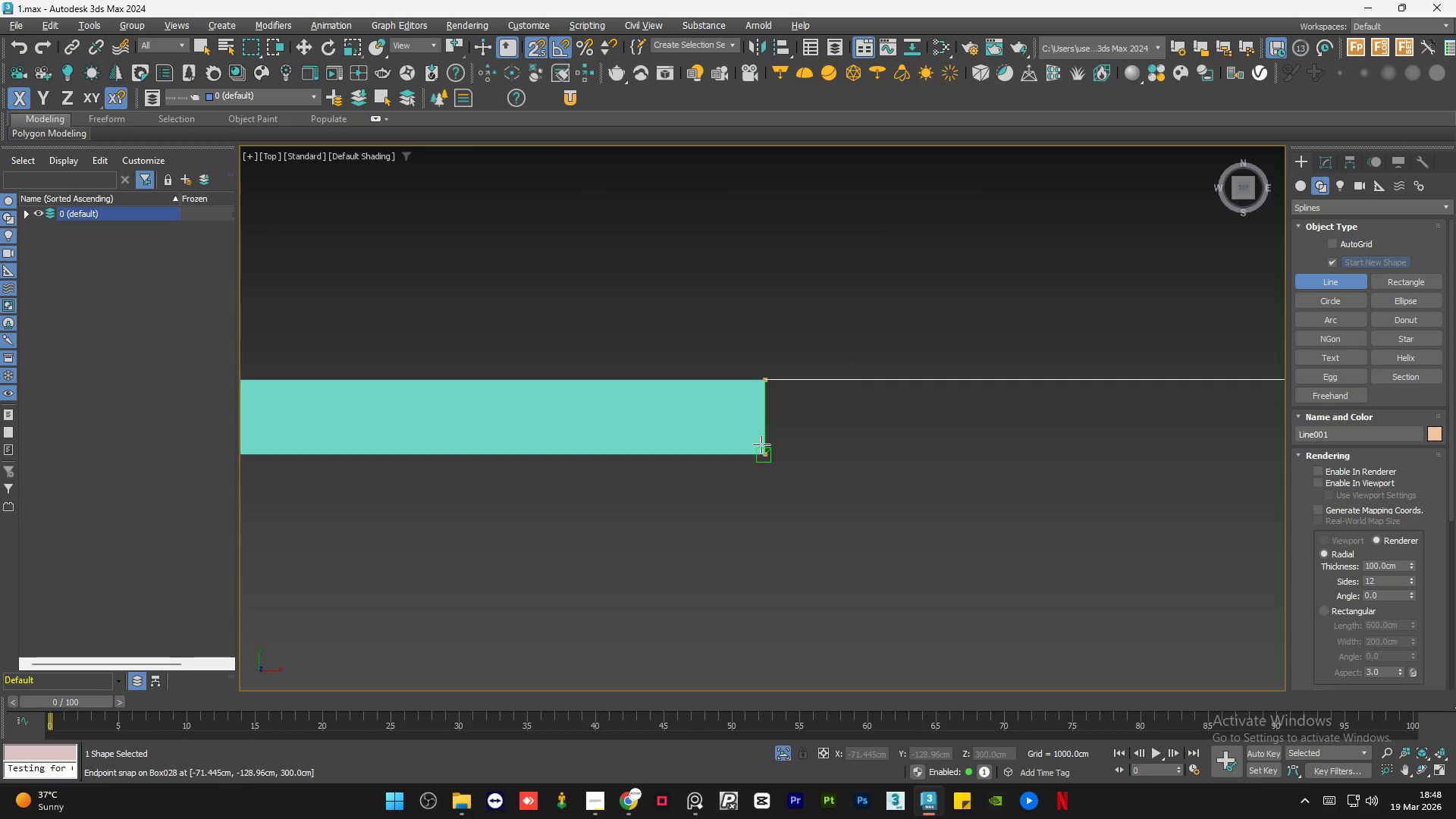 
left_click([761, 448])
 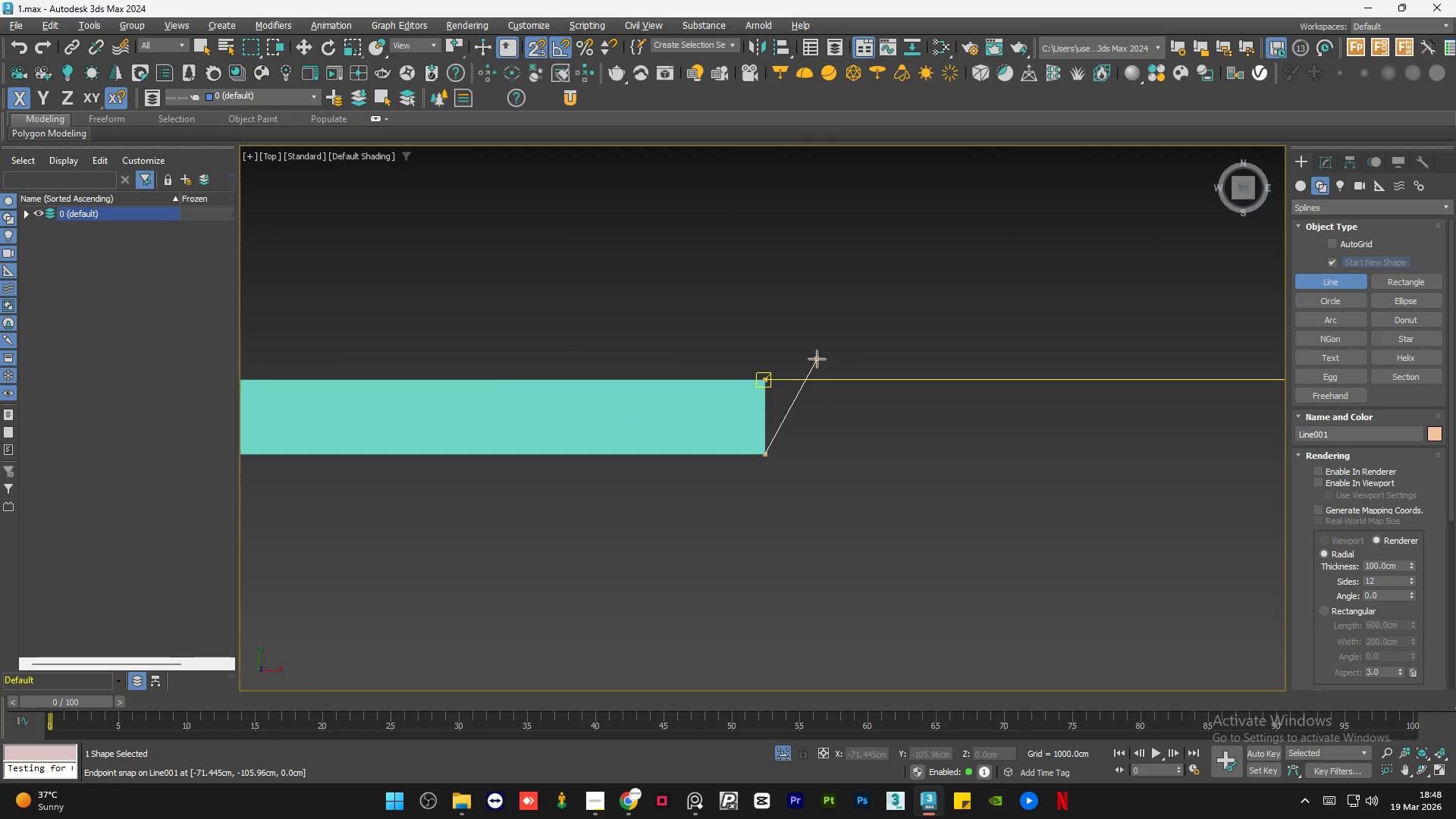 
scroll: coordinate [547, 387], scroll_direction: down, amount: 1.0
 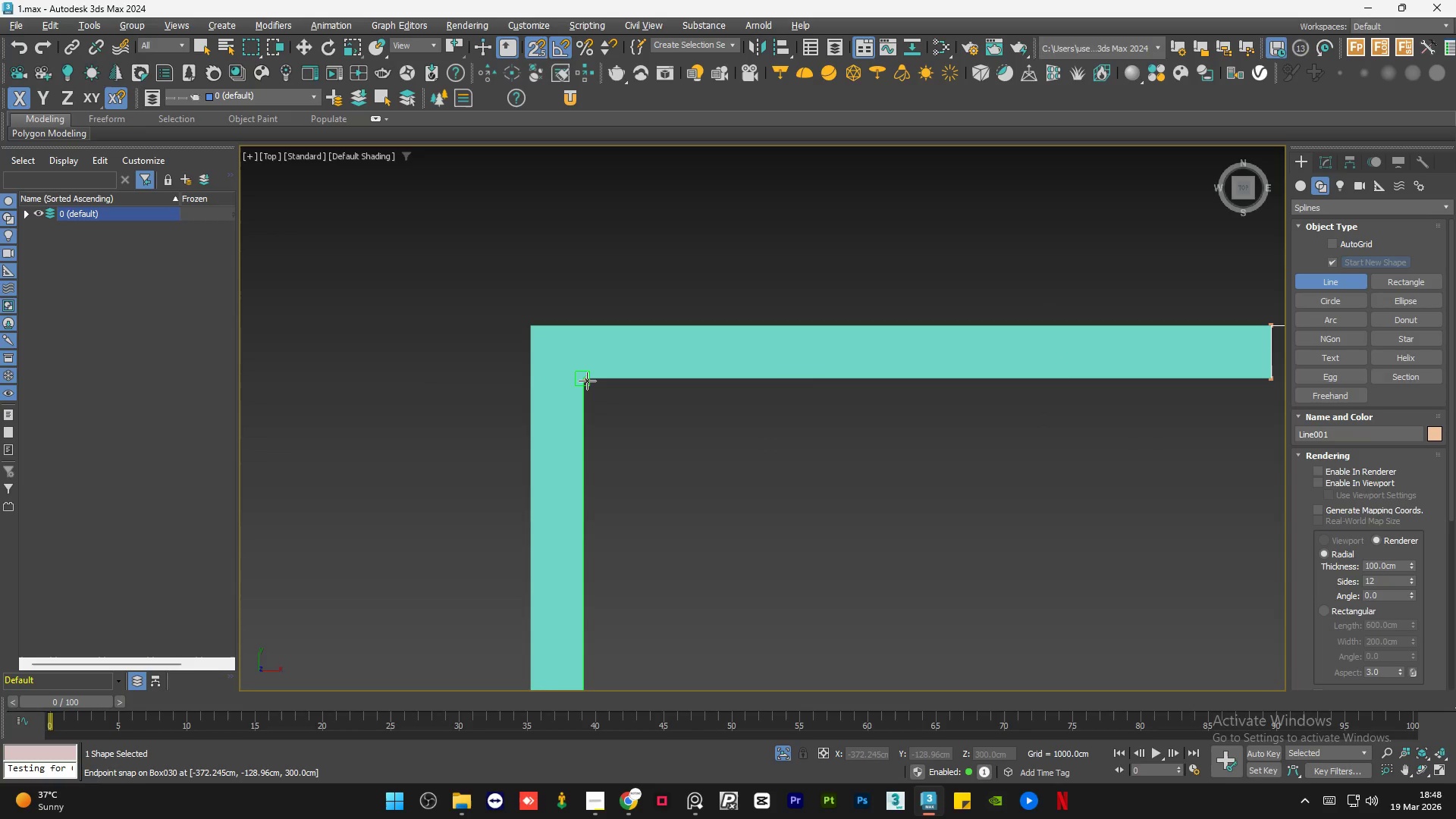 
left_click([587, 381])
 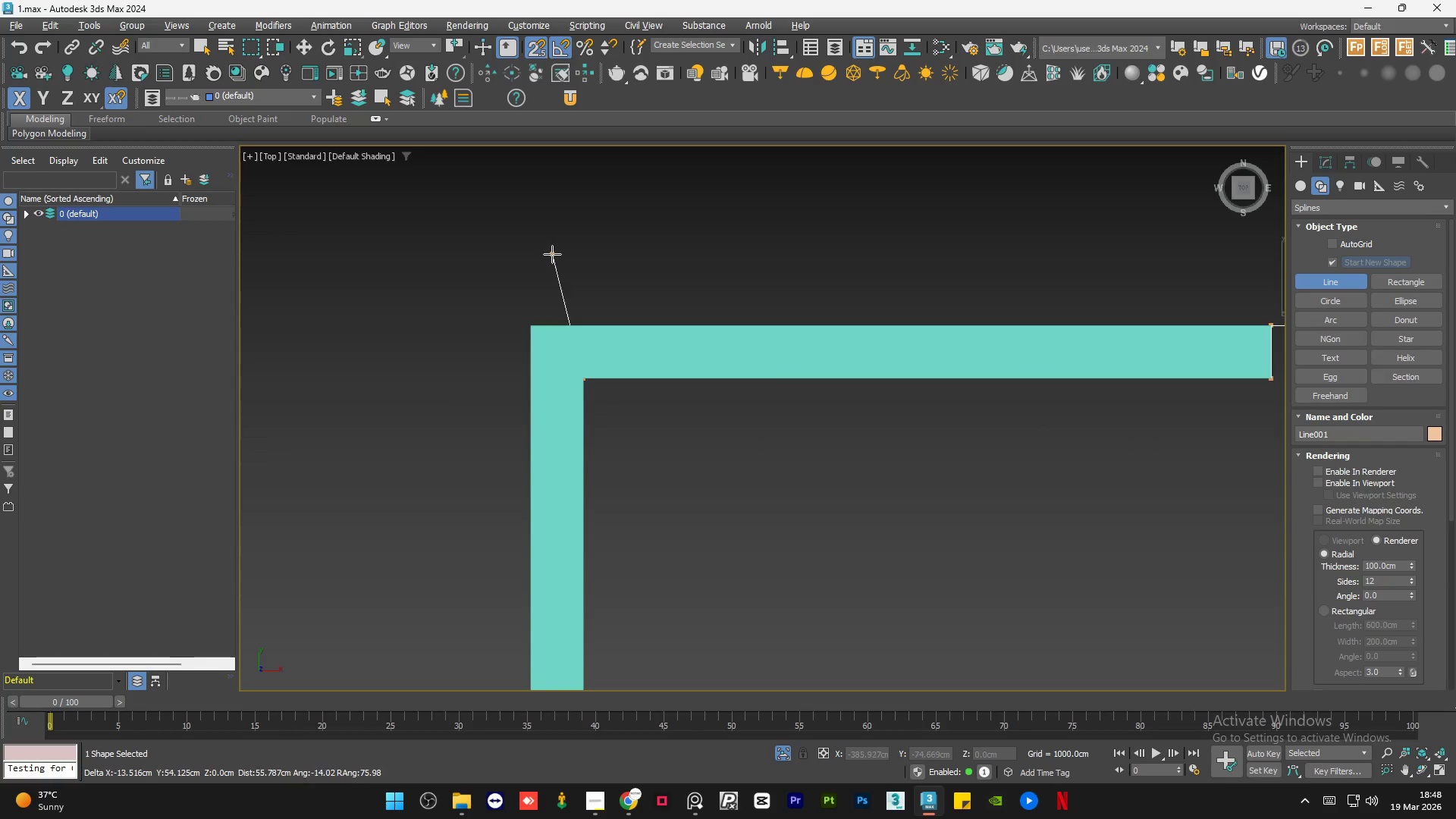 
scroll: coordinate [552, 254], scroll_direction: down, amount: 4.0
 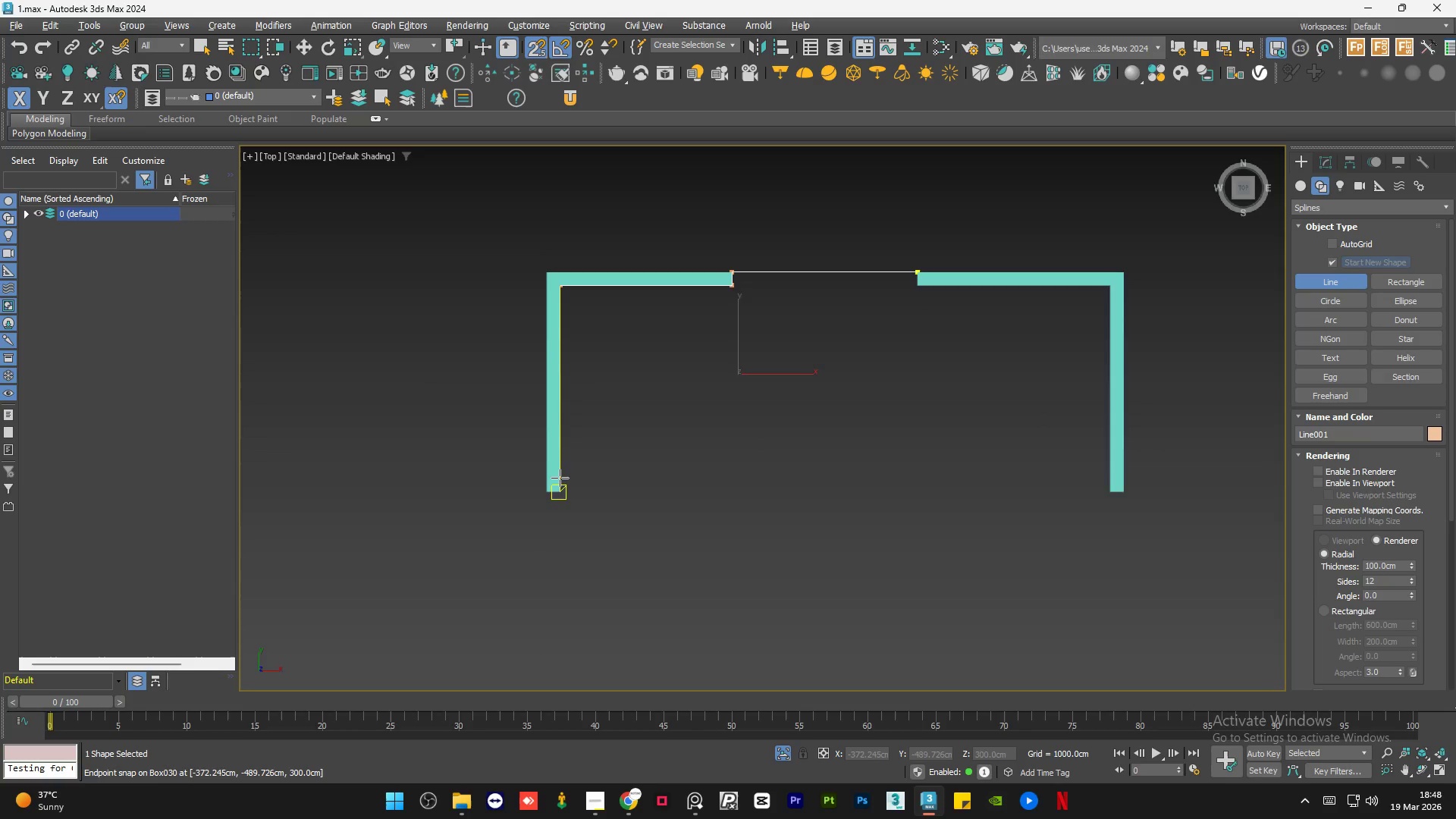 
scroll: coordinate [560, 487], scroll_direction: up, amount: 4.0
 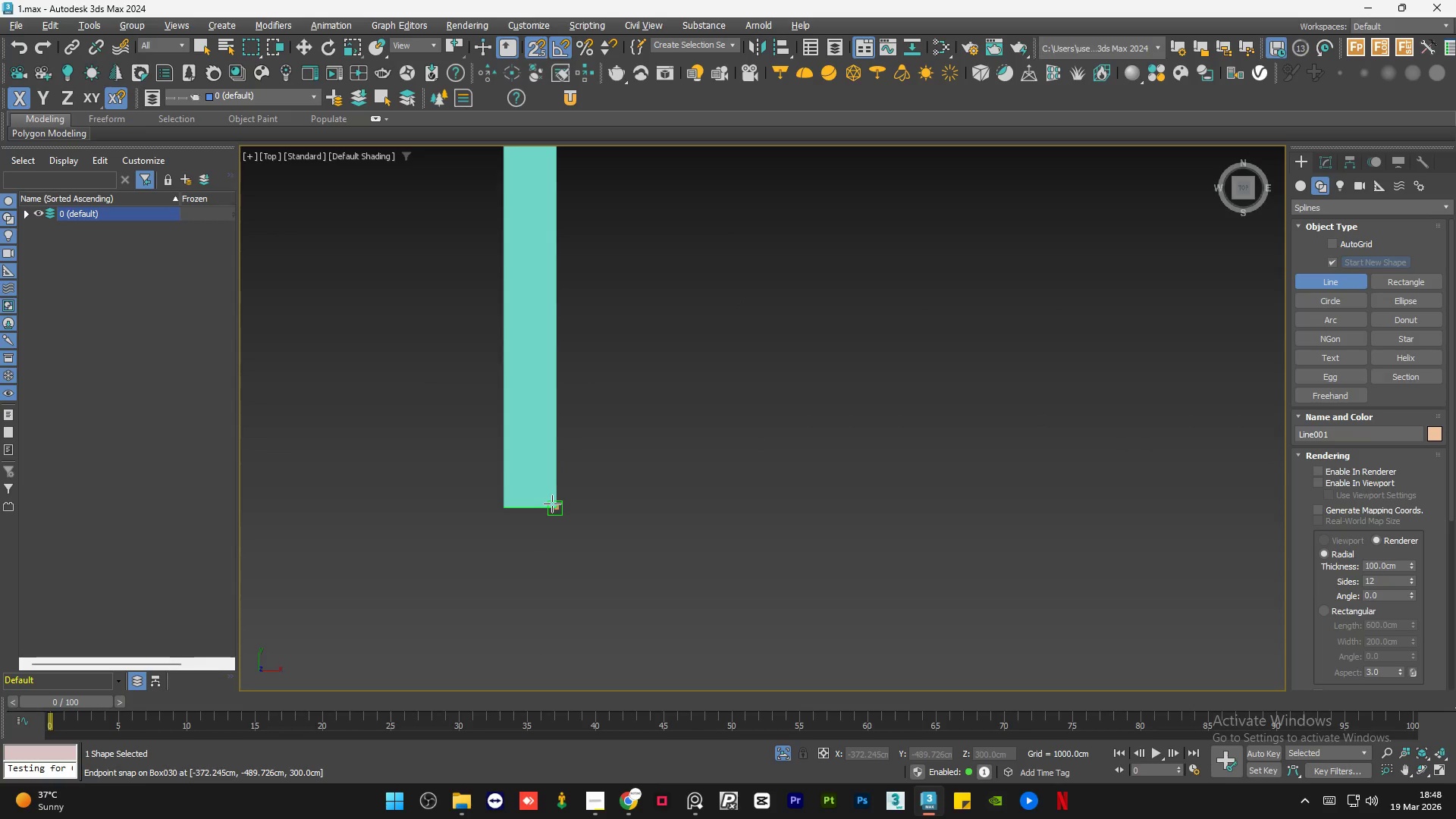 
left_click([552, 504])
 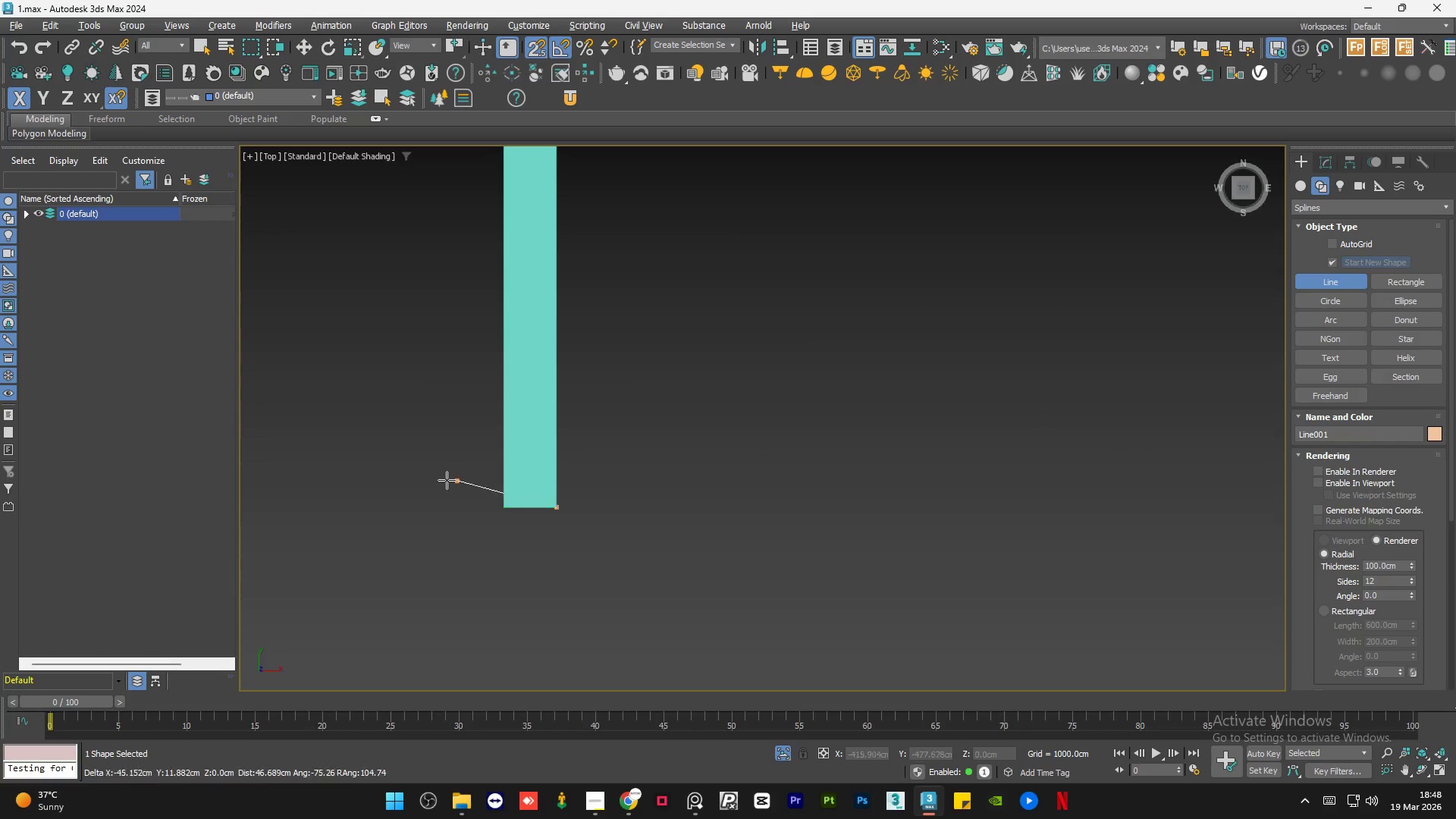 
scroll: coordinate [426, 479], scroll_direction: down, amount: 4.0
 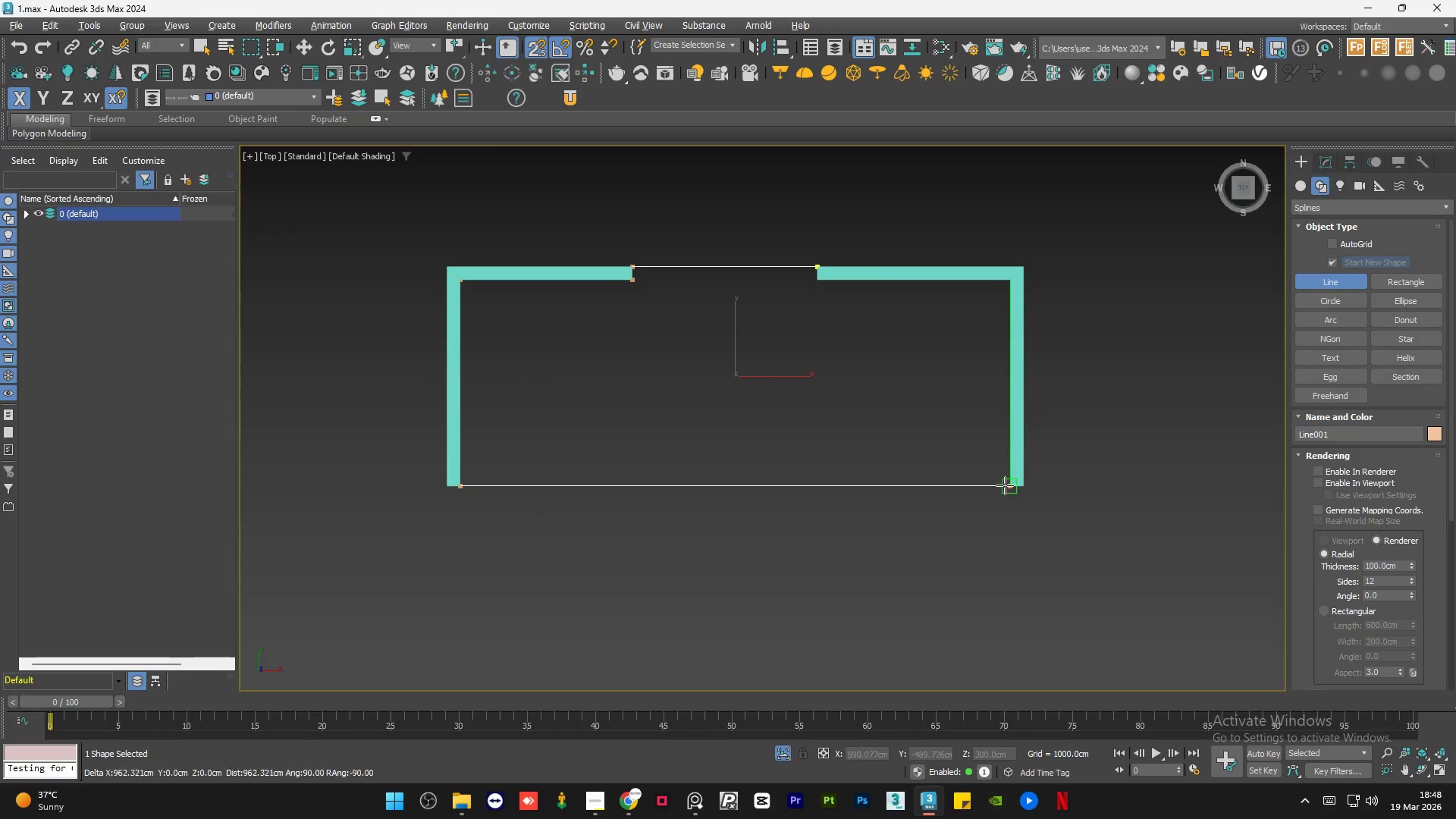 
left_click([1001, 485])
 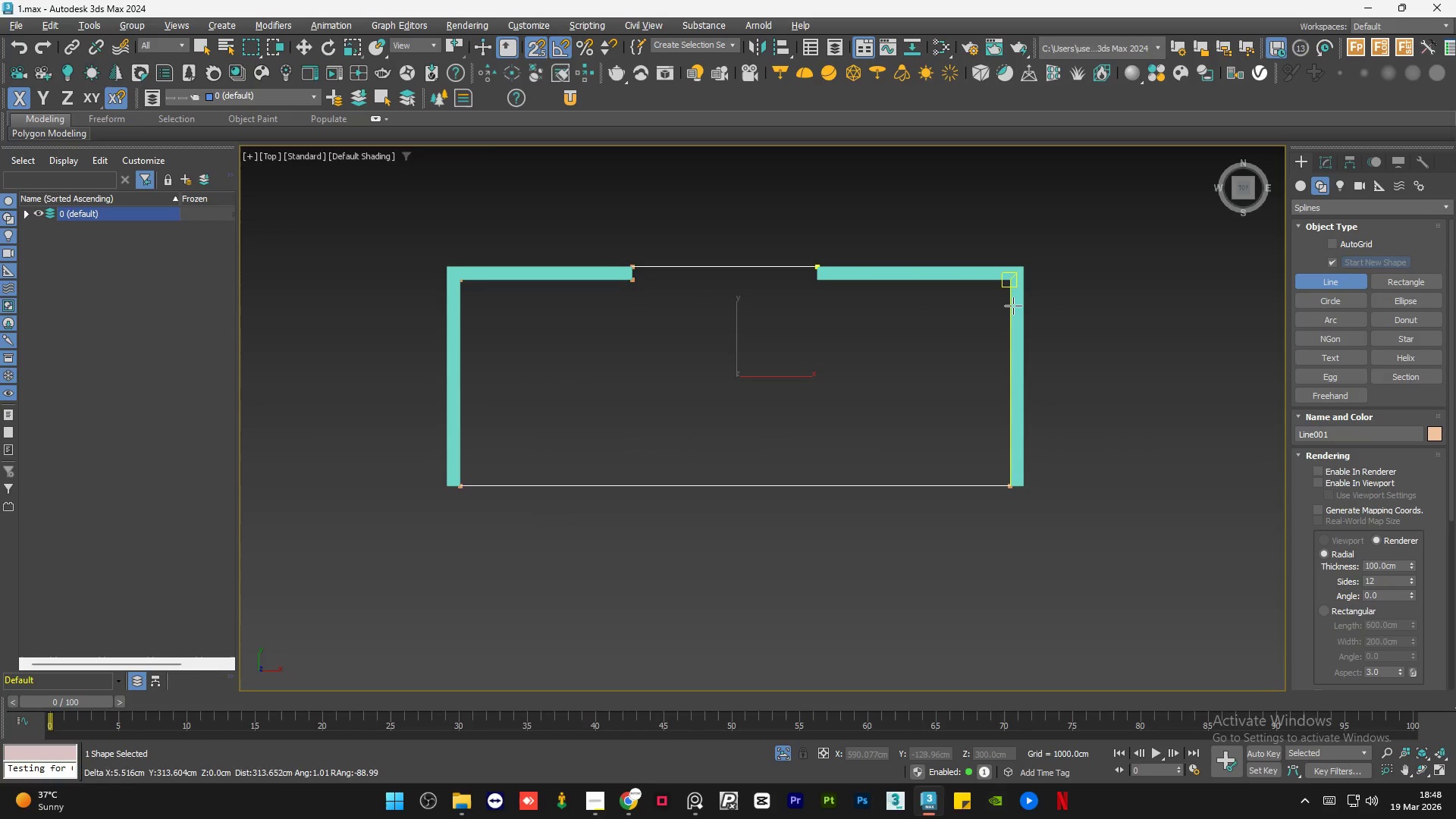 
scroll: coordinate [1013, 303], scroll_direction: up, amount: 4.0
 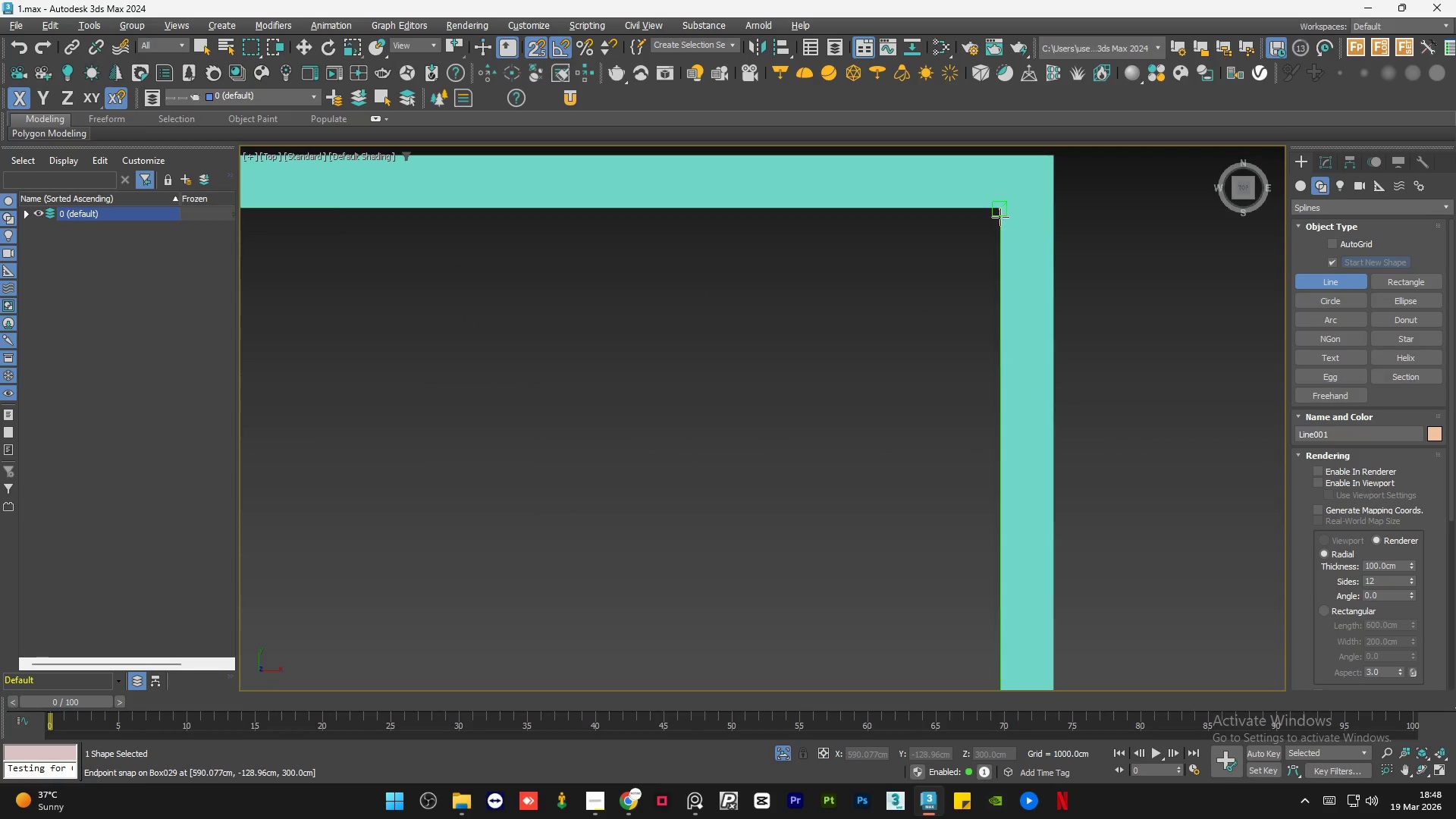 
left_click([1000, 214])
 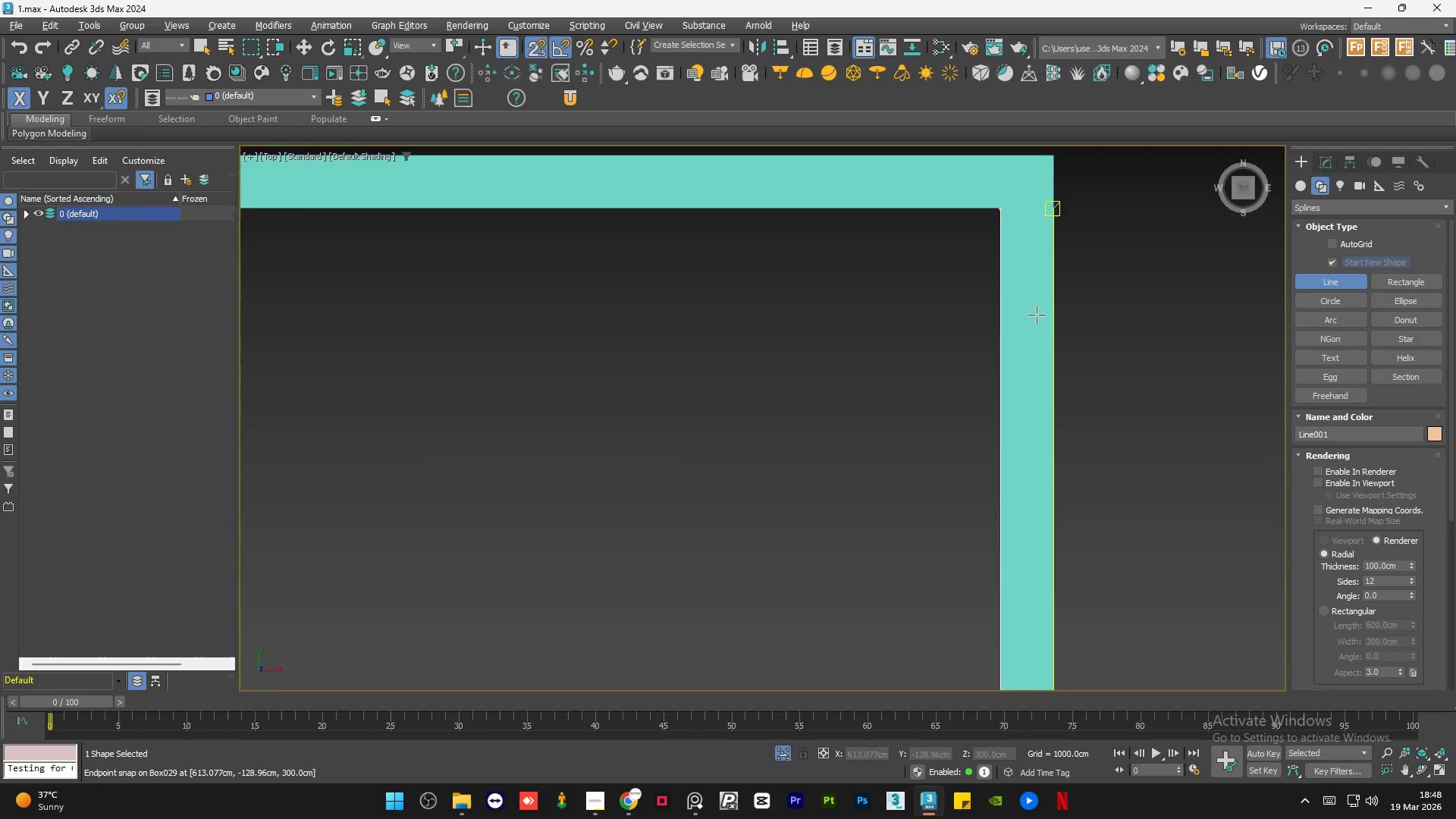 
scroll: coordinate [1037, 315], scroll_direction: down, amount: 3.0
 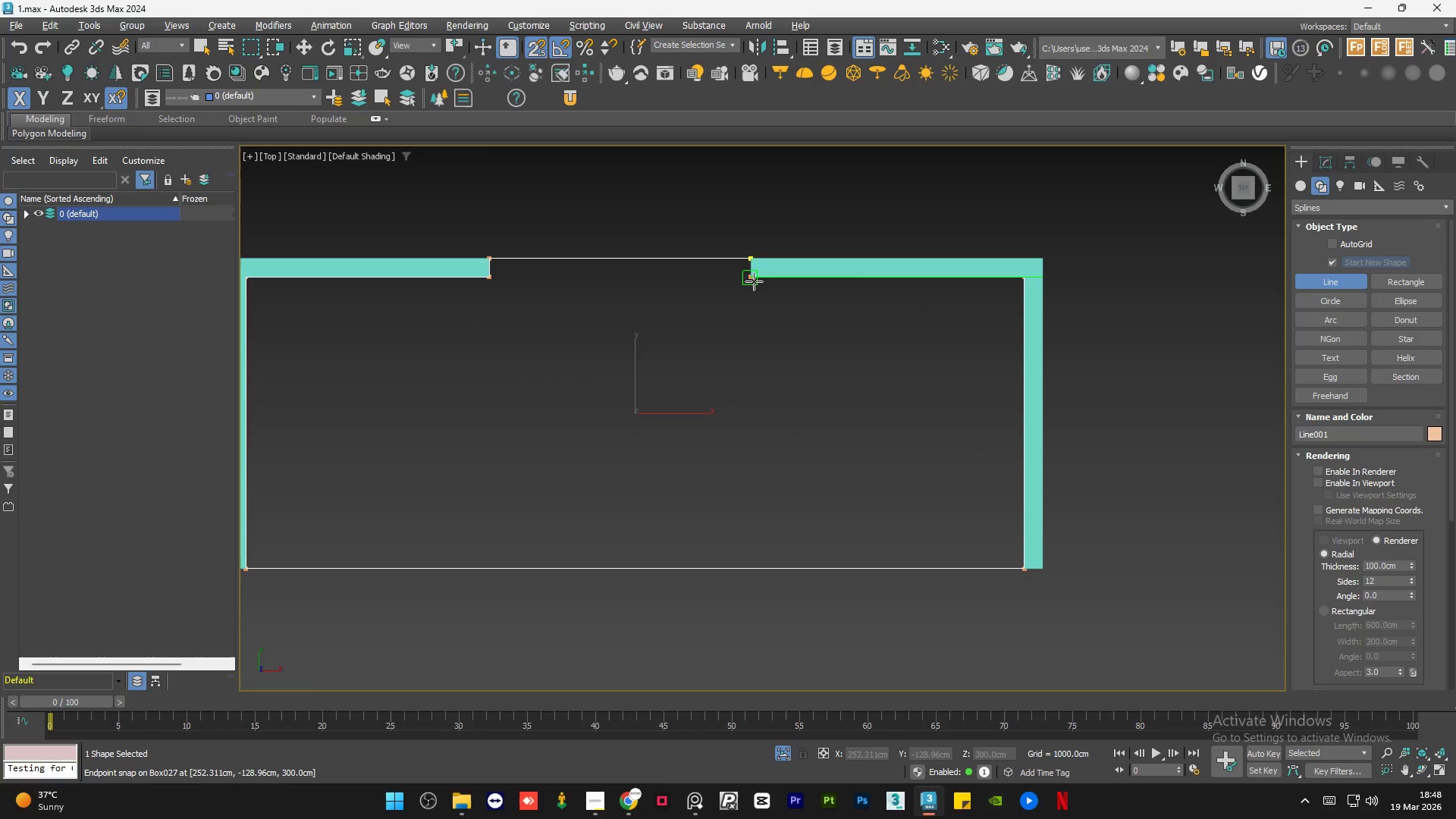 
left_click([755, 281])
 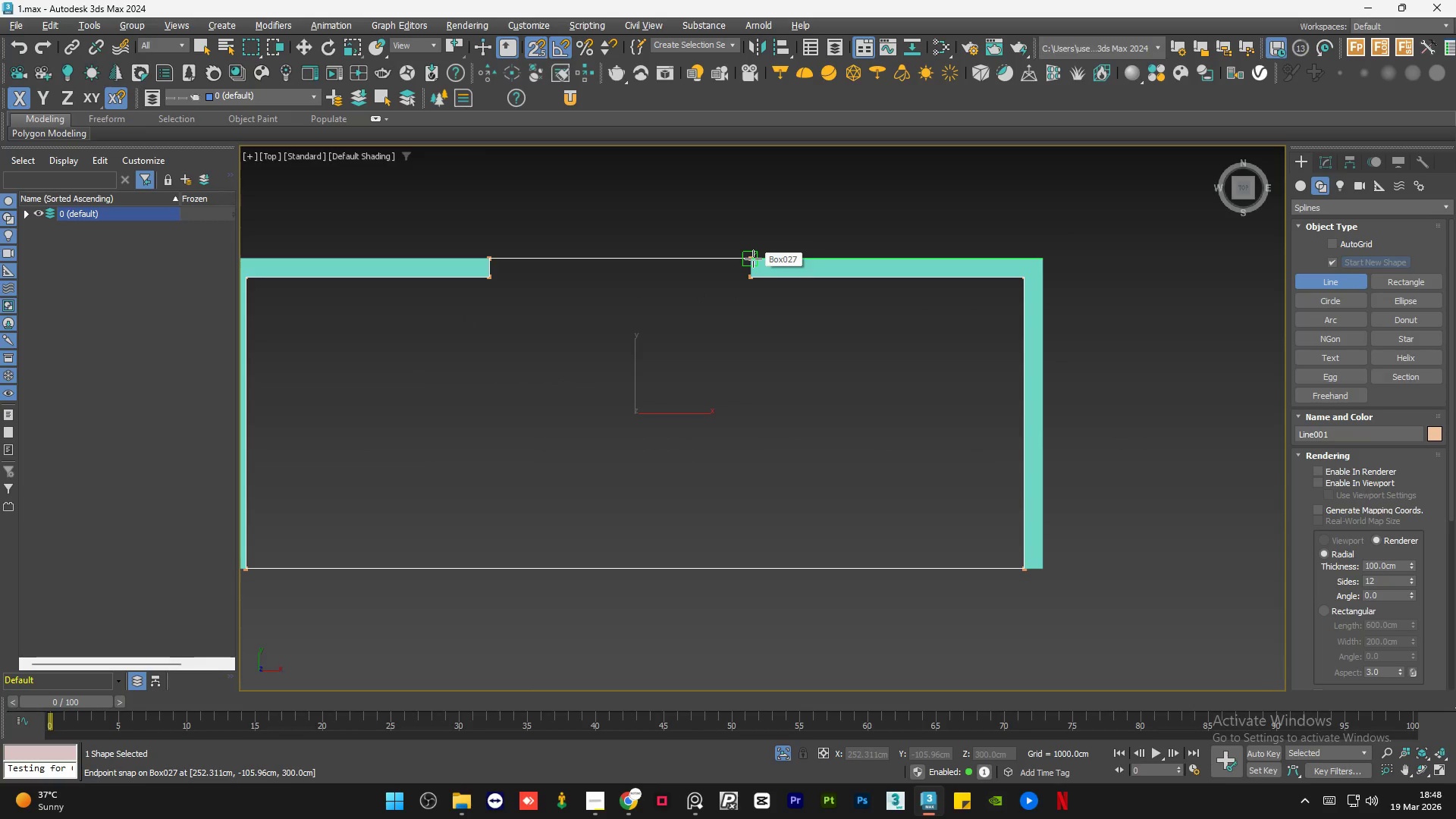 
scroll: coordinate [751, 259], scroll_direction: up, amount: 5.0
 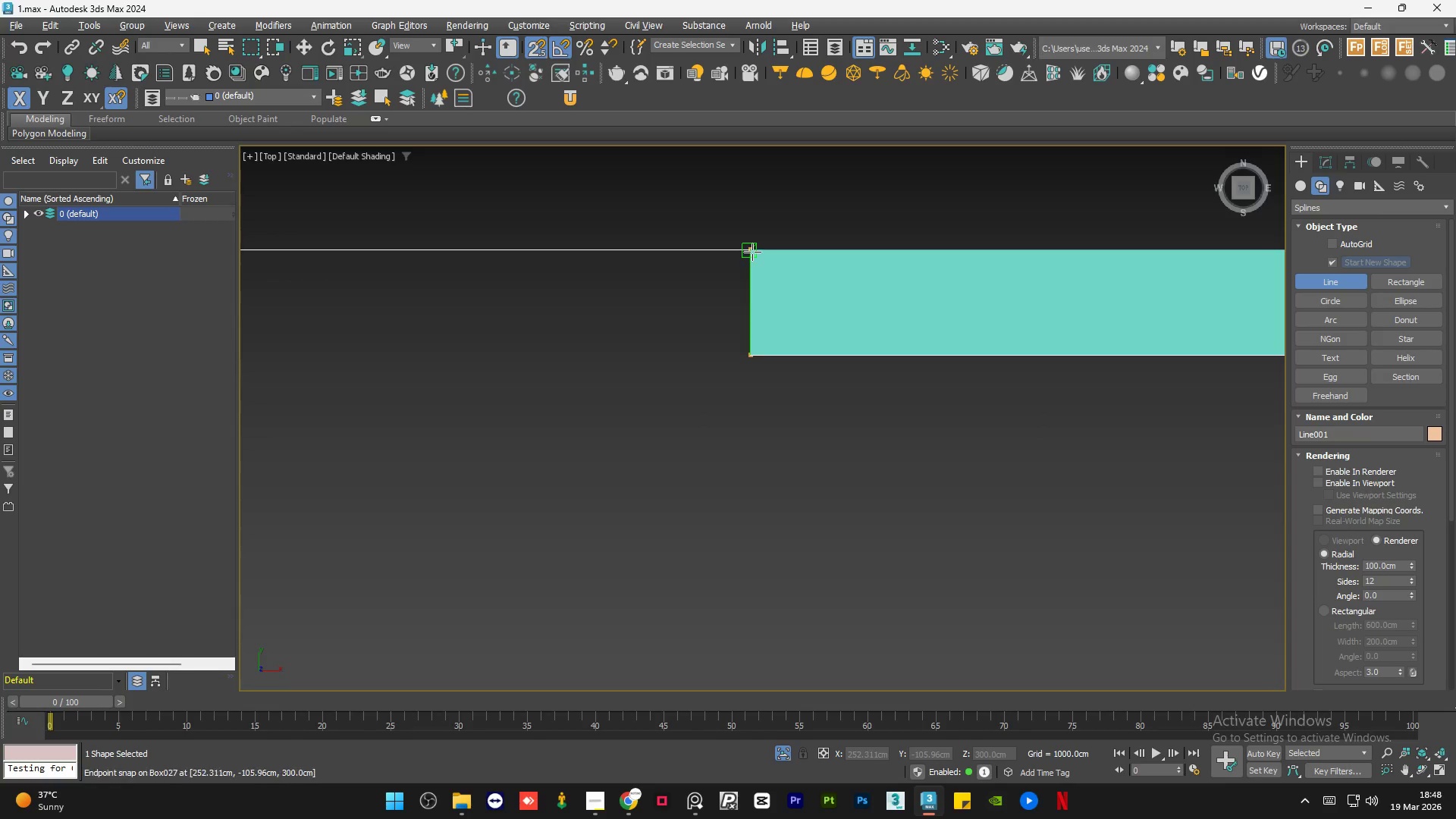 
left_click([752, 252])
 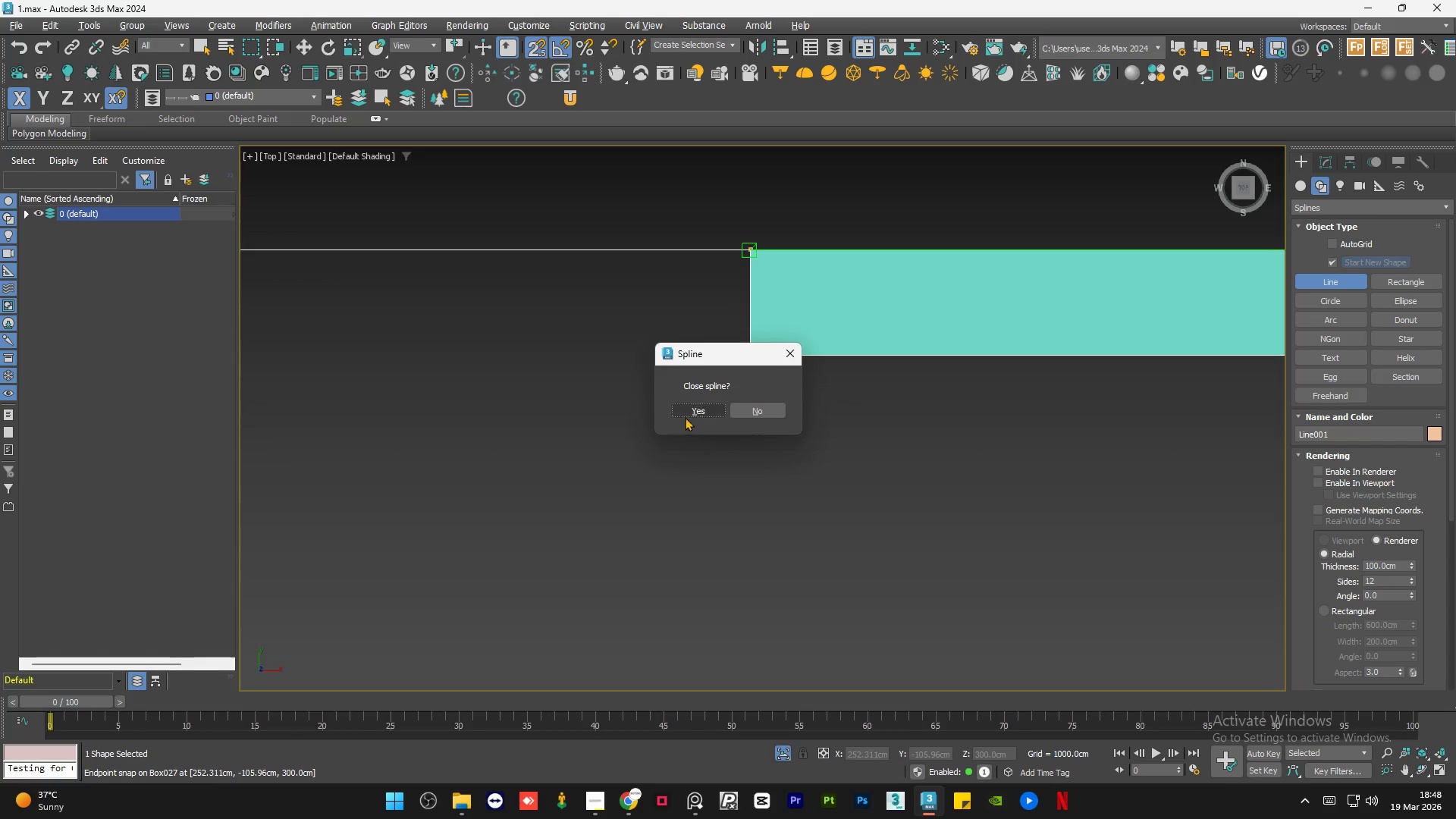 
left_click([702, 405])
 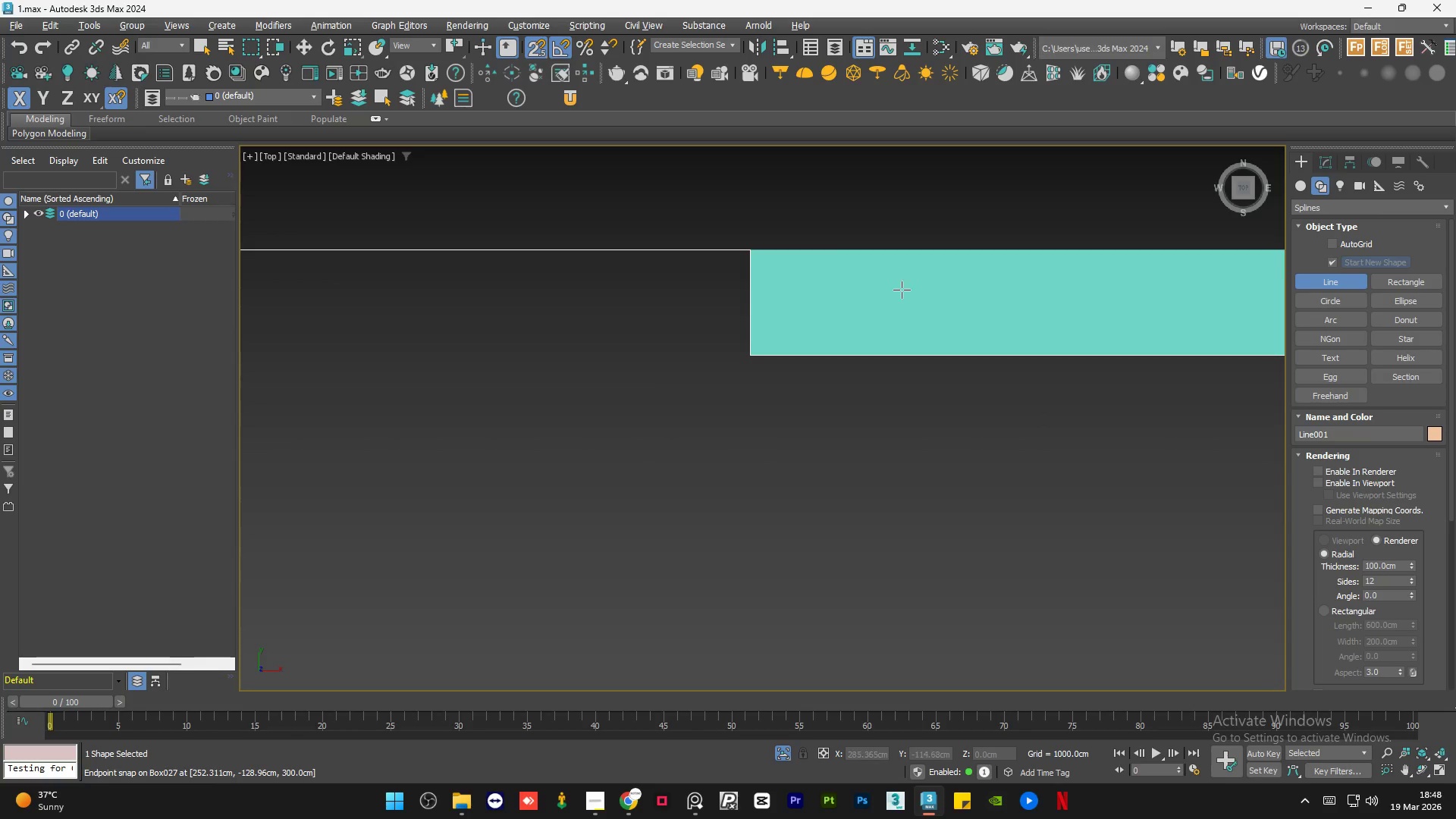 
scroll: coordinate [902, 290], scroll_direction: down, amount: 5.0
 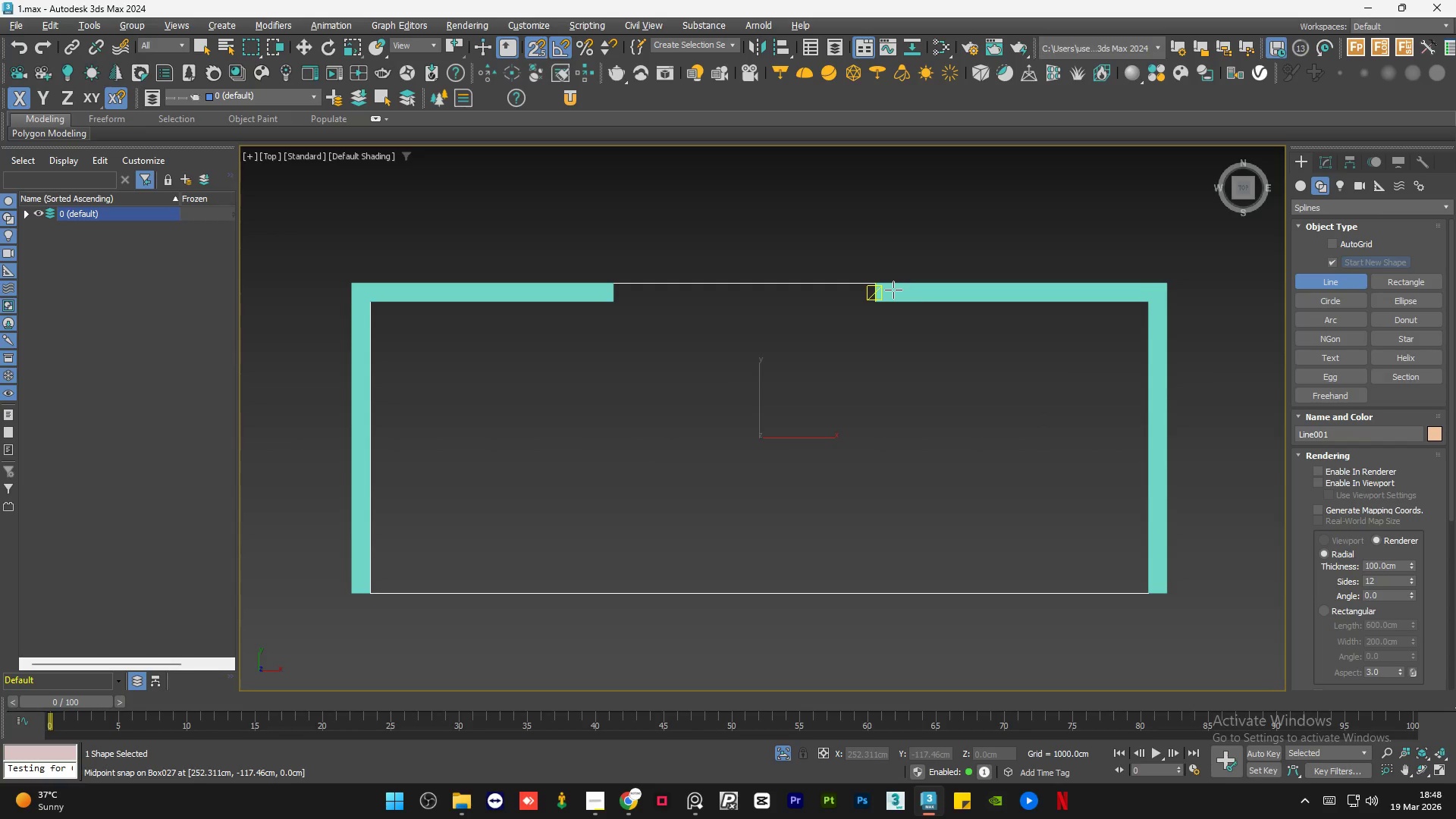 
key(Q)
 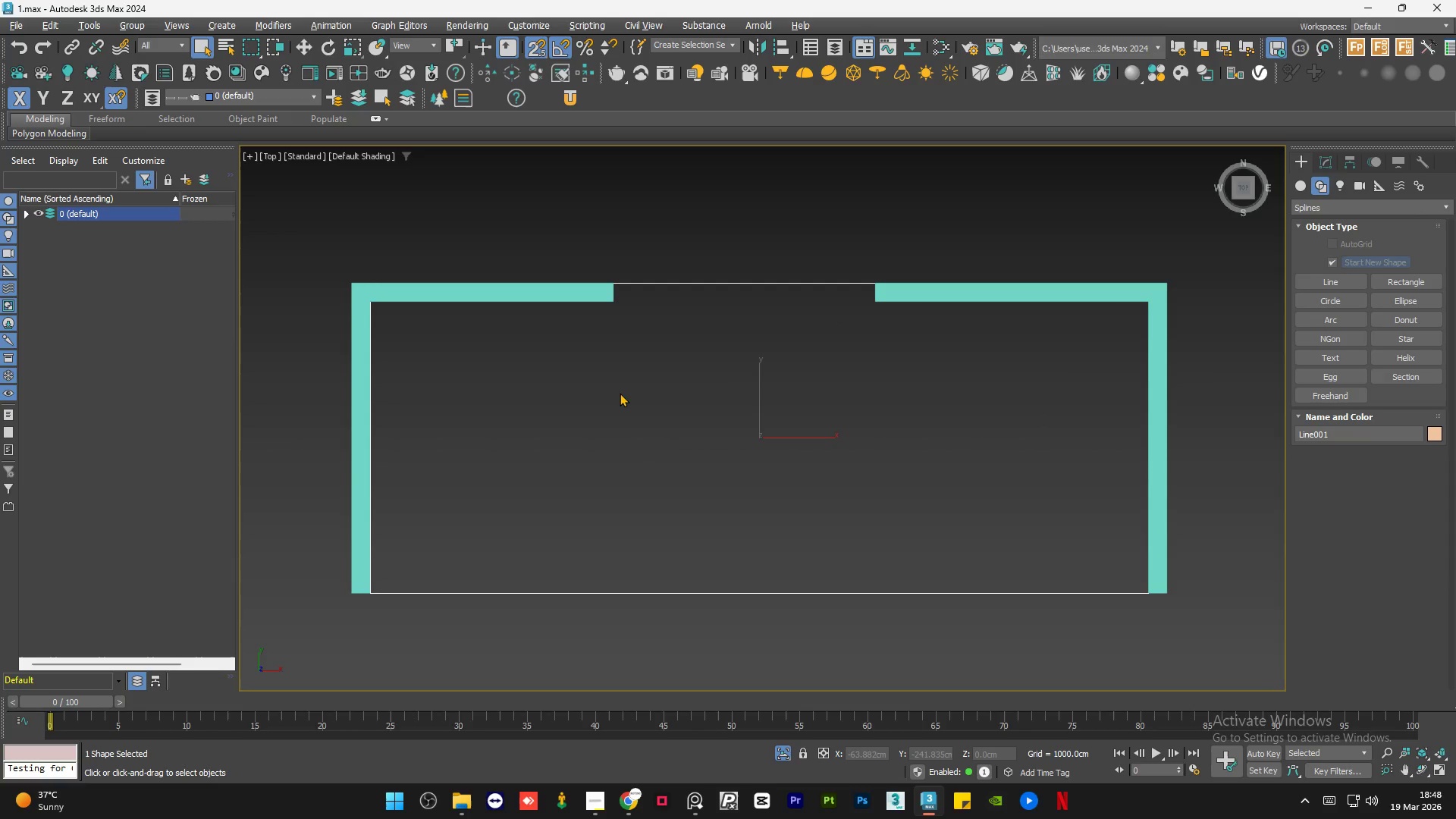 
left_click([620, 393])
 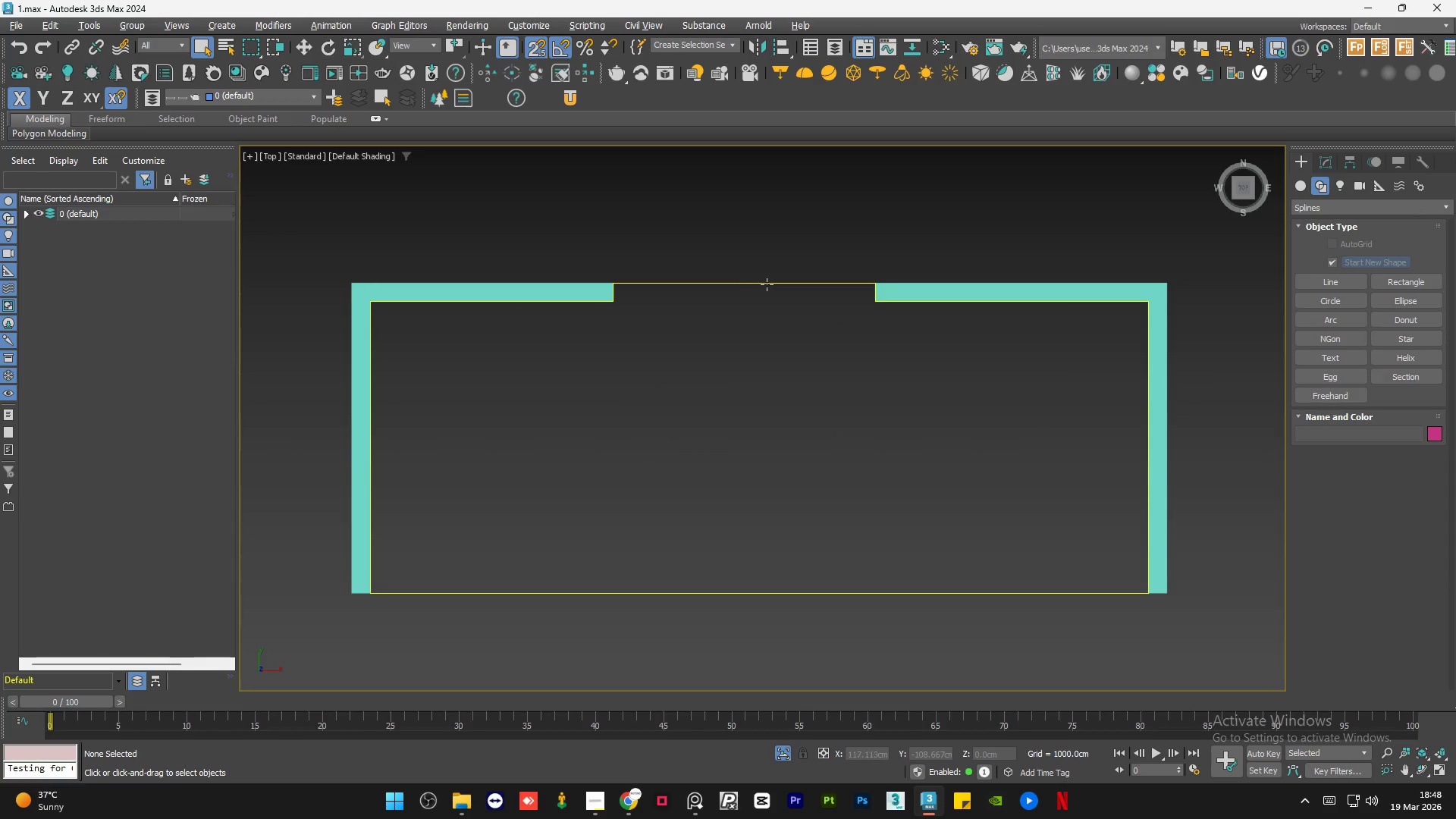 
left_click([767, 282])
 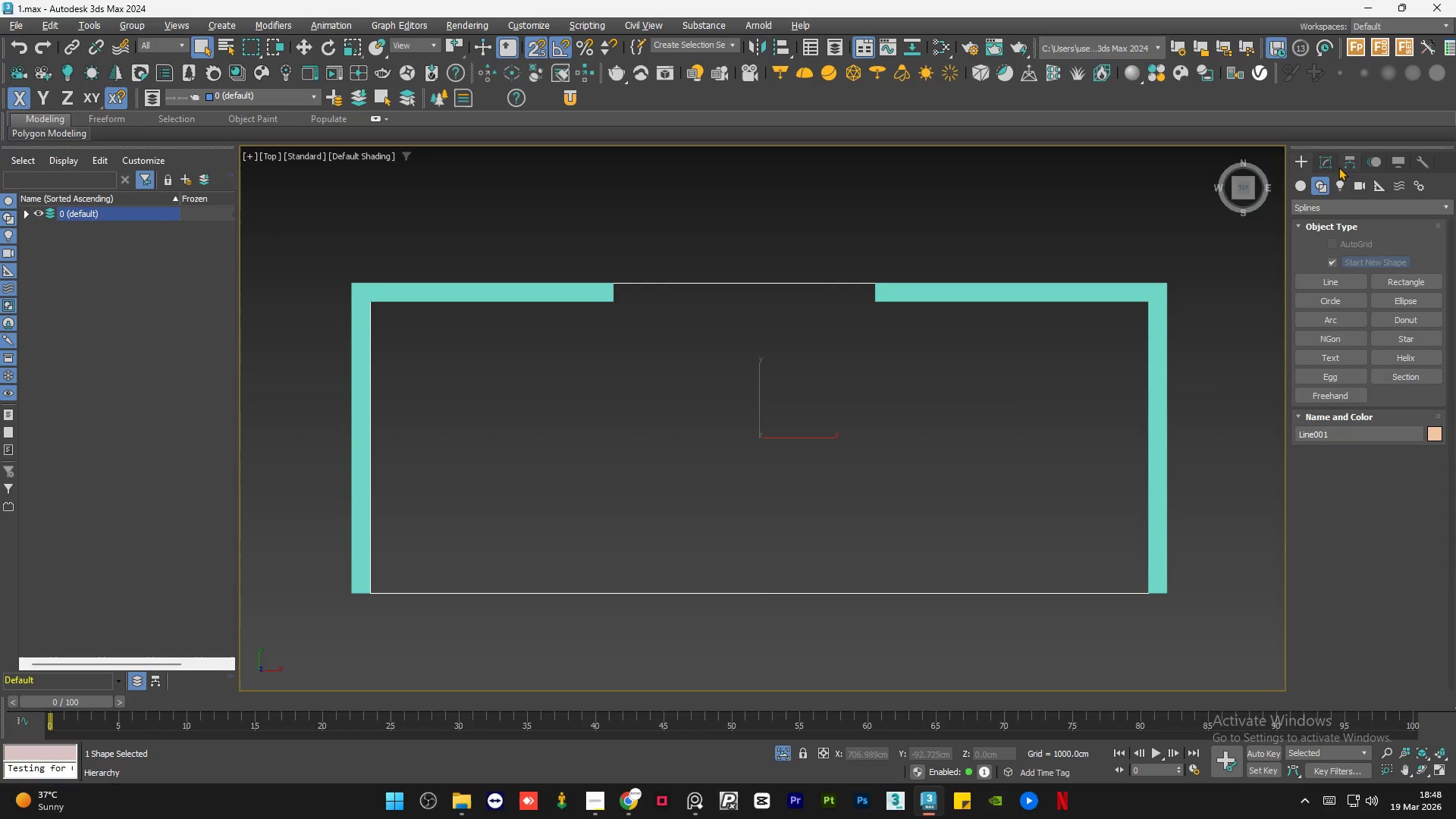 
left_click([1329, 167])
 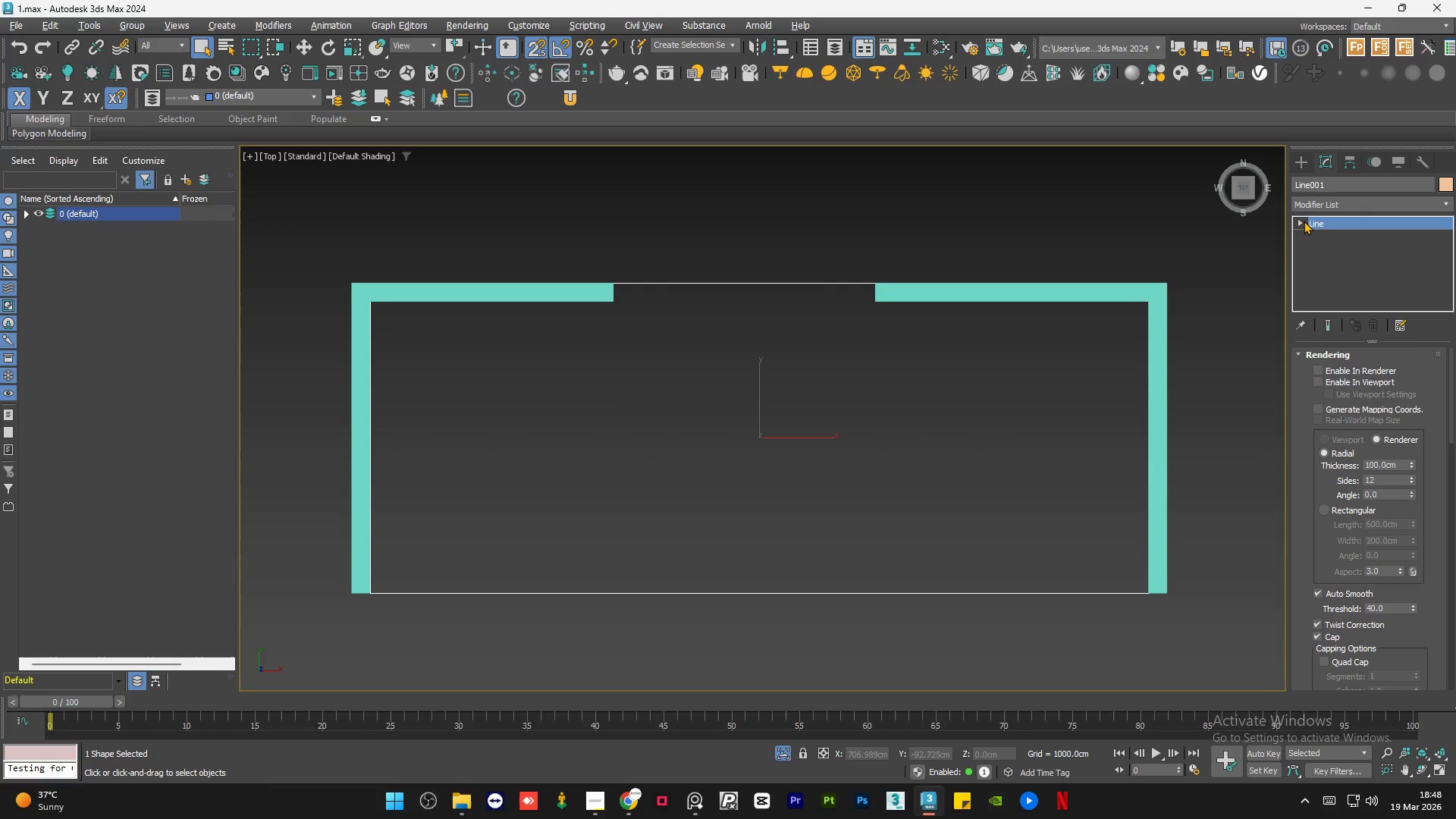 
left_click([1300, 220])
 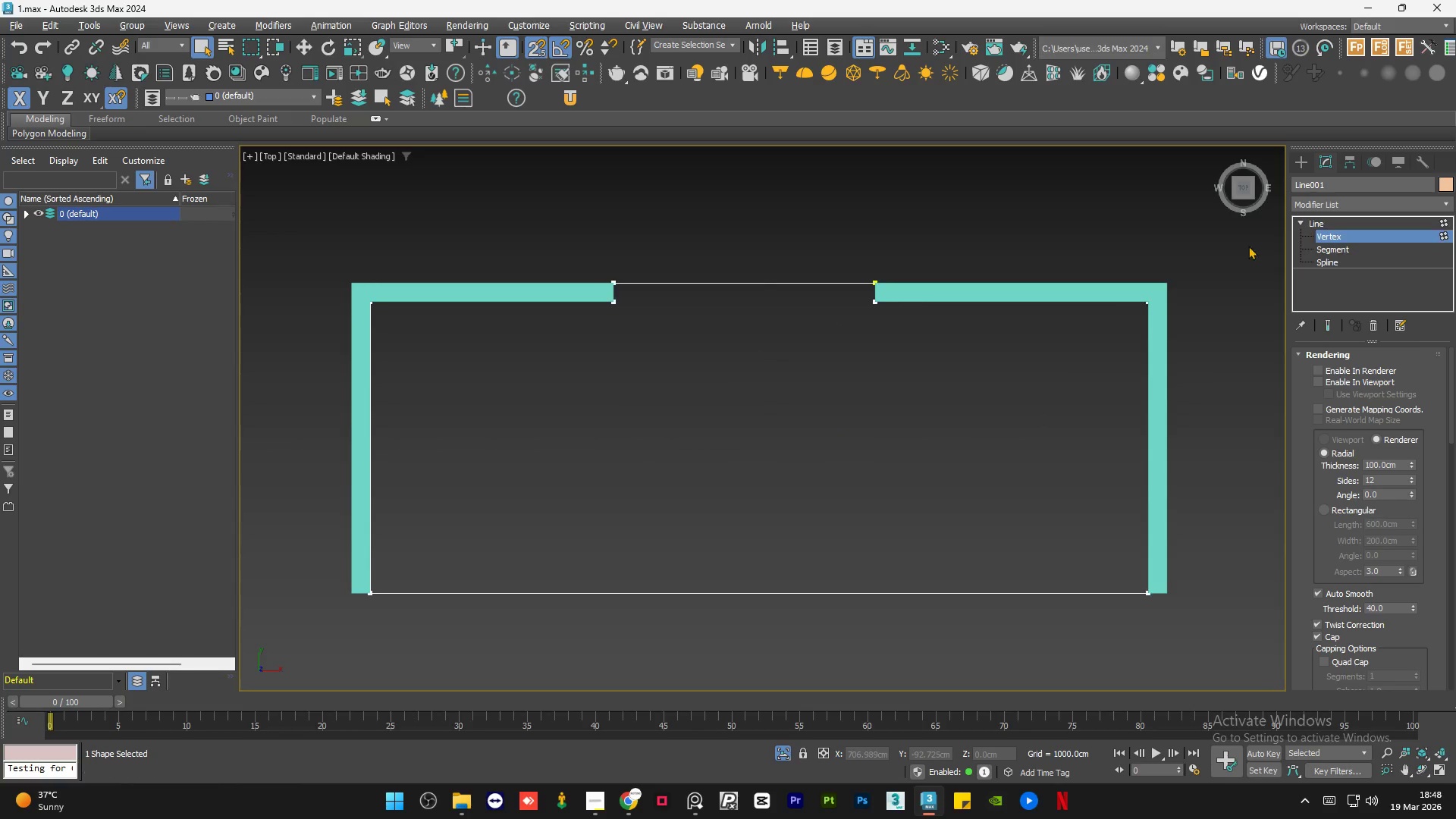 
scroll: coordinate [825, 303], scroll_direction: down, amount: 2.0
 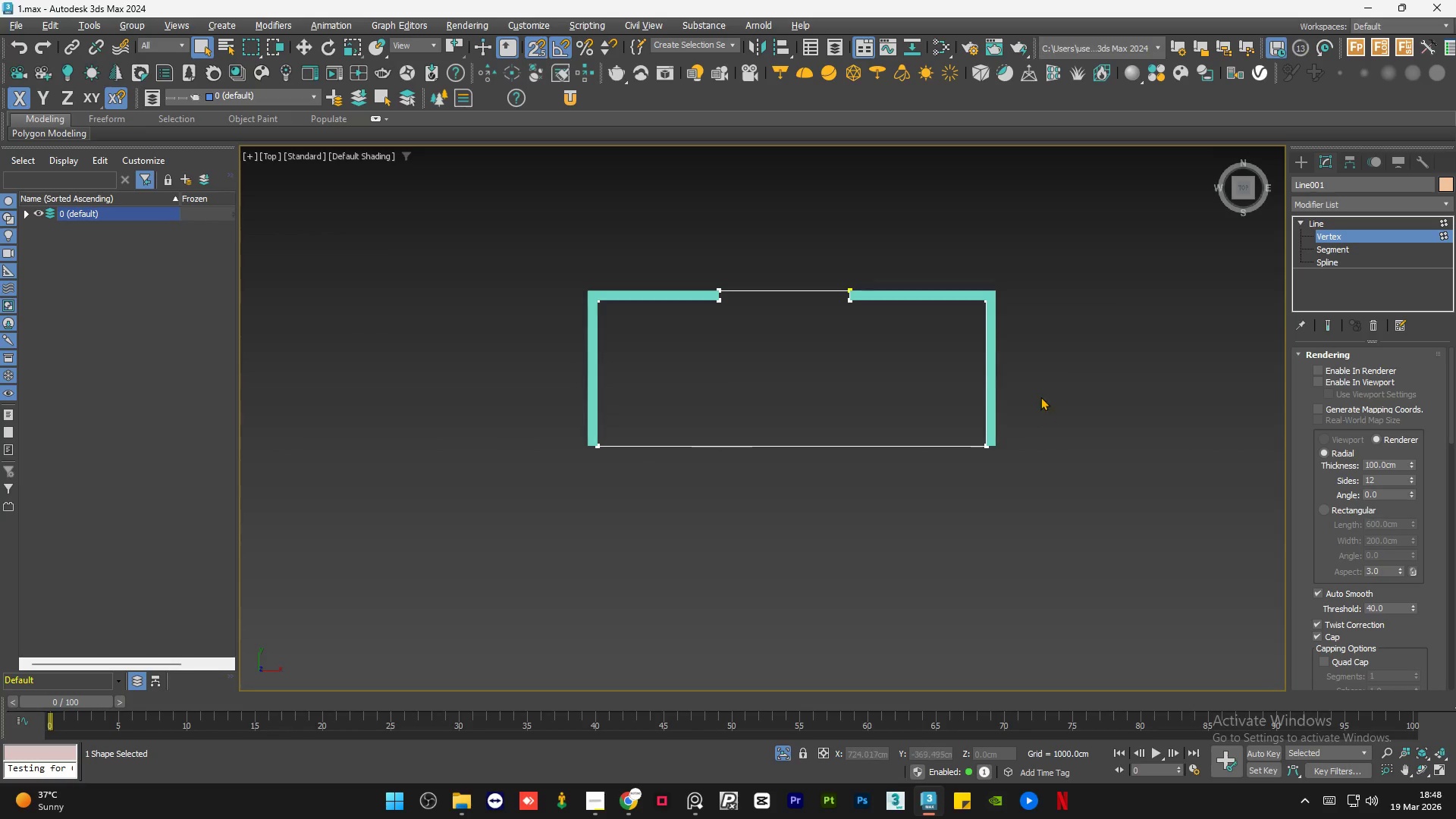 
left_click_drag(start_coordinate=[1034, 405], to_coordinate=[499, 551])
 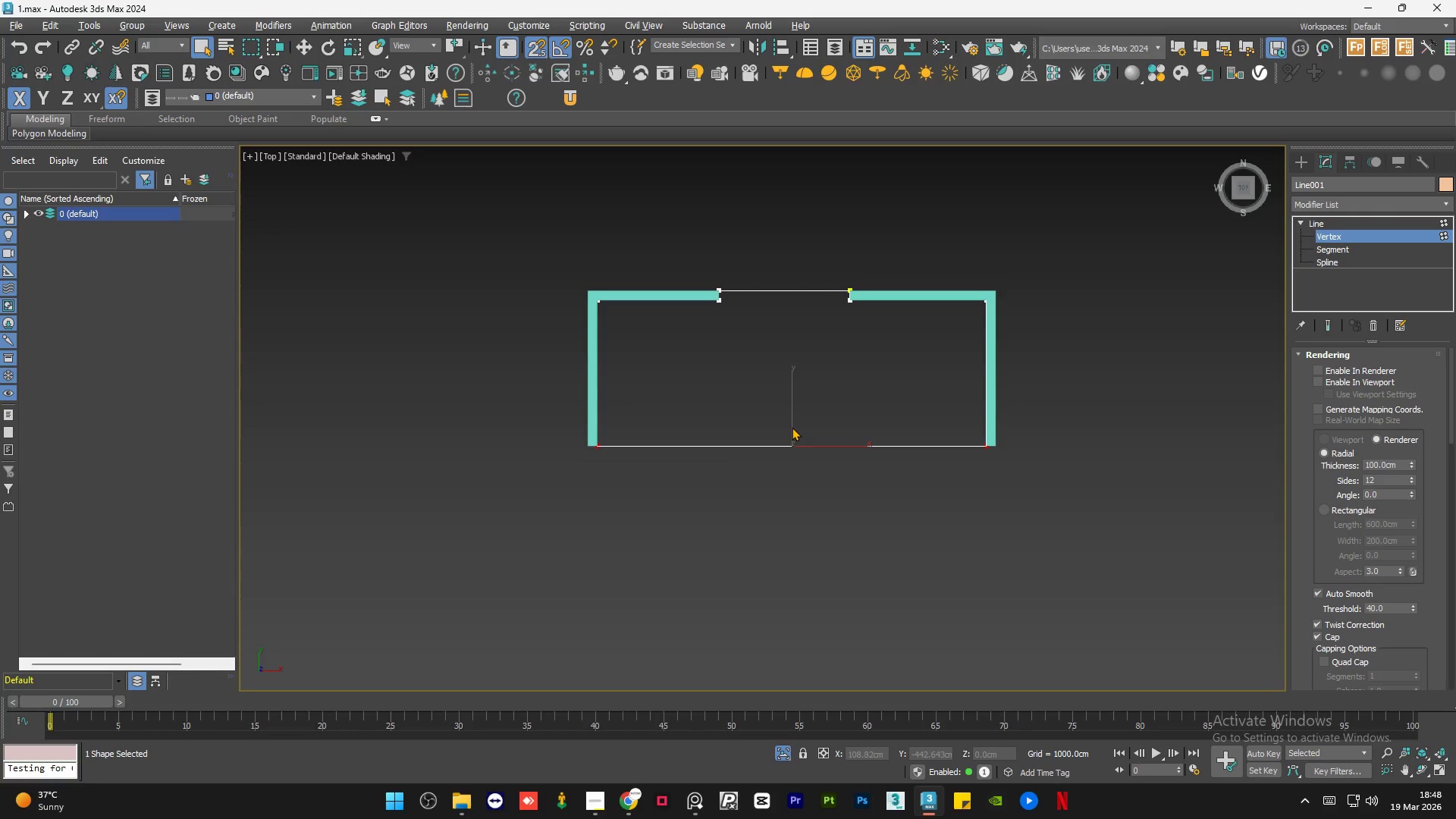 
type(ws)
 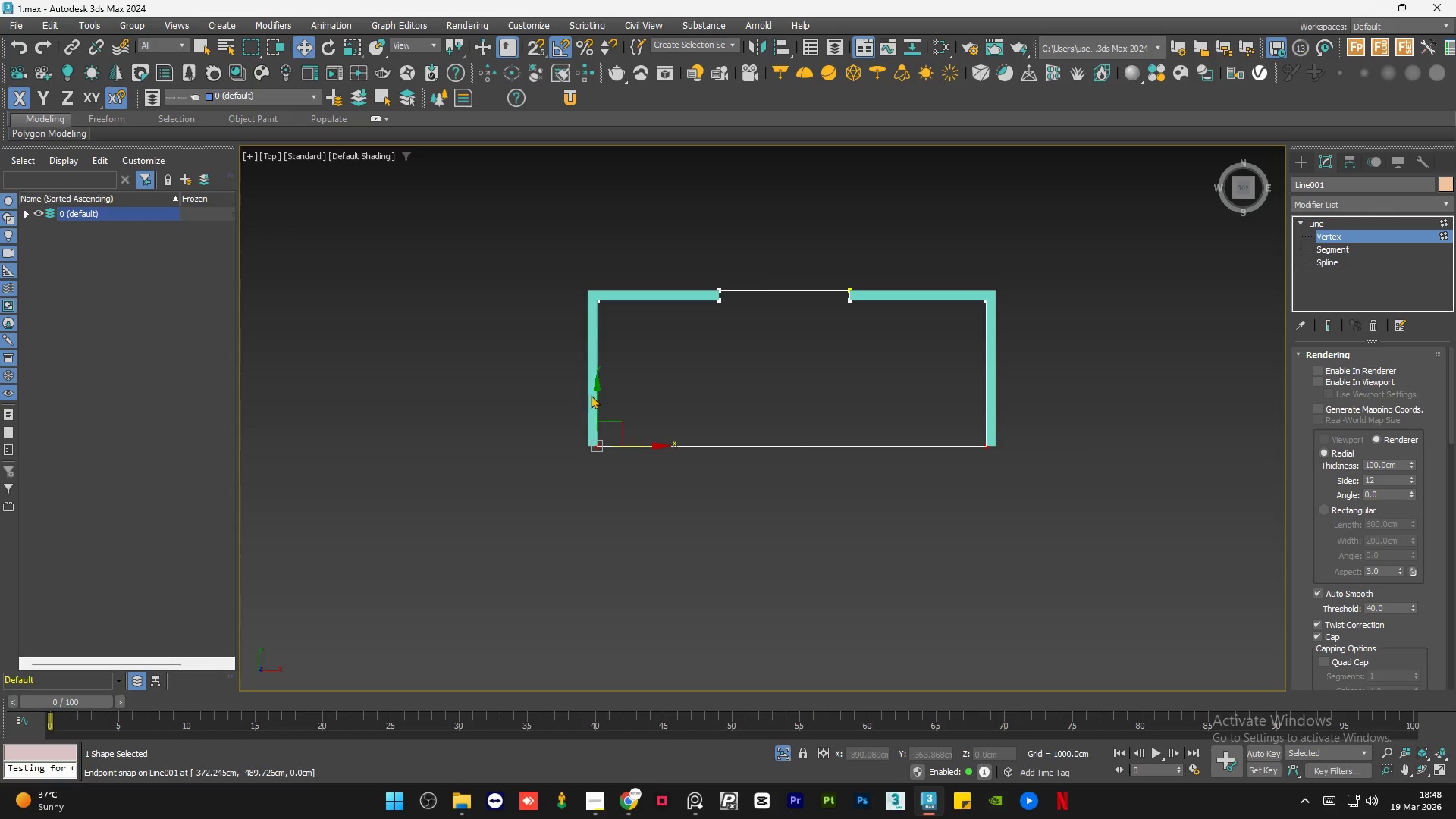 
left_click_drag(start_coordinate=[595, 395], to_coordinate=[602, 496])
 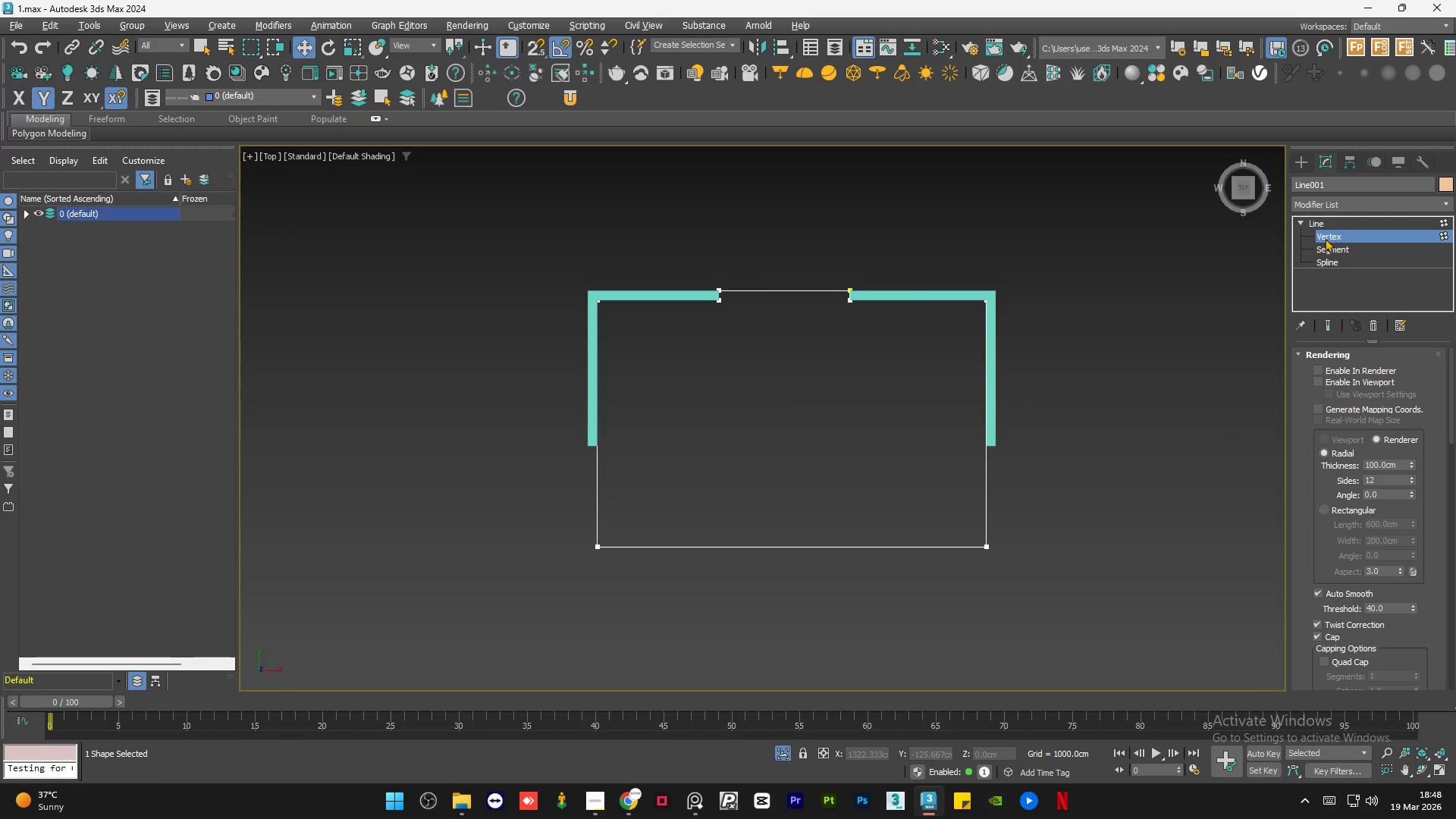 
left_click([1338, 222])
 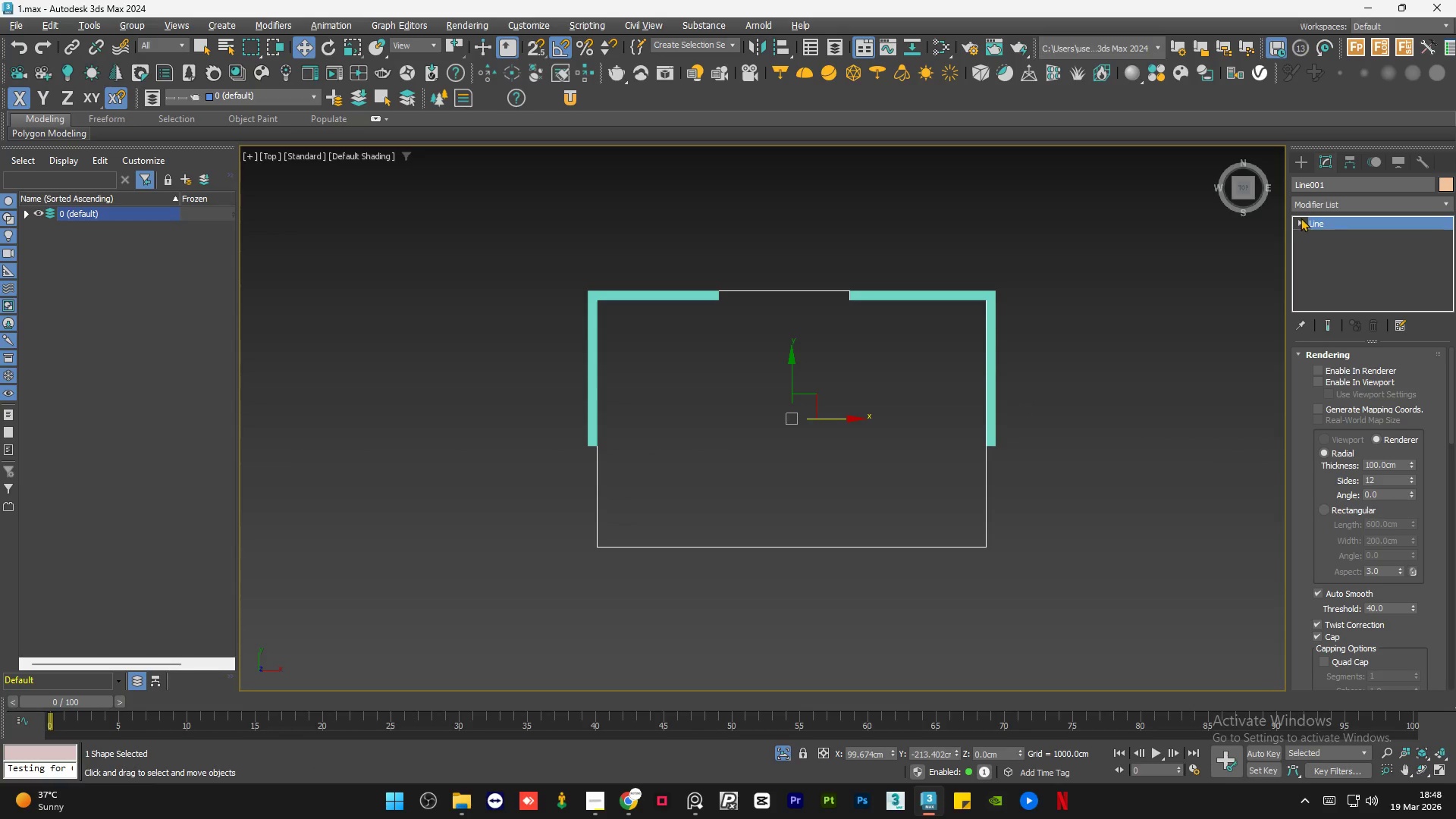 
double_click([1217, 268])
 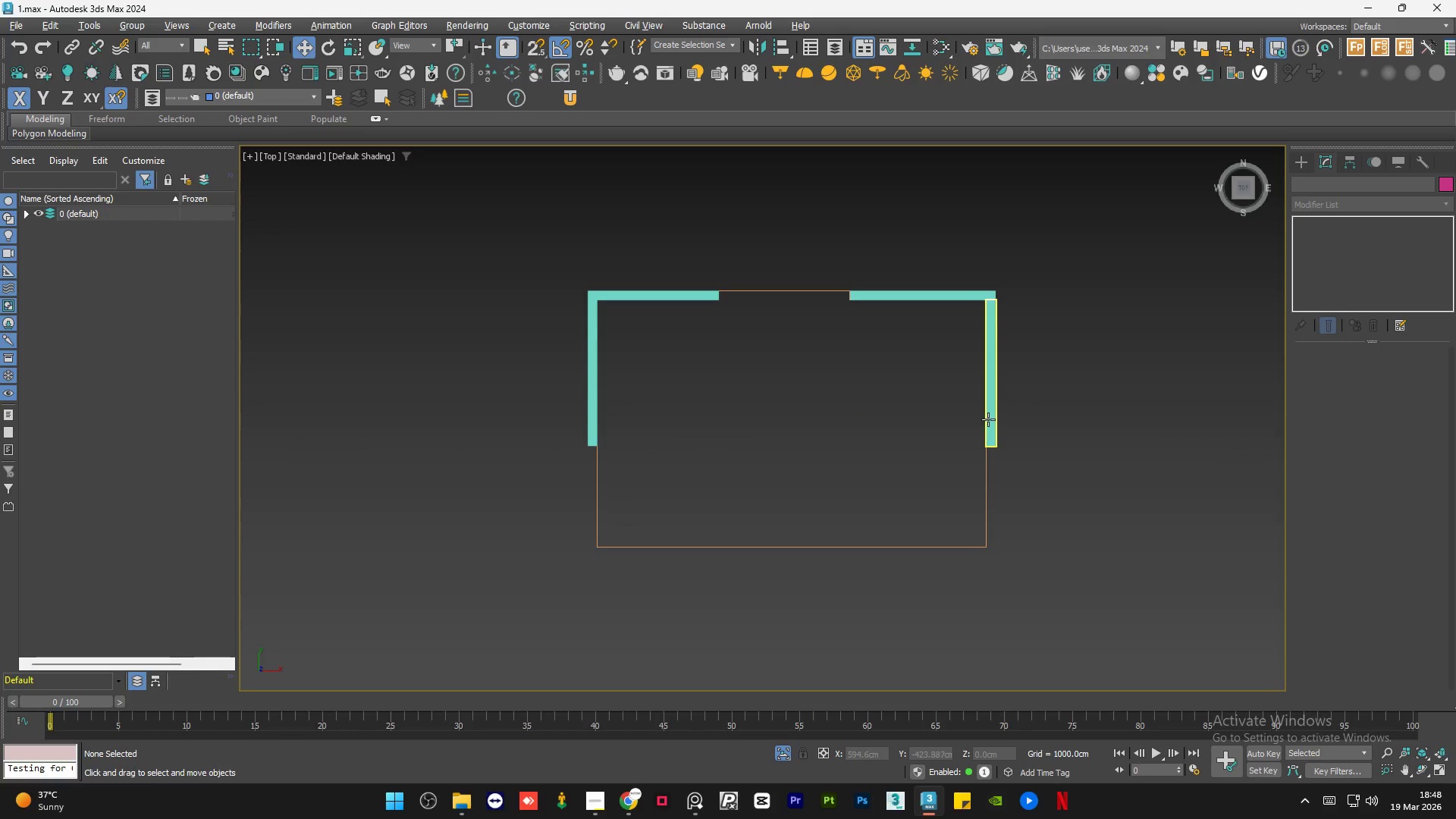 
left_click([990, 418])
 